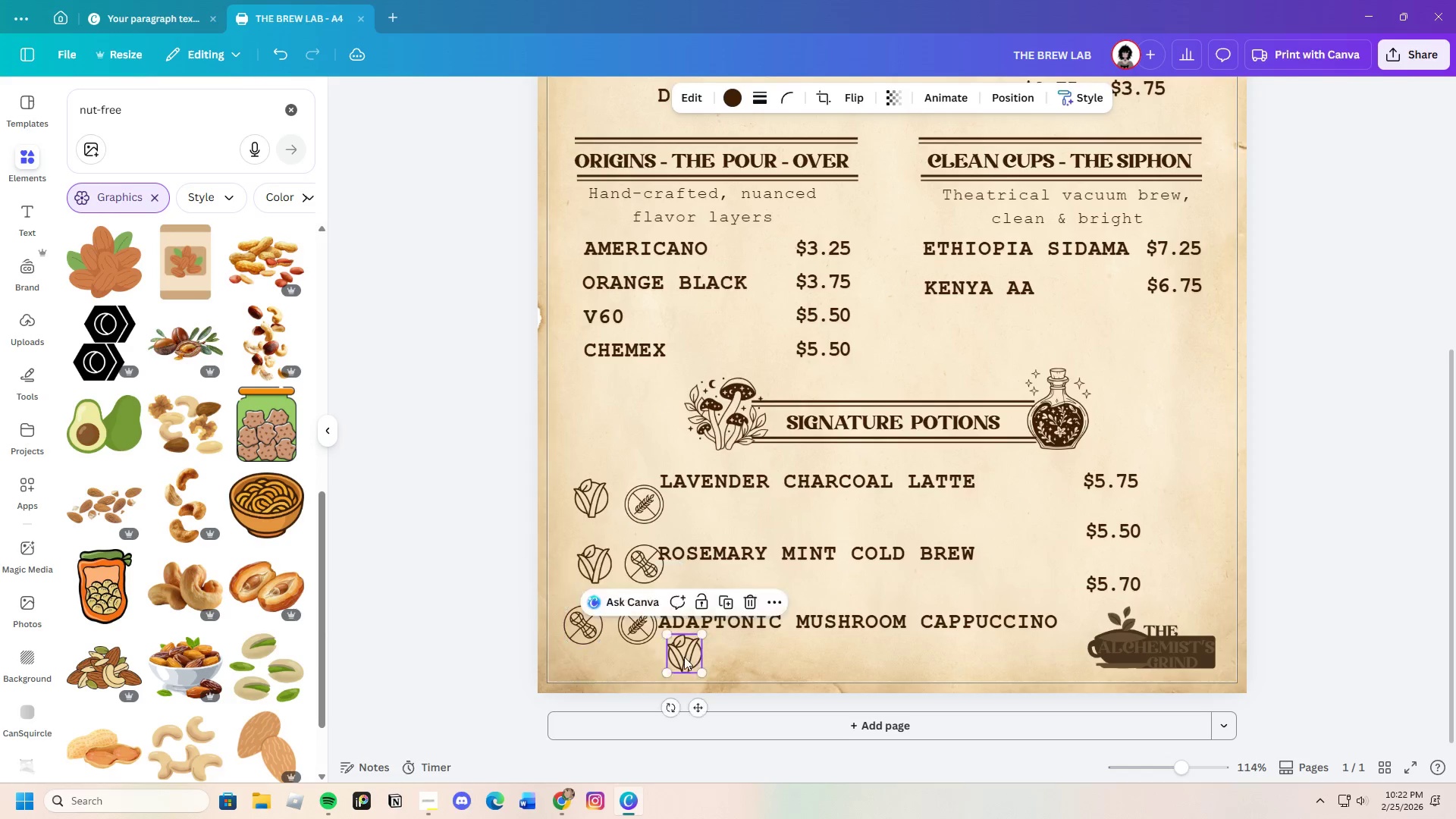 
left_click_drag(start_coordinate=[689, 657], to_coordinate=[623, 648])
 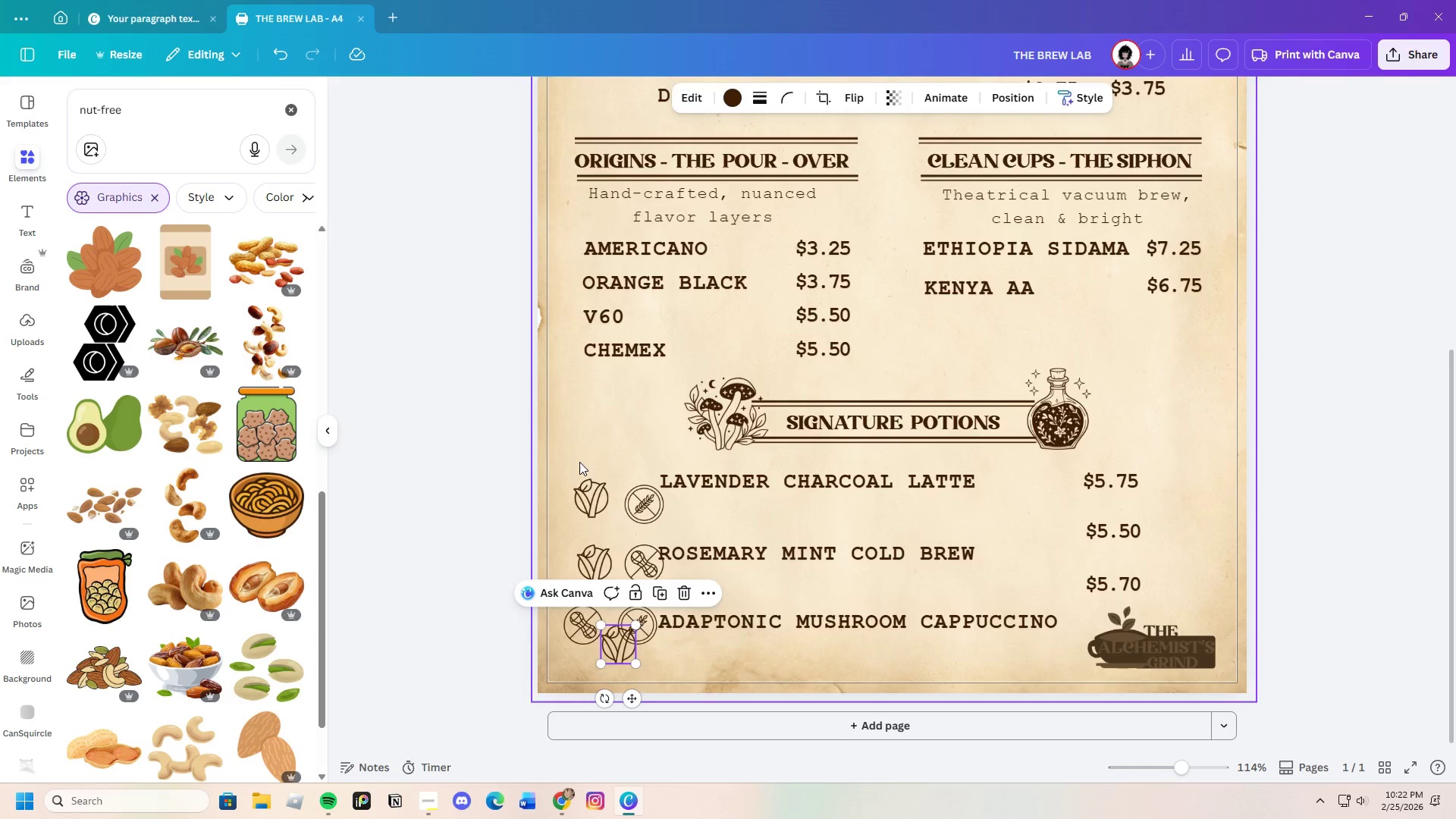 
left_click_drag(start_coordinate=[579, 462], to_coordinate=[629, 648])
 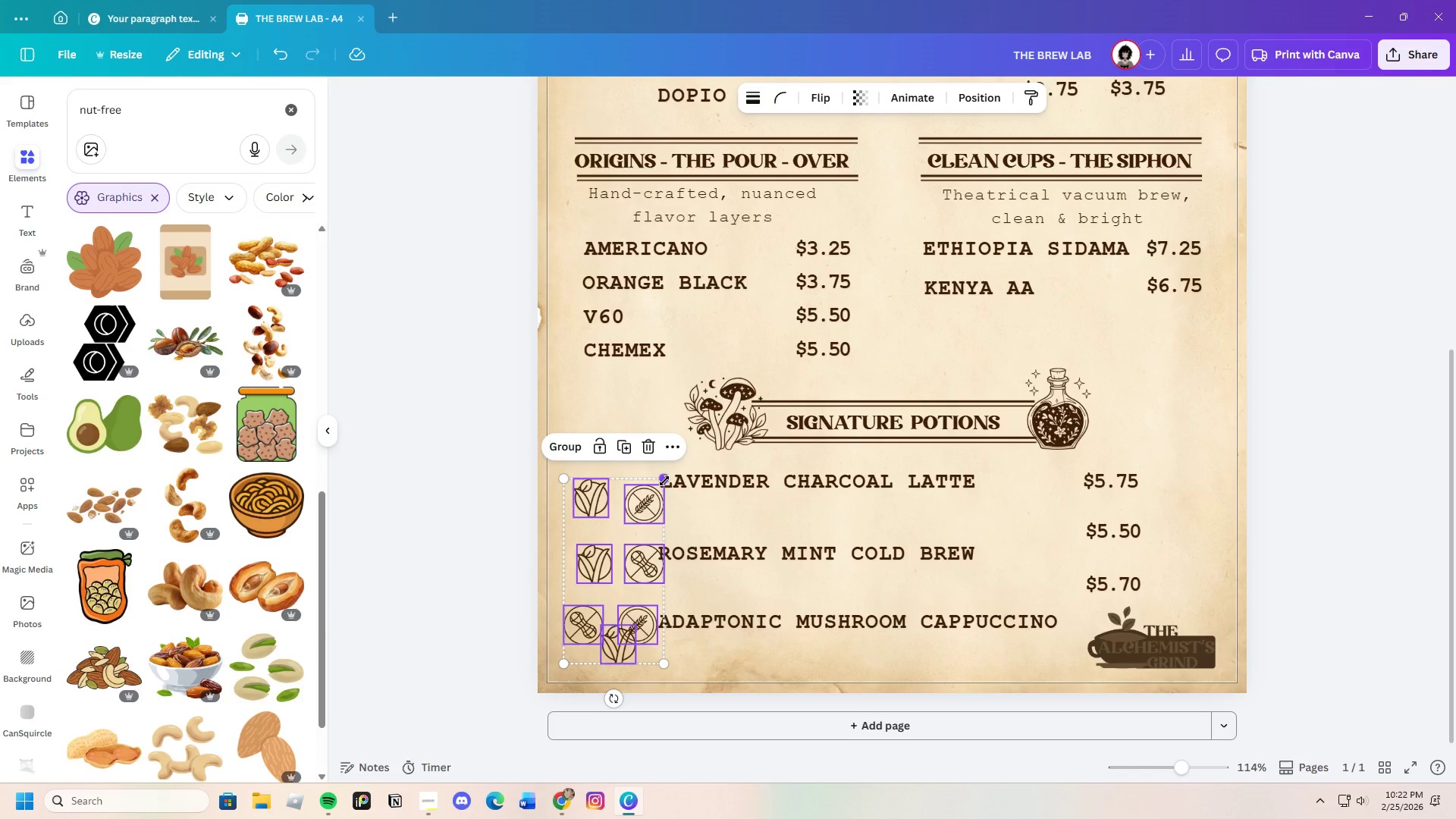 
left_click_drag(start_coordinate=[664, 479], to_coordinate=[642, 500])
 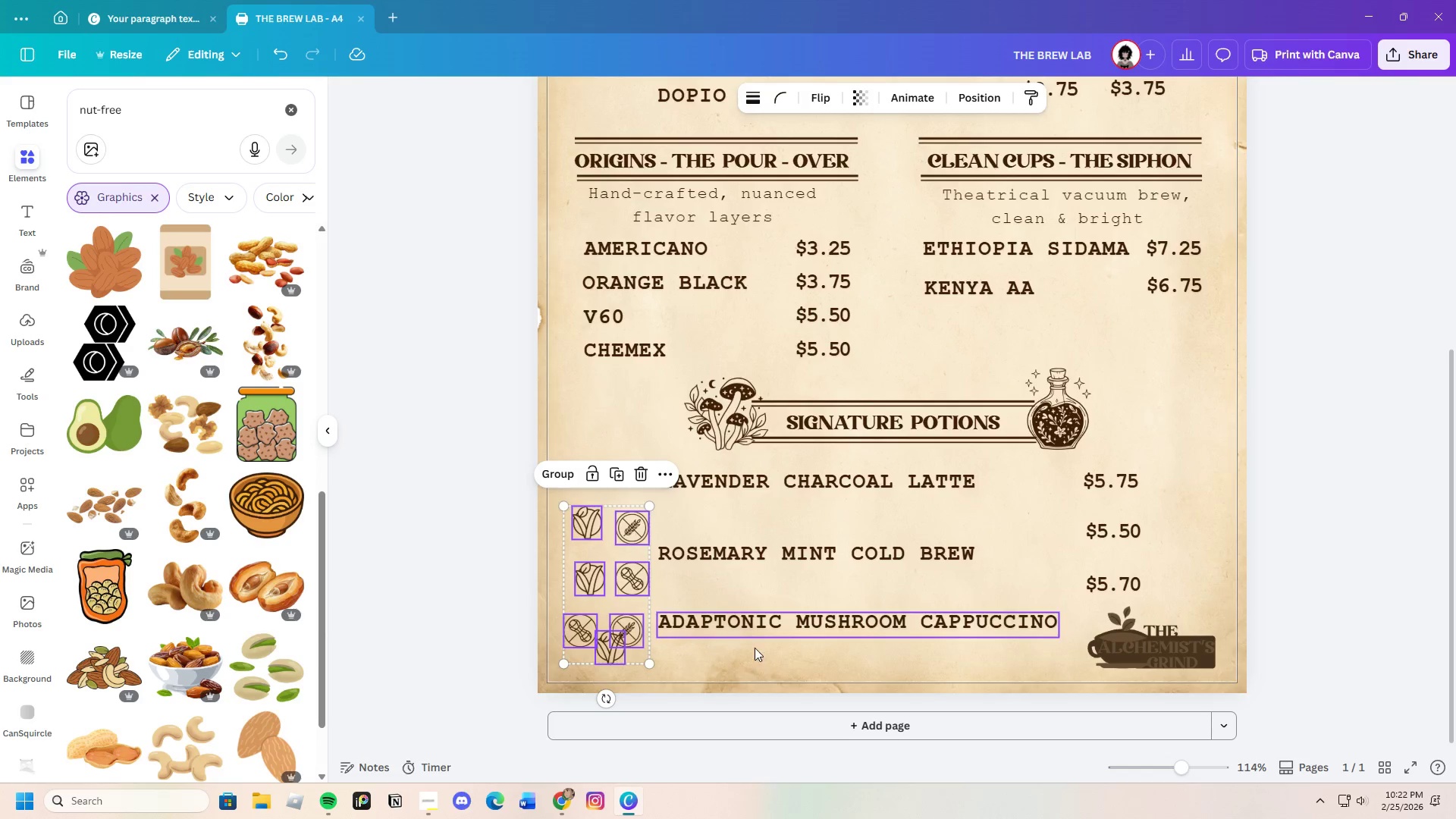 
left_click([777, 670])
 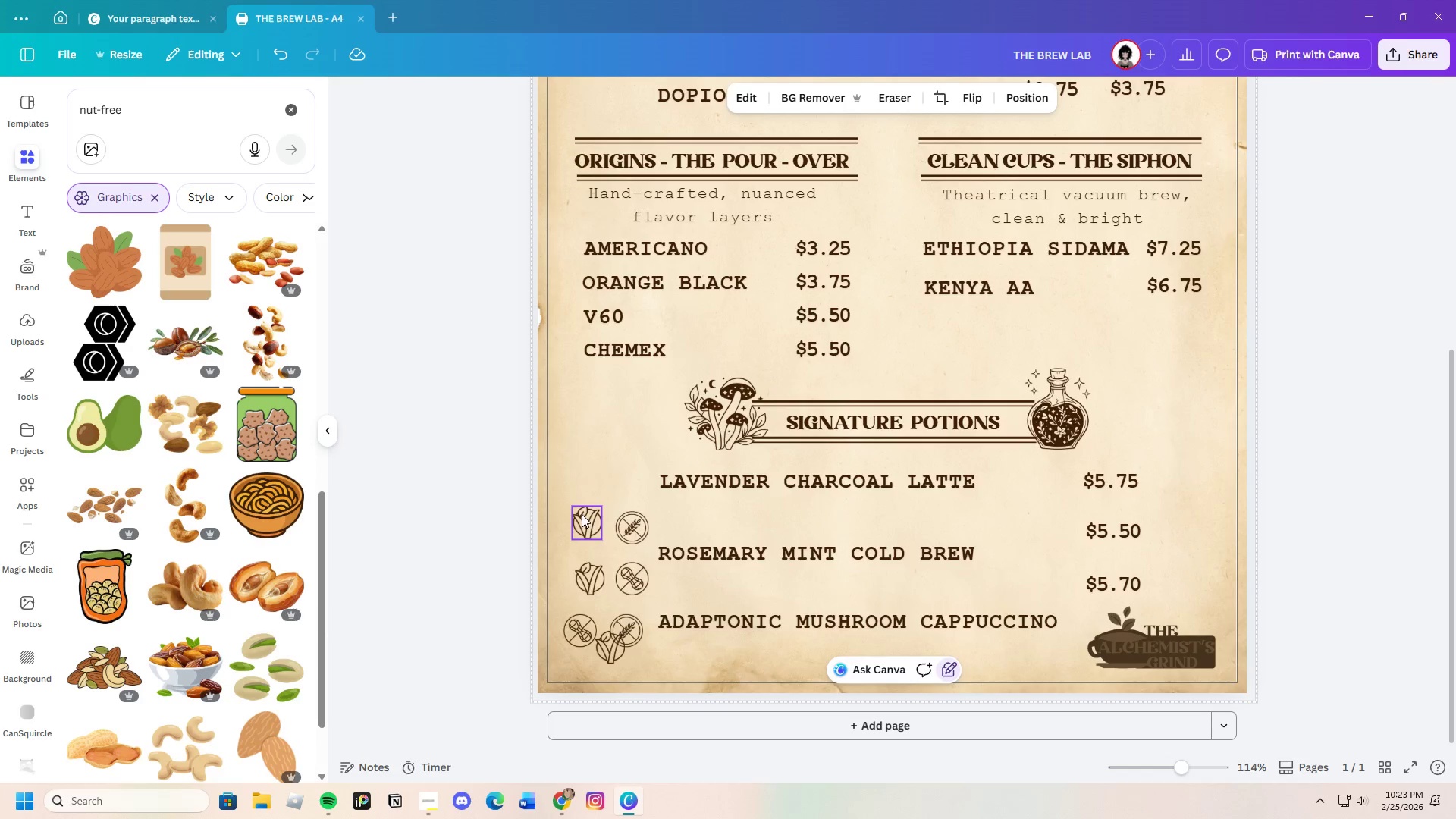 
left_click_drag(start_coordinate=[584, 517], to_coordinate=[678, 507])
 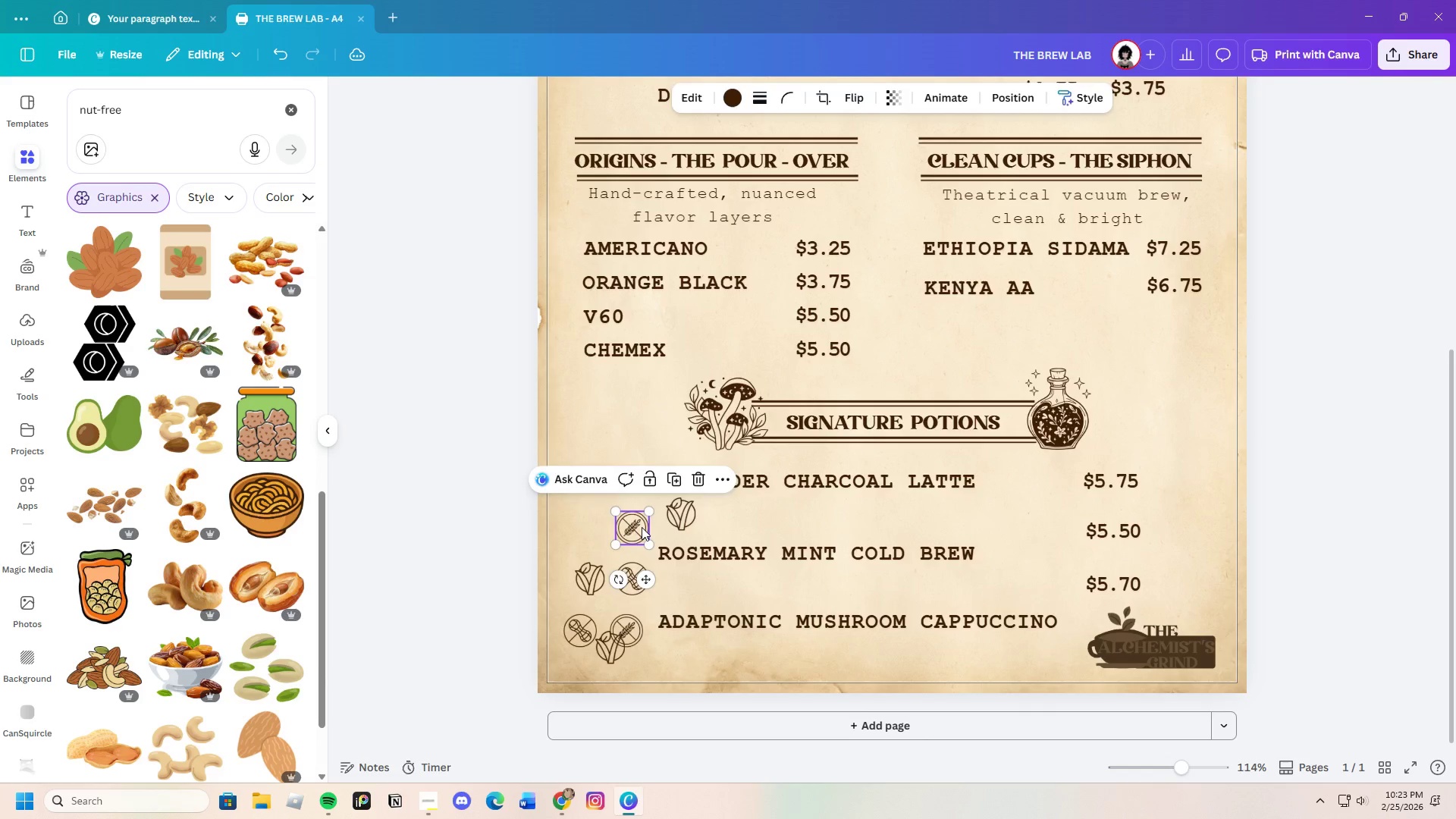 
left_click_drag(start_coordinate=[625, 529], to_coordinate=[725, 514])
 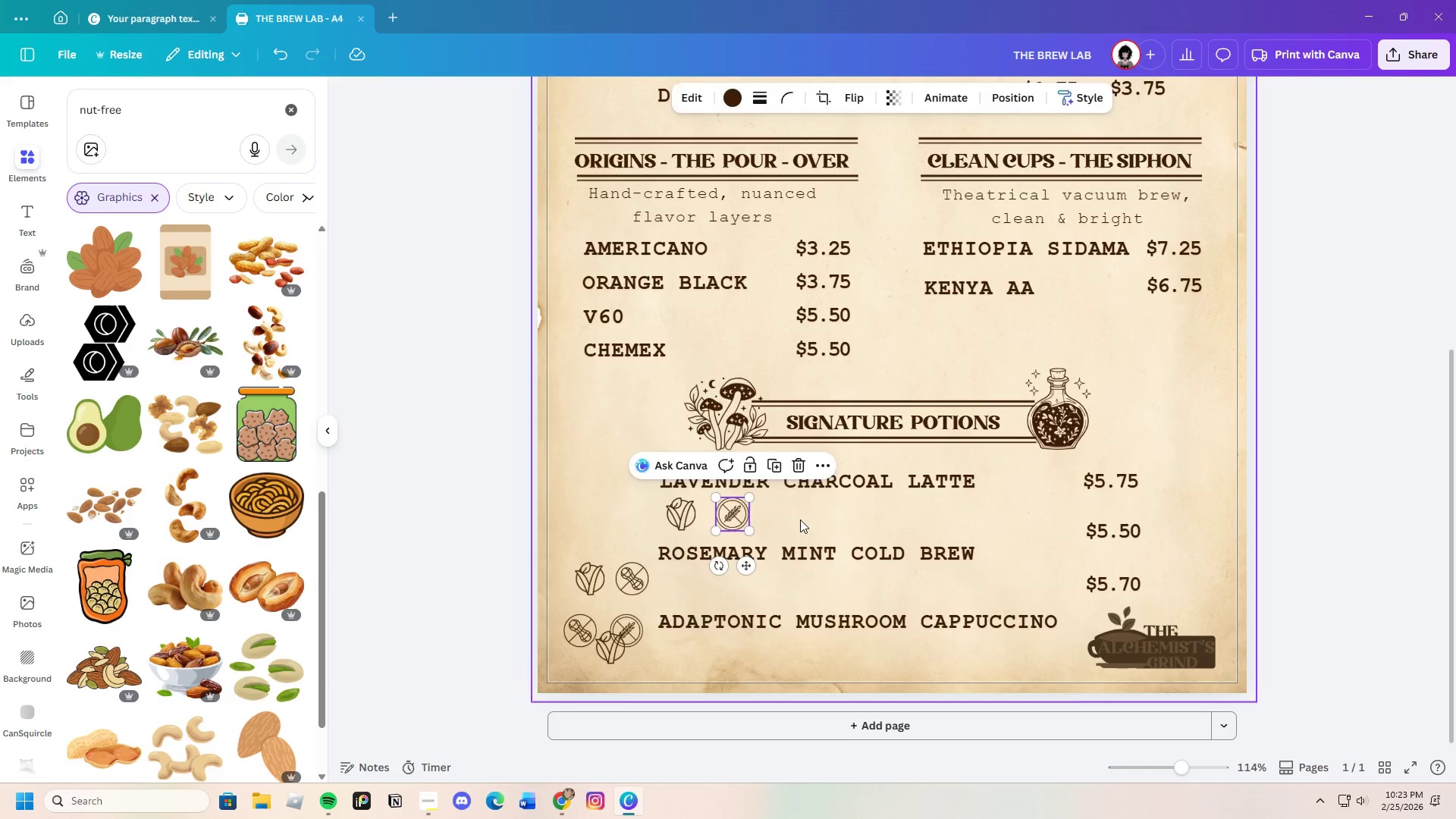 
left_click([800, 519])
 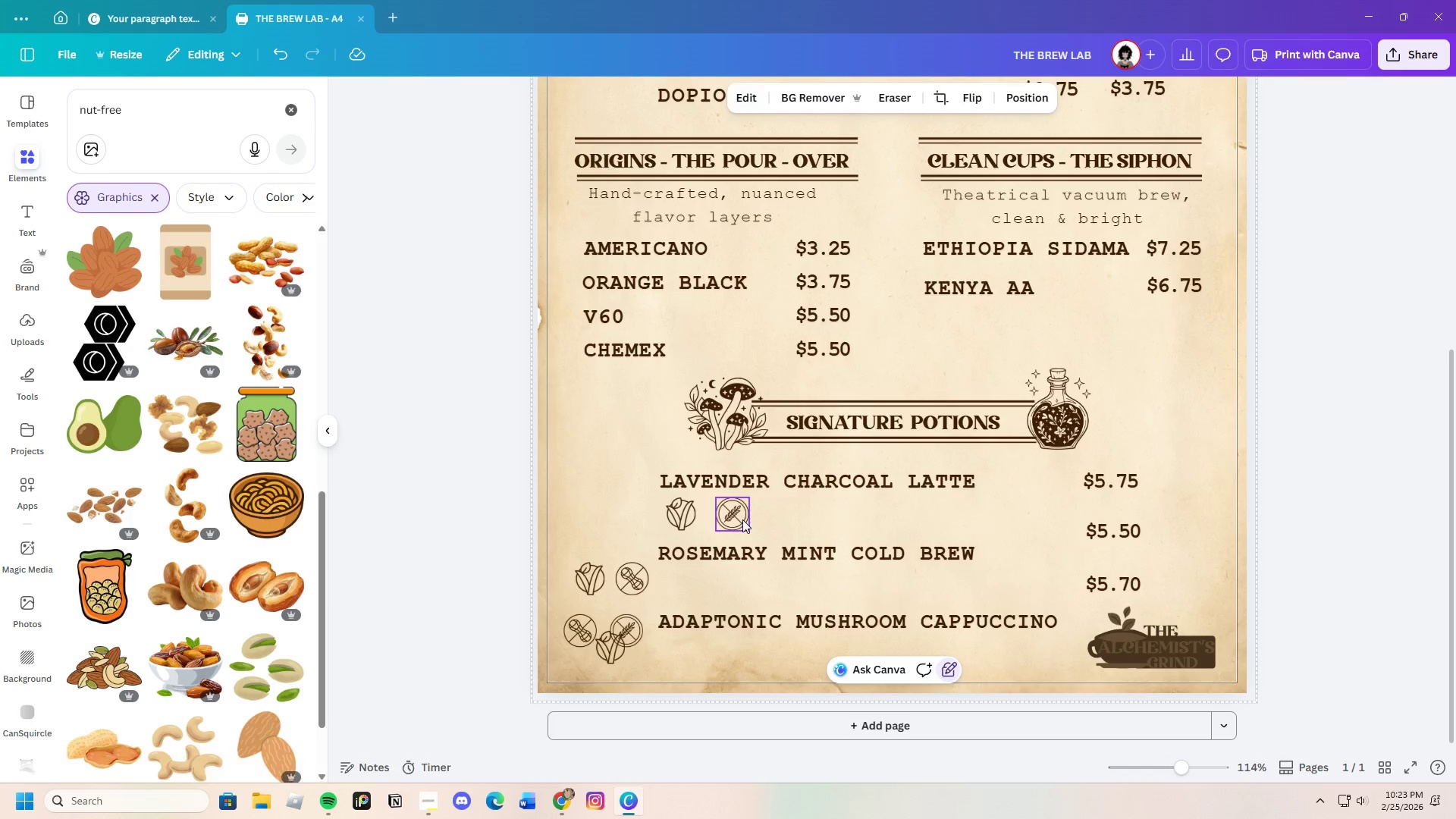 
left_click_drag(start_coordinate=[741, 518], to_coordinate=[732, 516])
 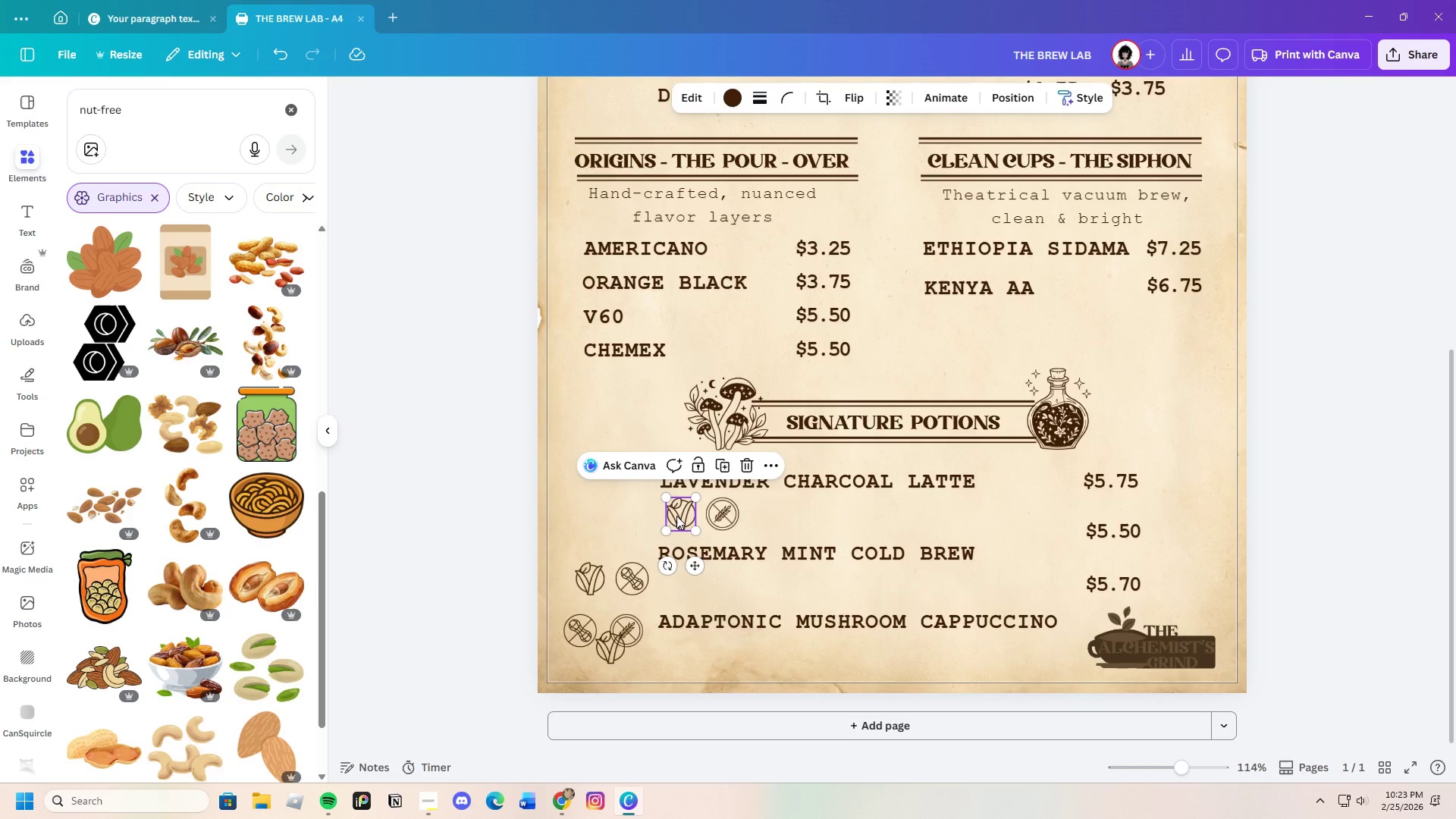 
left_click([774, 528])
 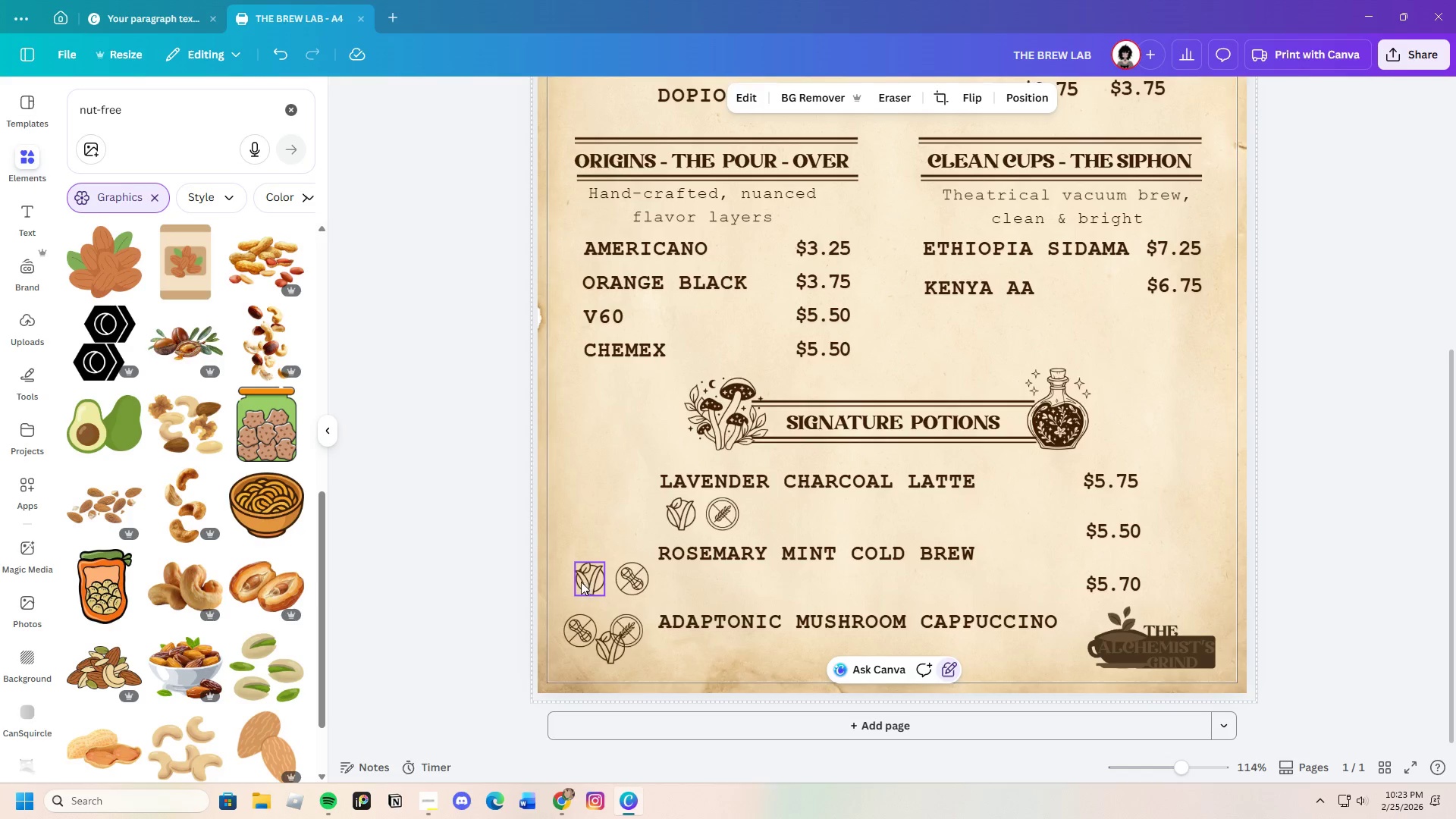 
left_click_drag(start_coordinate=[582, 581], to_coordinate=[669, 588])
 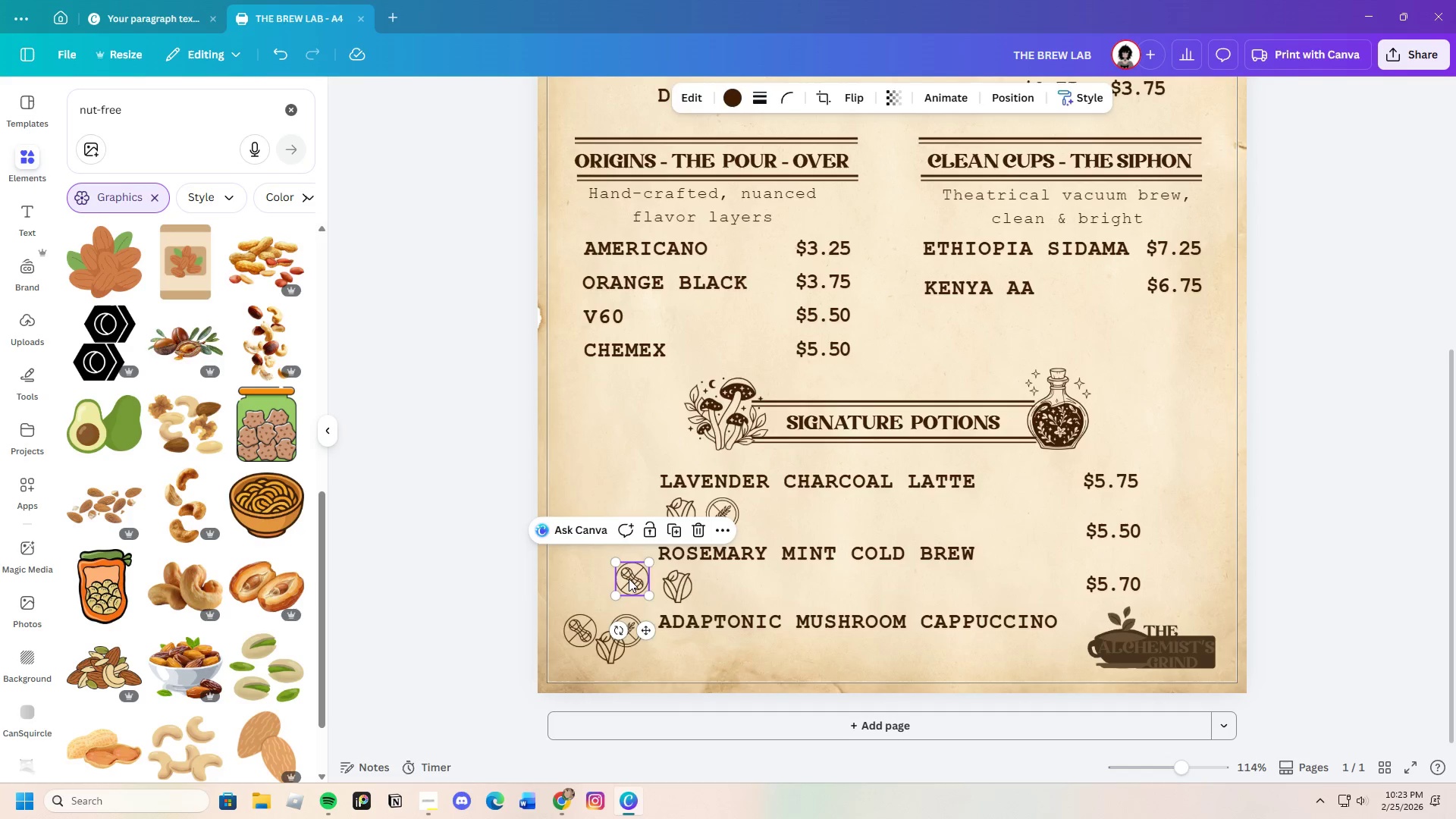 
left_click_drag(start_coordinate=[629, 579], to_coordinate=[726, 582])
 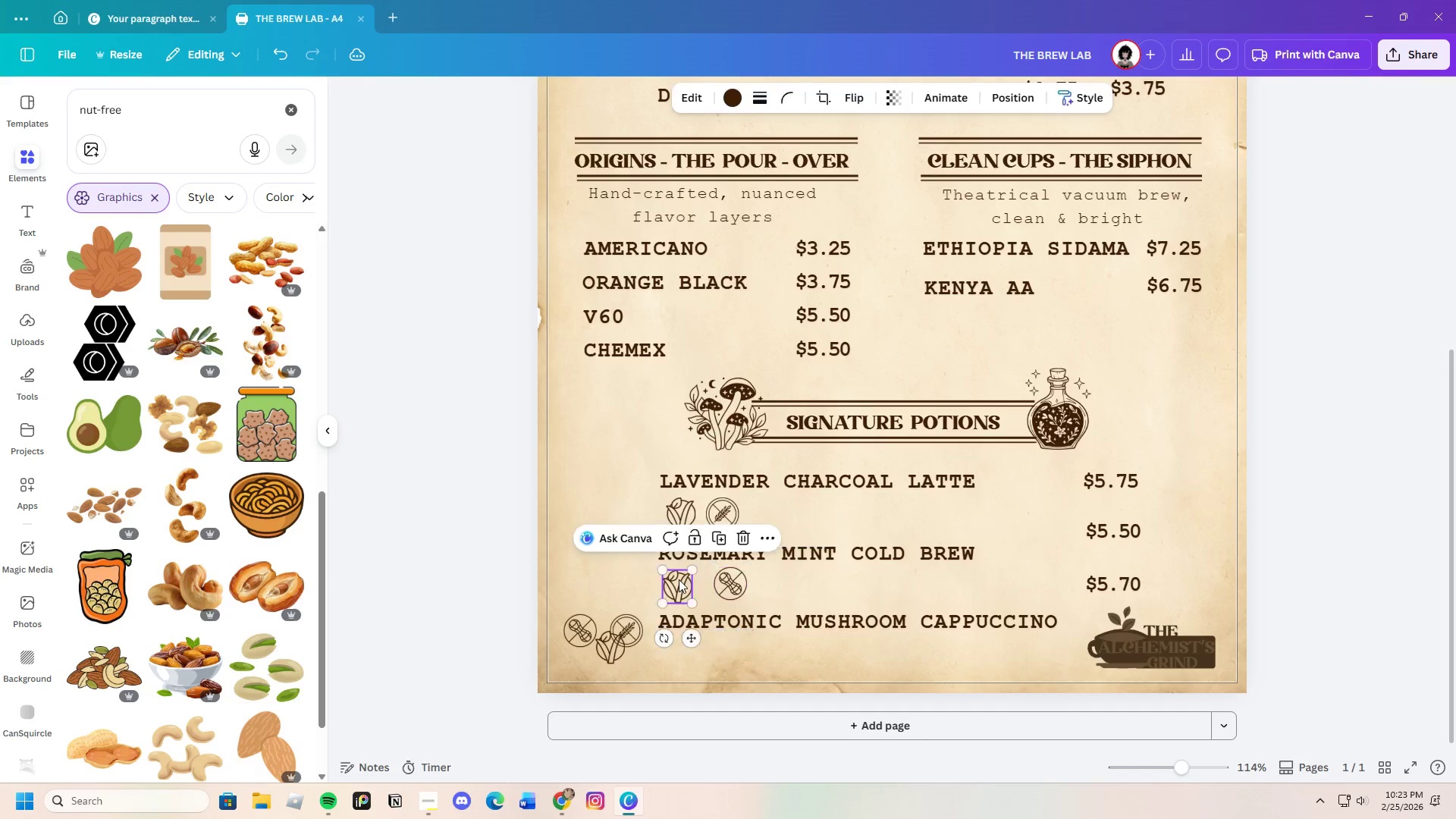 
left_click_drag(start_coordinate=[679, 579], to_coordinate=[682, 579])
 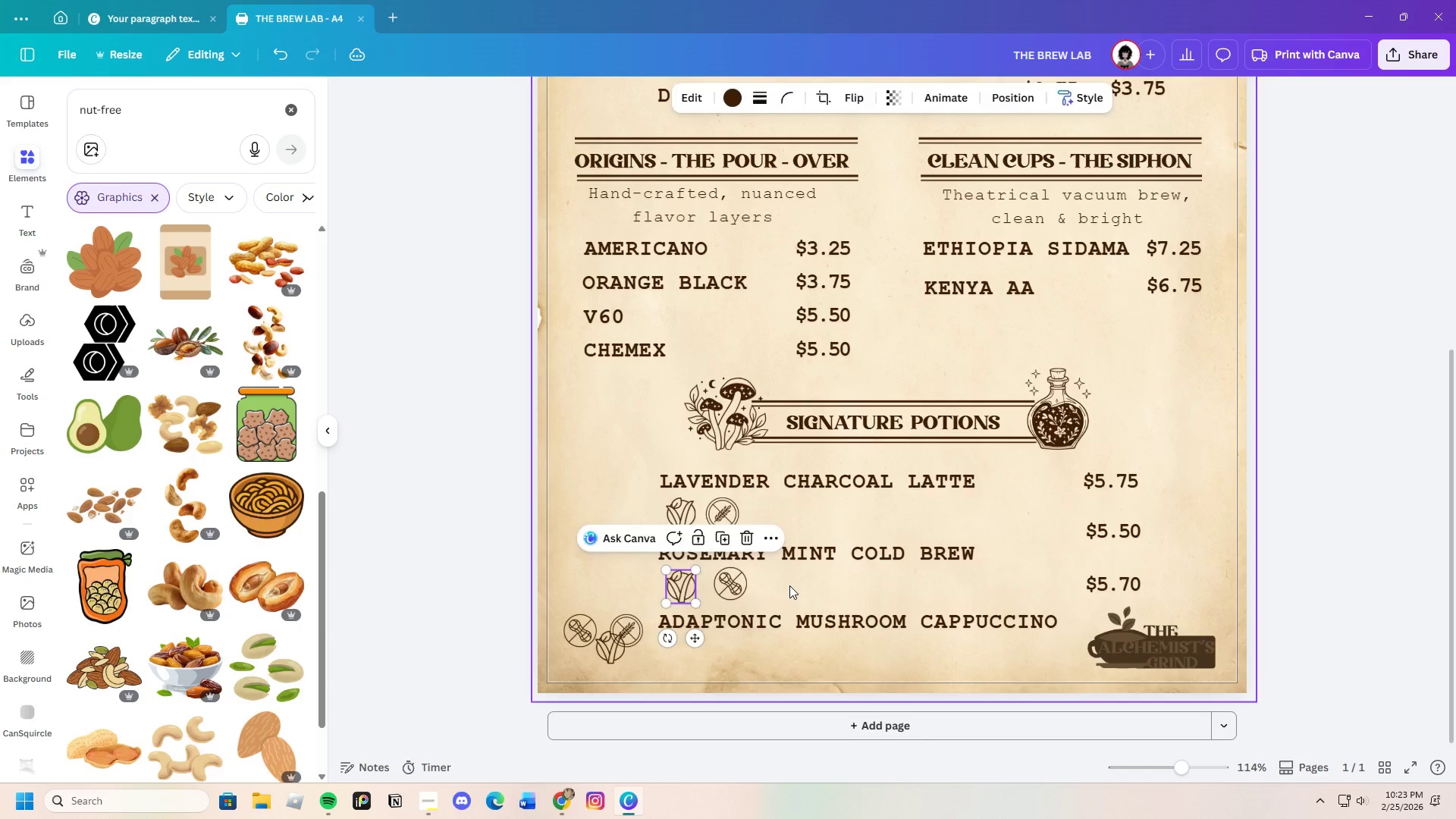 
left_click([789, 585])
 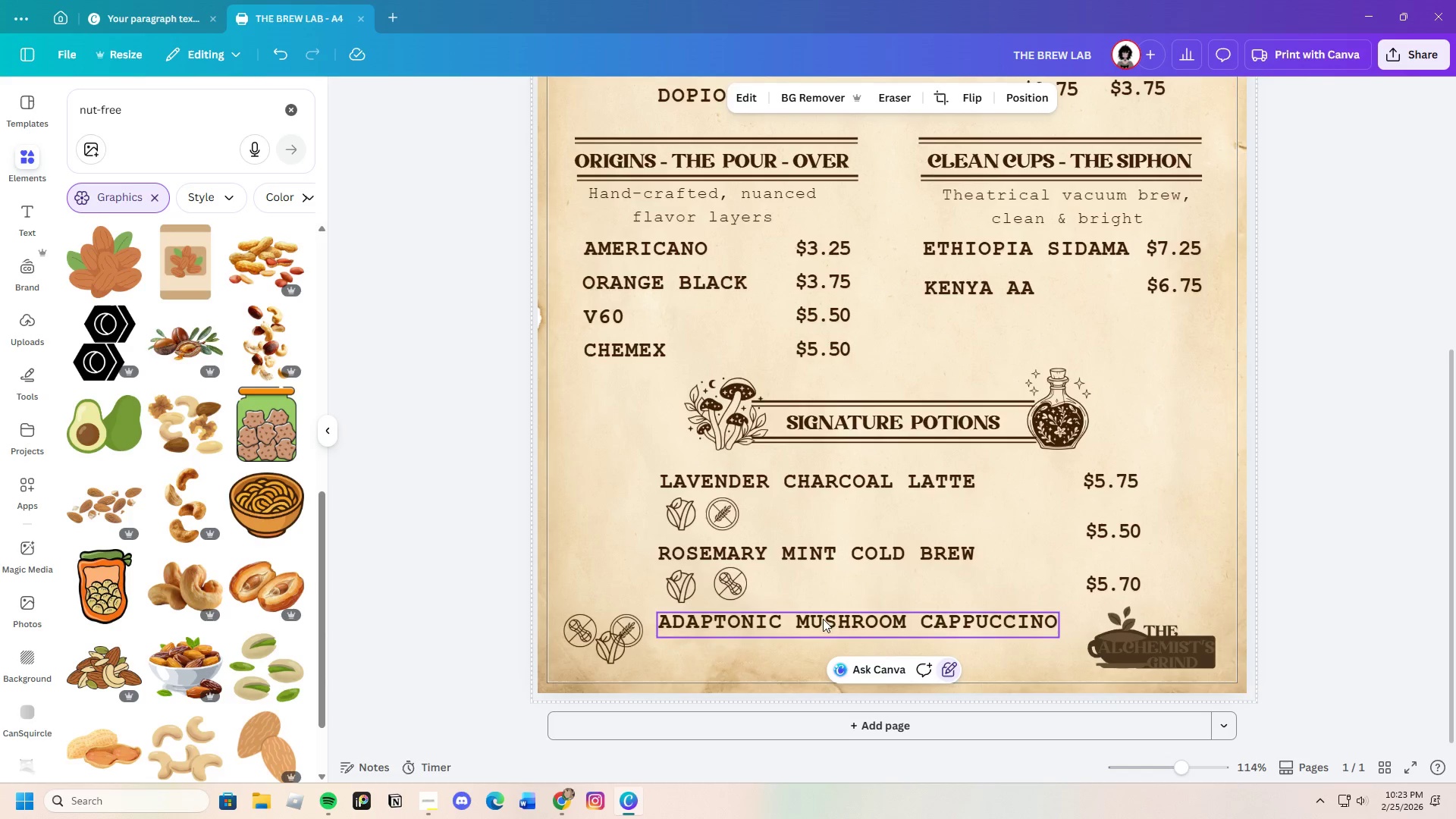 
scroll: coordinate [795, 615], scroll_direction: down, amount: 1.0
 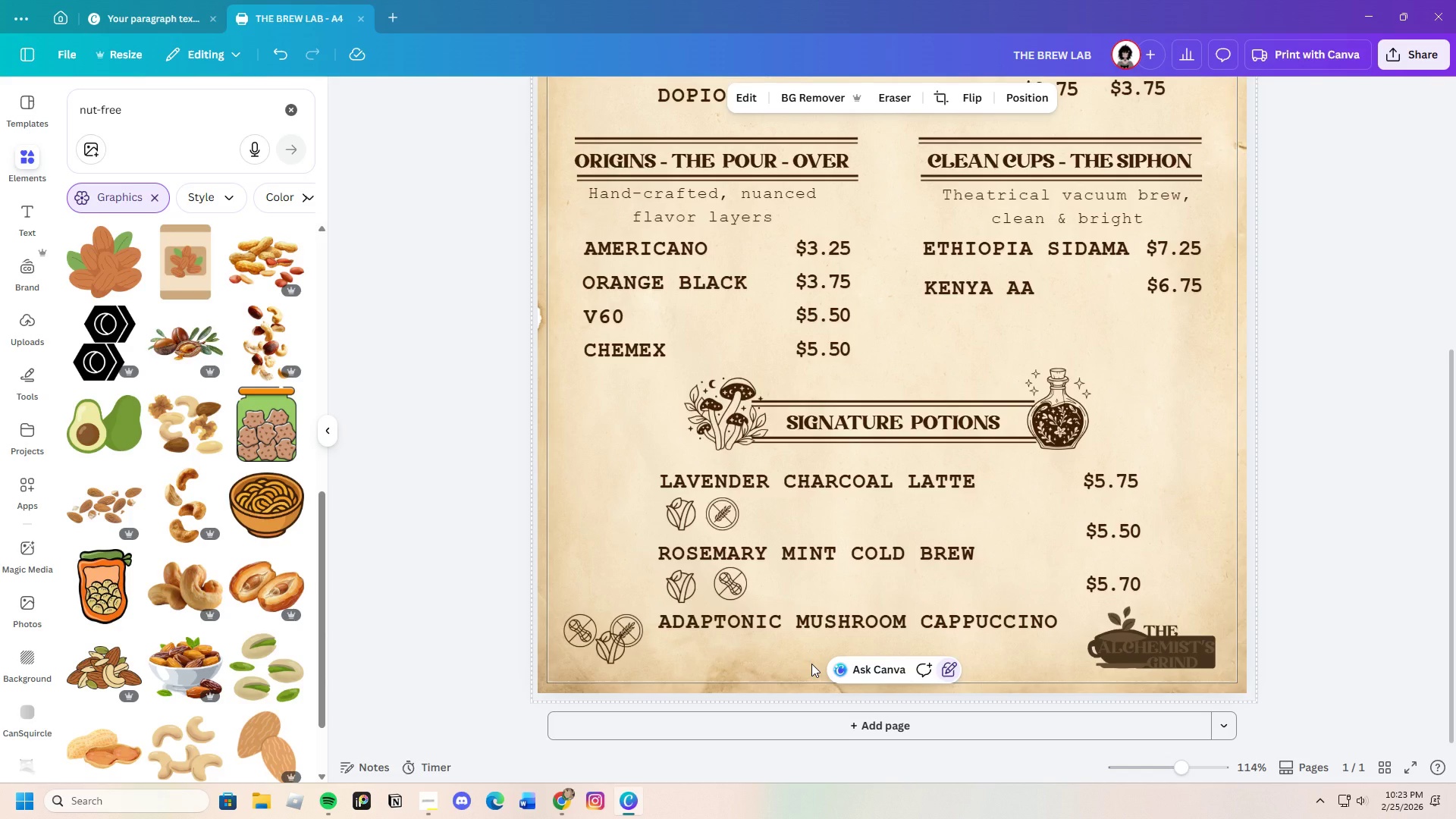 
left_click_drag(start_coordinate=[674, 515], to_coordinate=[574, 487])
 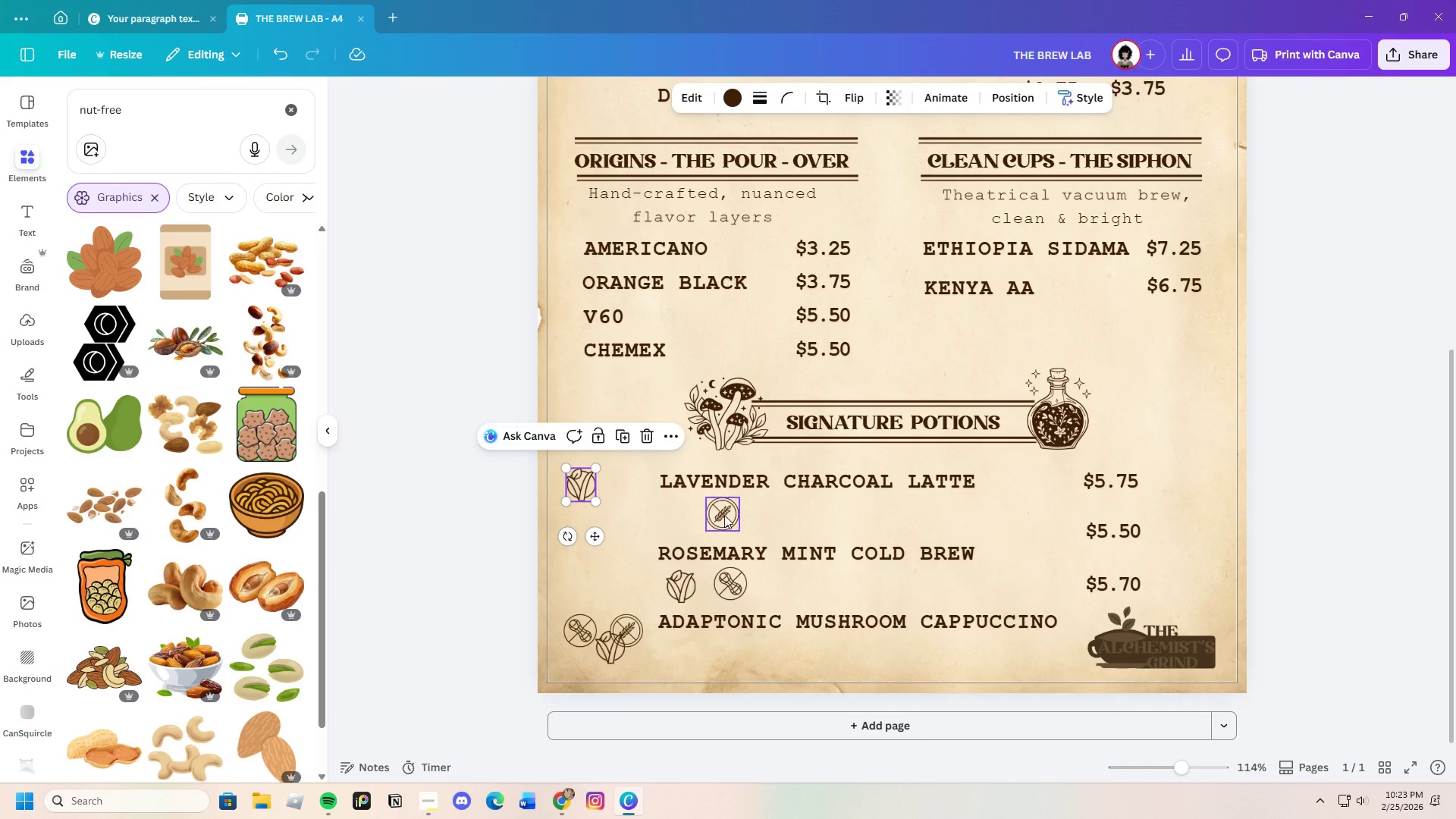 
left_click_drag(start_coordinate=[714, 510], to_coordinate=[614, 508])
 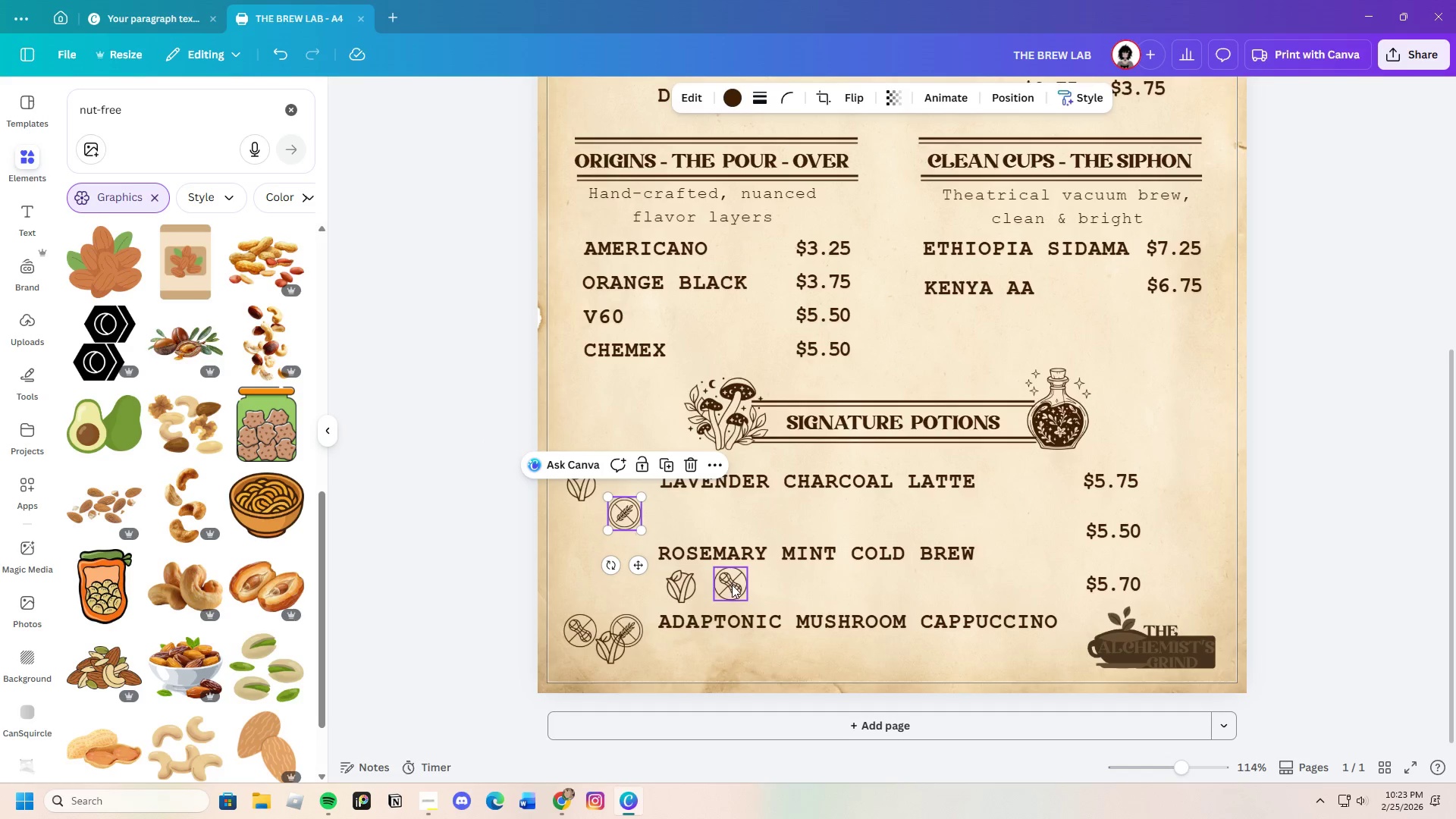 
left_click_drag(start_coordinate=[726, 585], to_coordinate=[620, 554])
 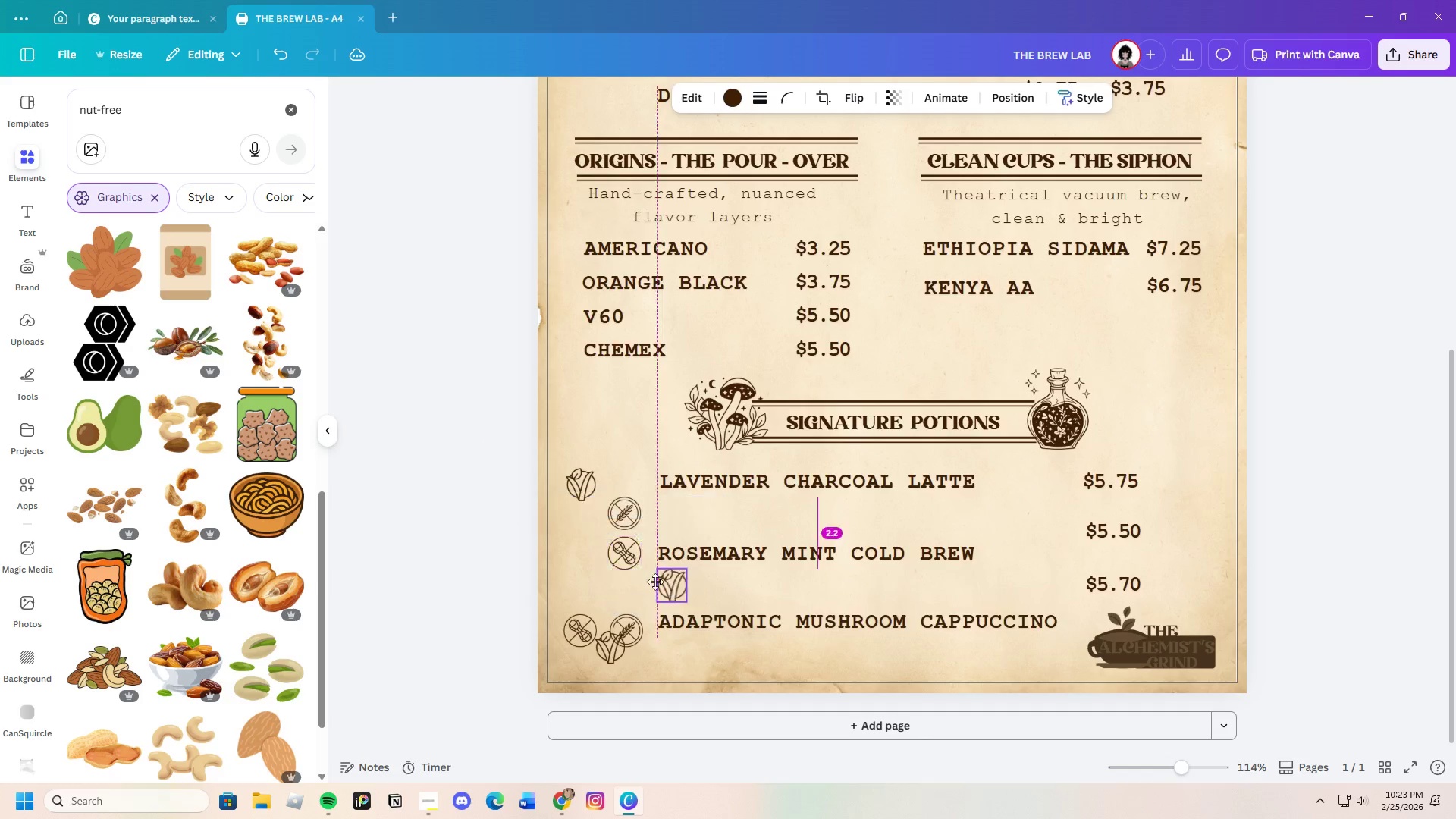 
left_click_drag(start_coordinate=[679, 585], to_coordinate=[598, 573])
 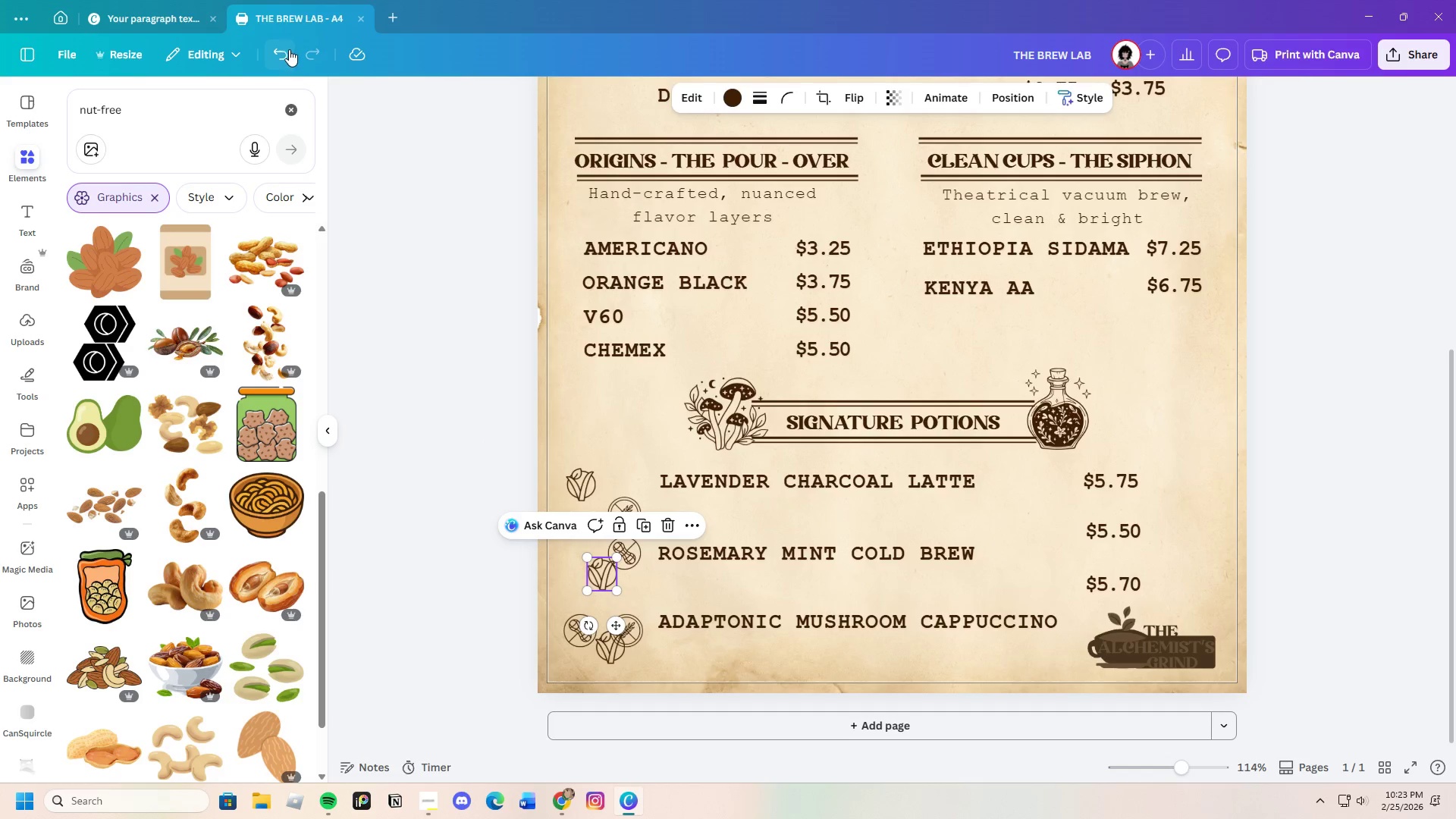 
double_click([287, 51])
 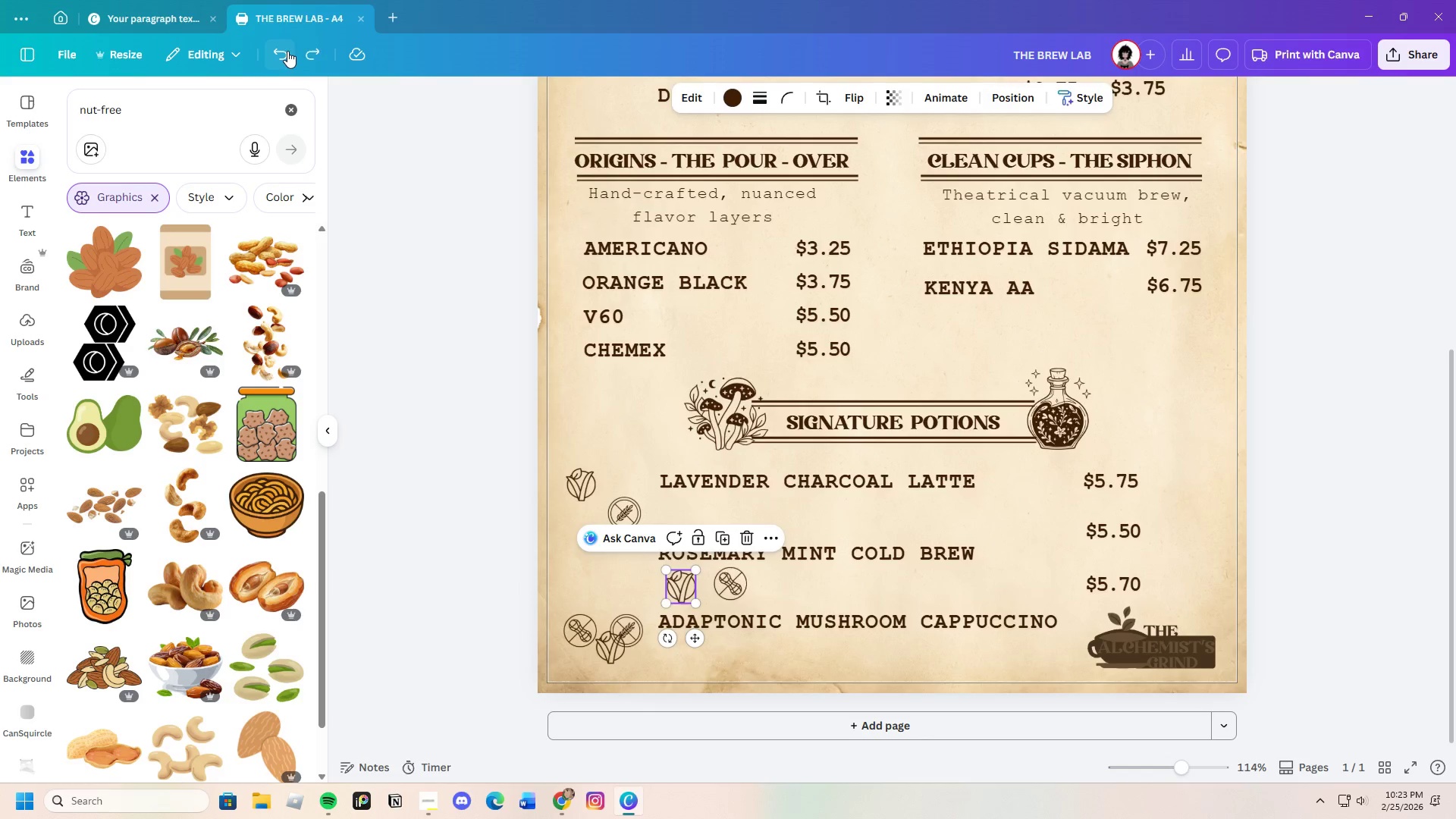 
triple_click([287, 51])
 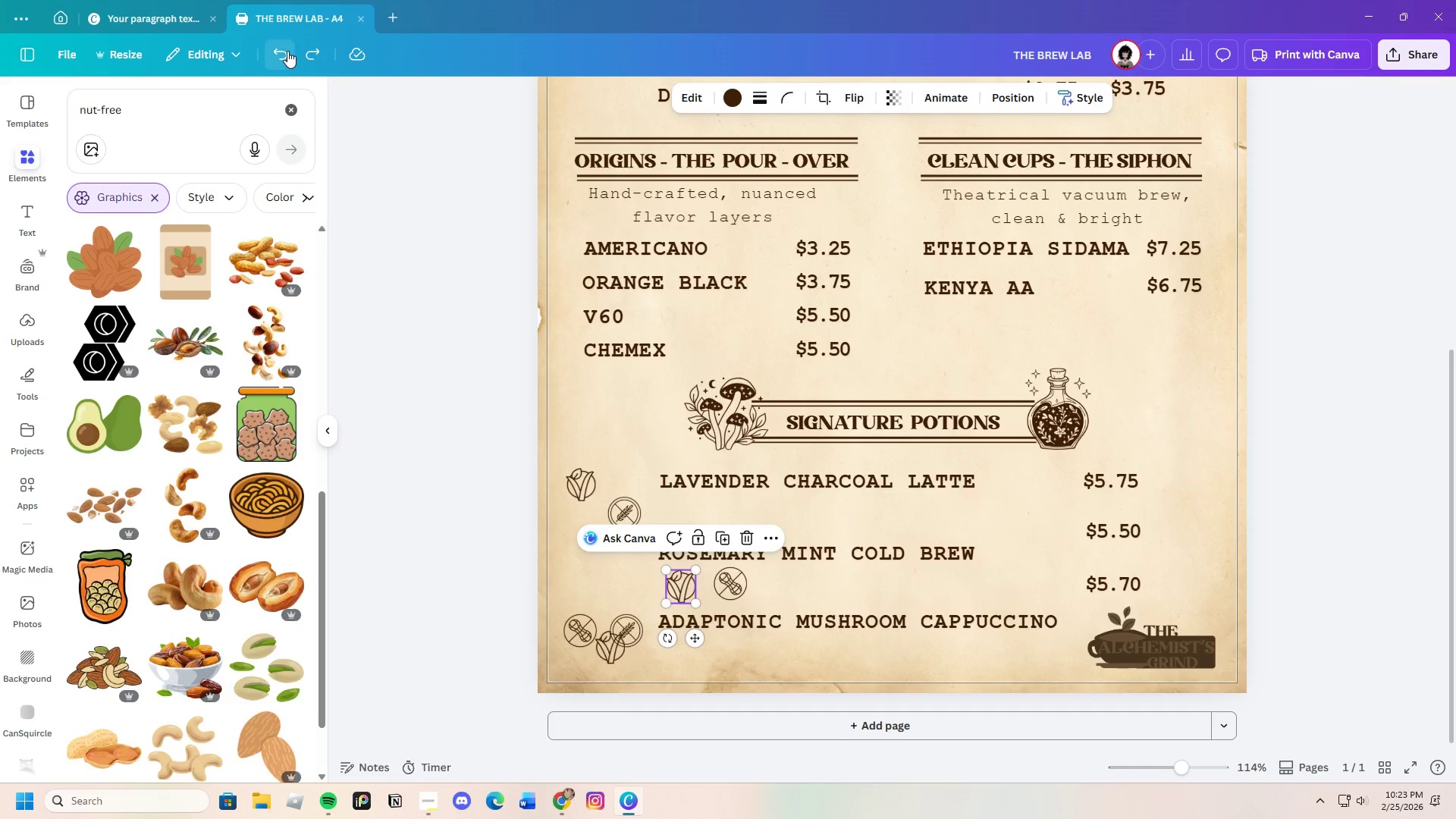 
triple_click([287, 51])
 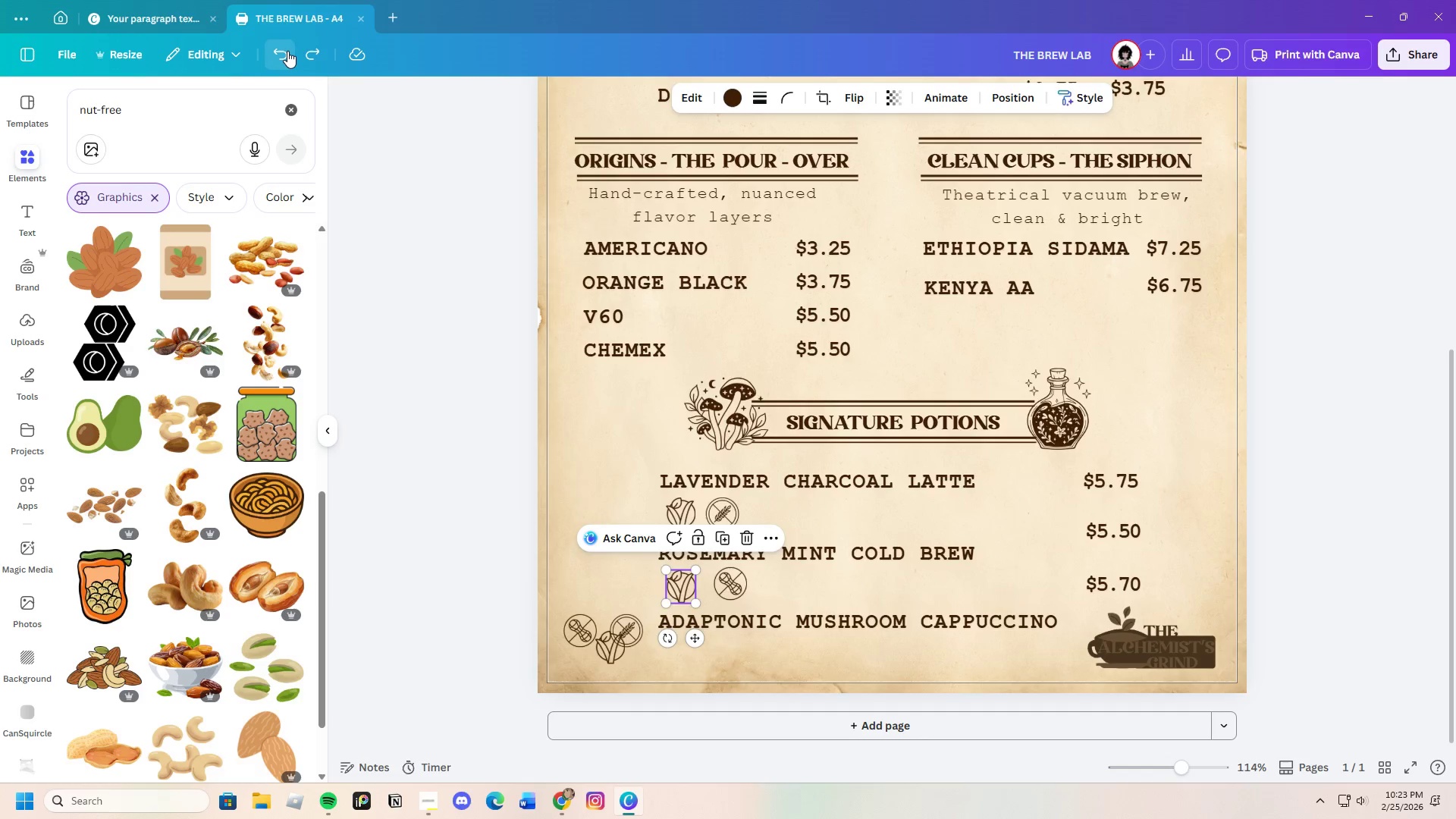 
triple_click([287, 51])
 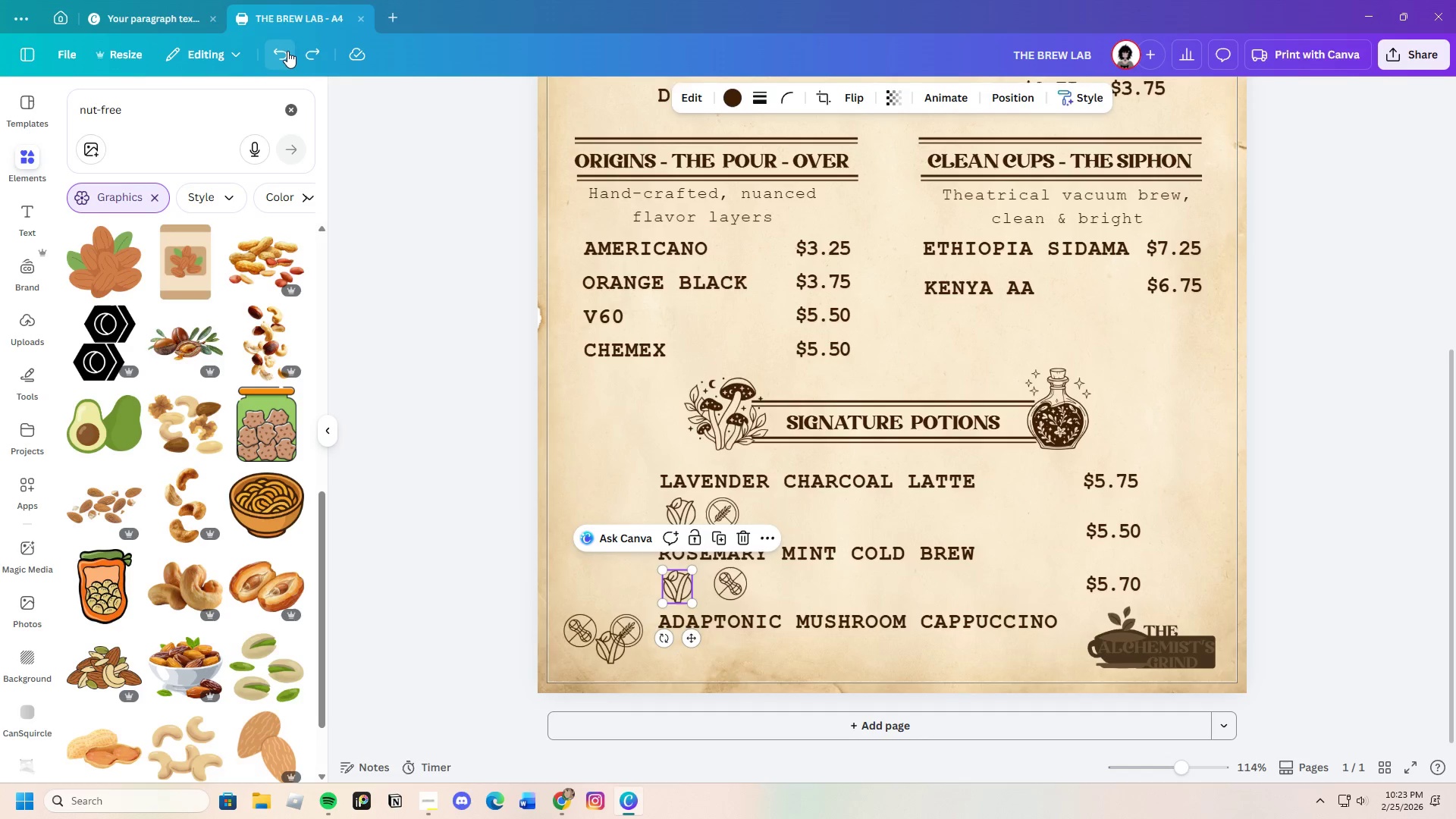 
triple_click([287, 51])
 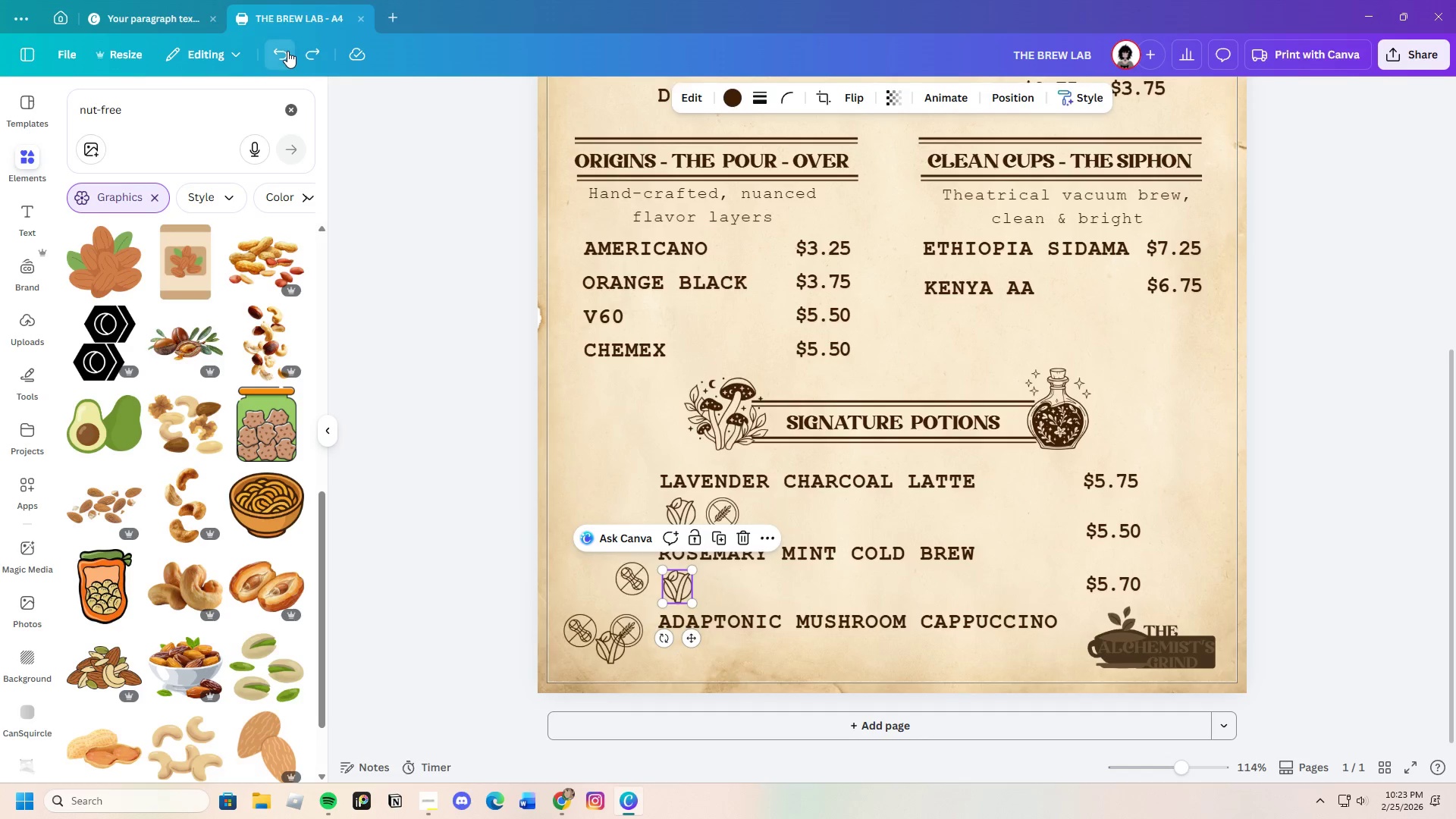 
triple_click([287, 51])
 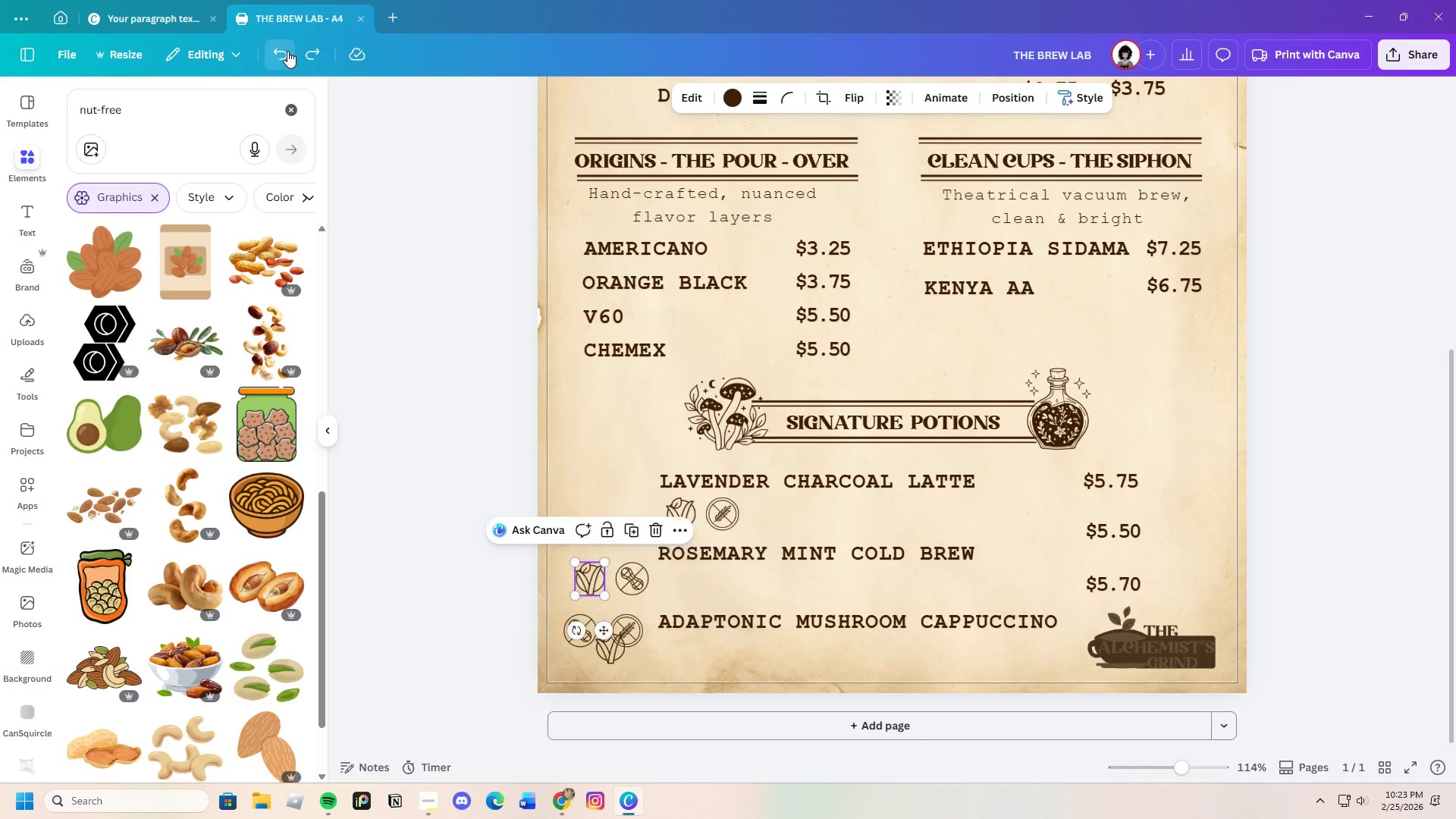 
triple_click([287, 51])
 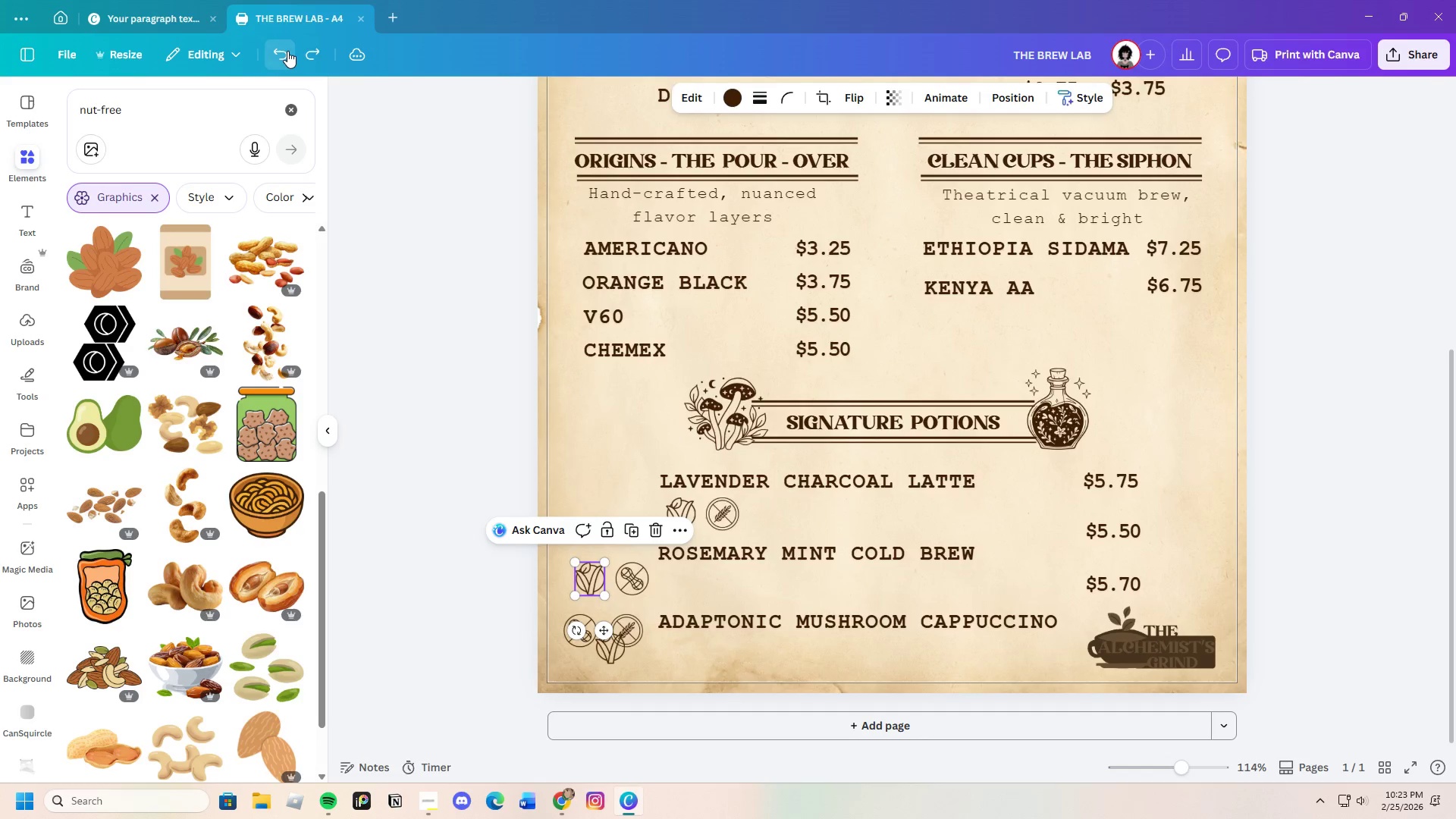 
triple_click([287, 51])
 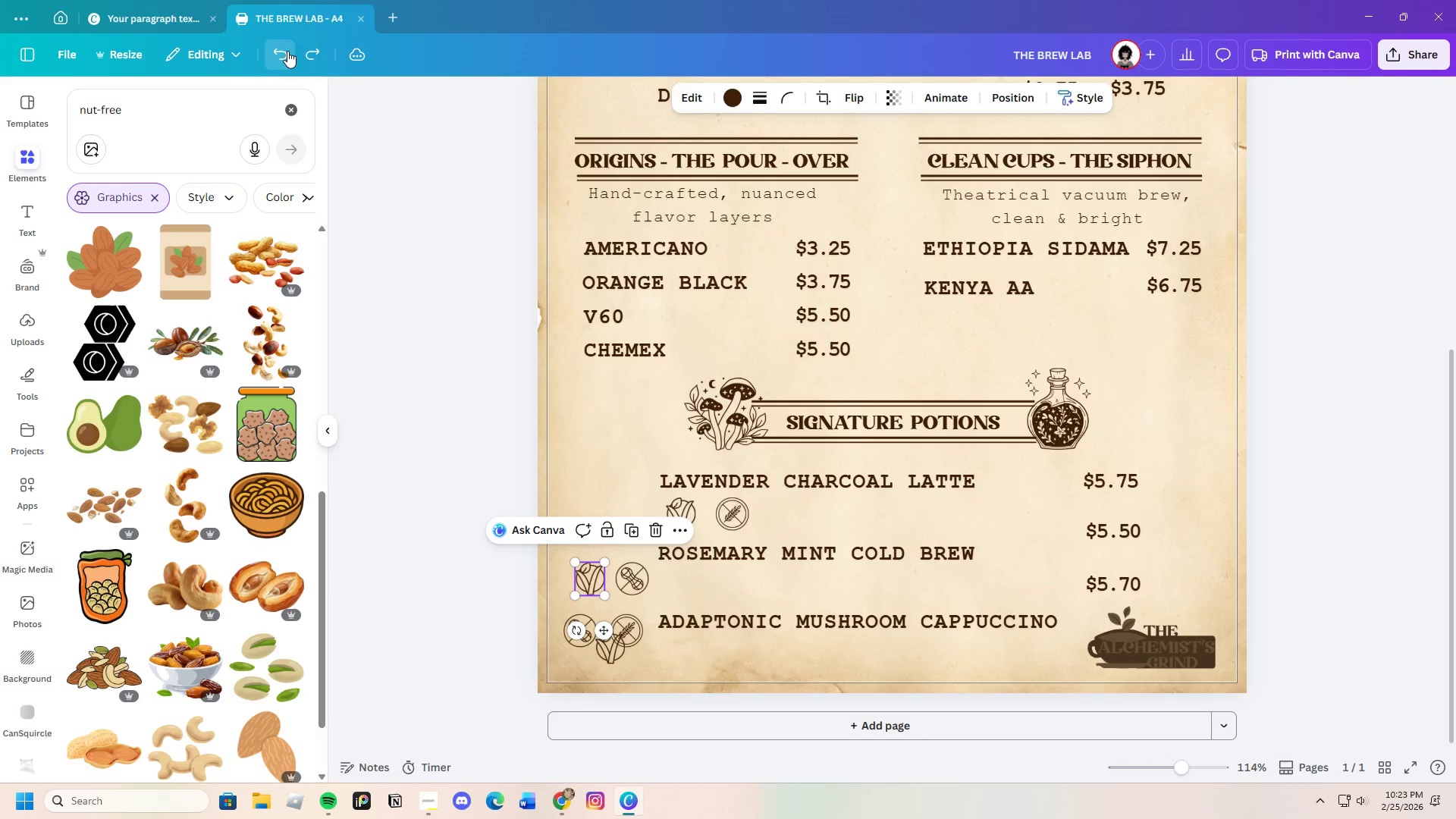 
triple_click([287, 51])
 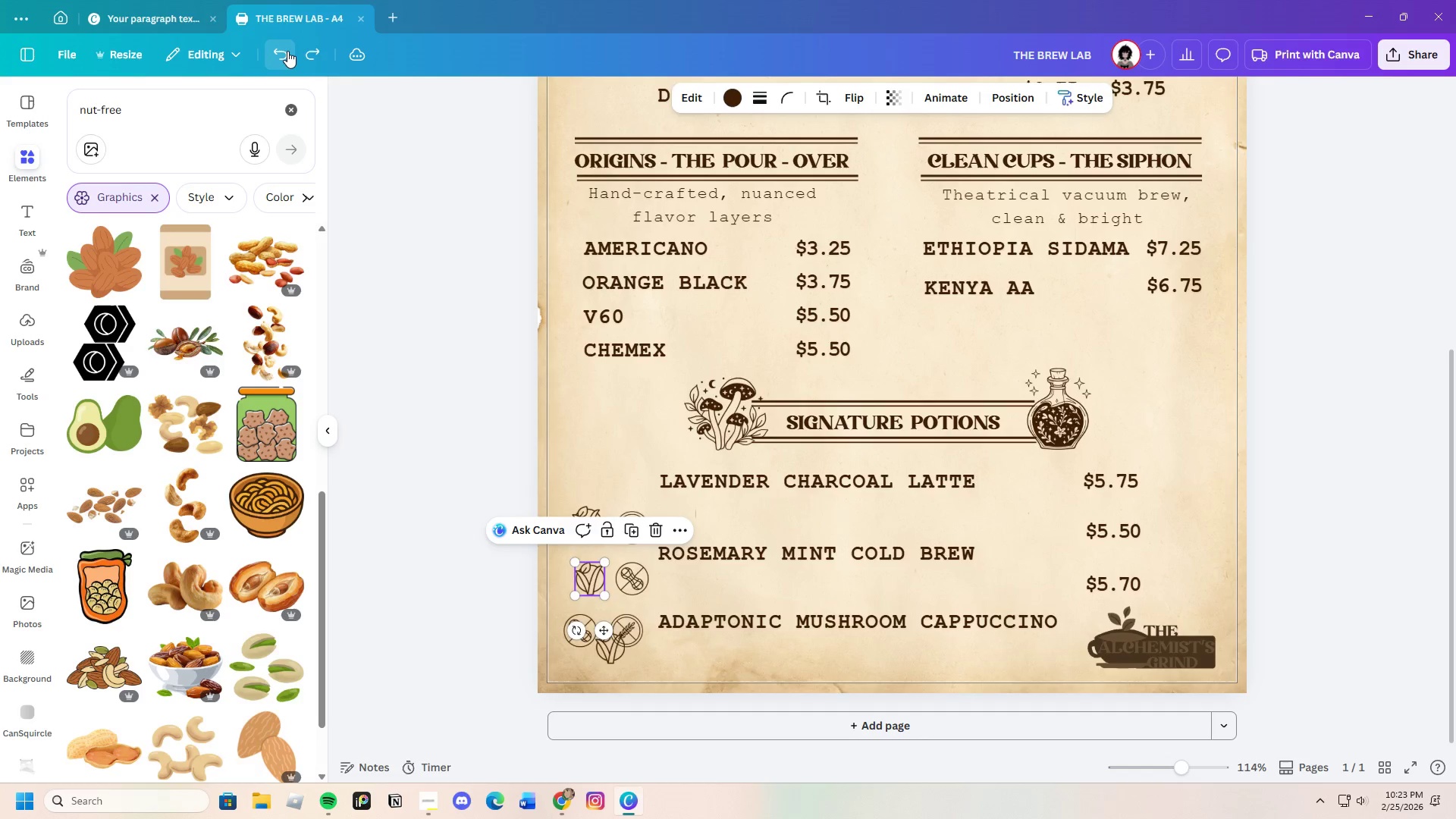 
triple_click([287, 51])
 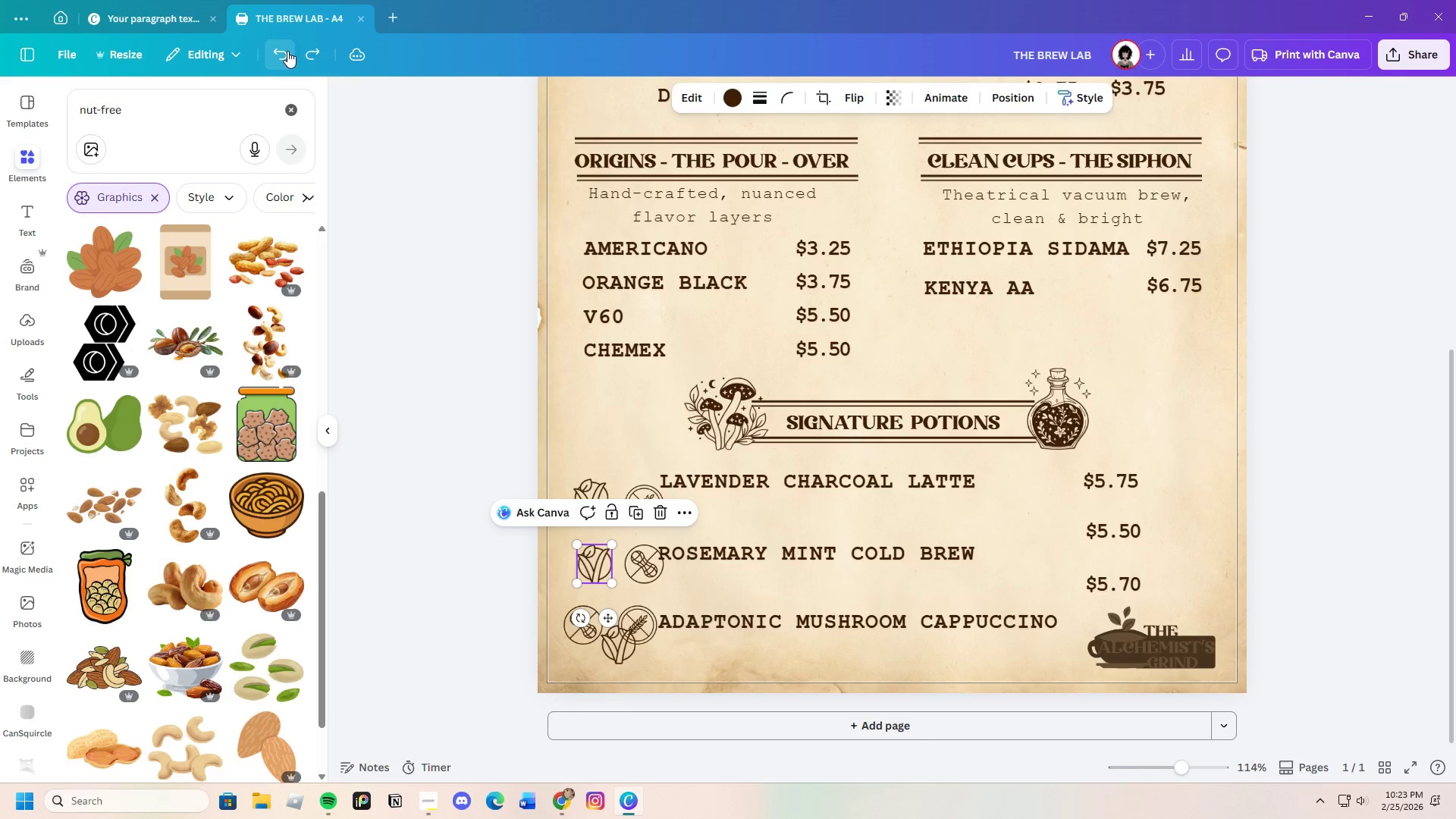 
triple_click([287, 51])
 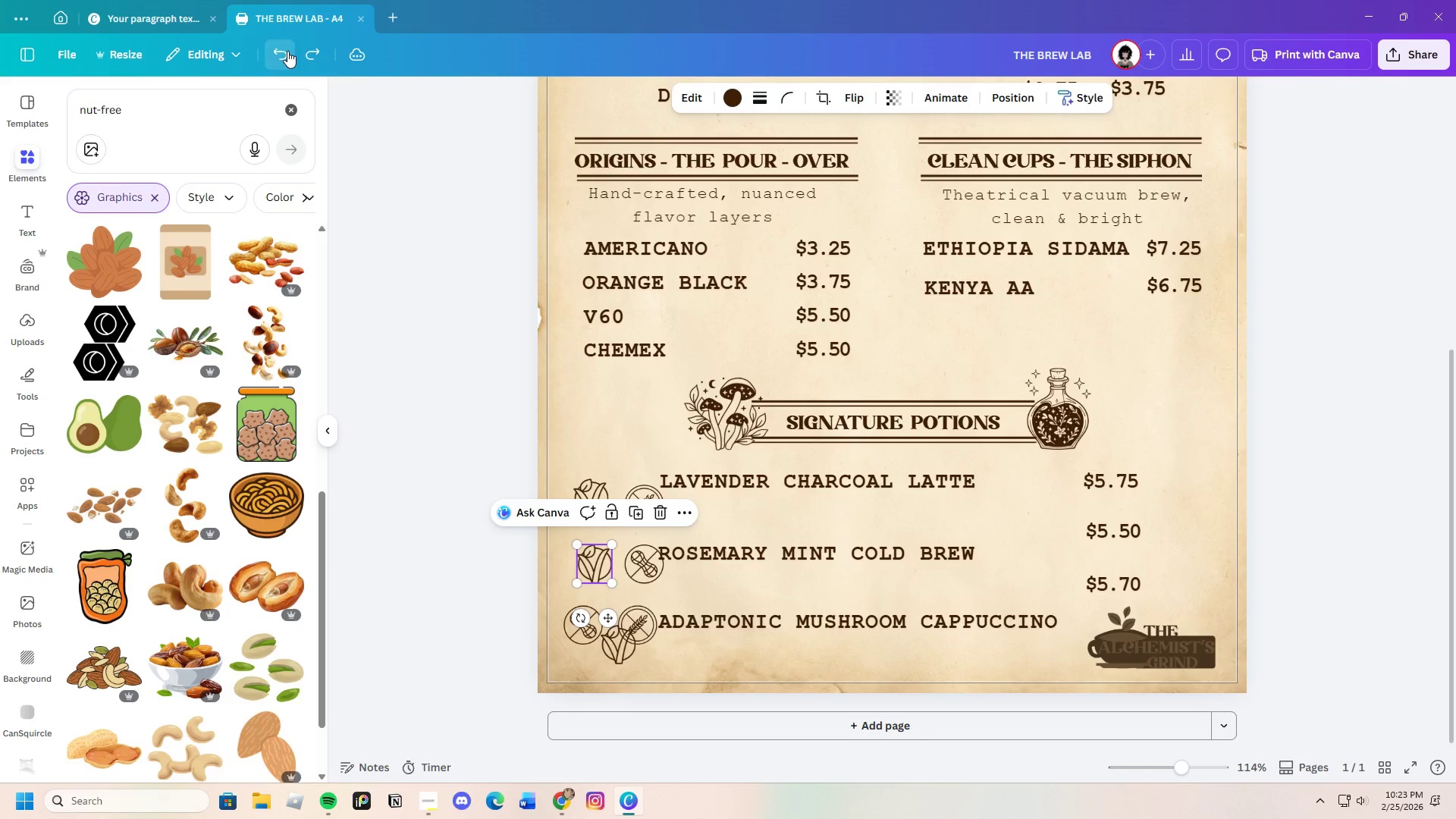 
triple_click([287, 51])
 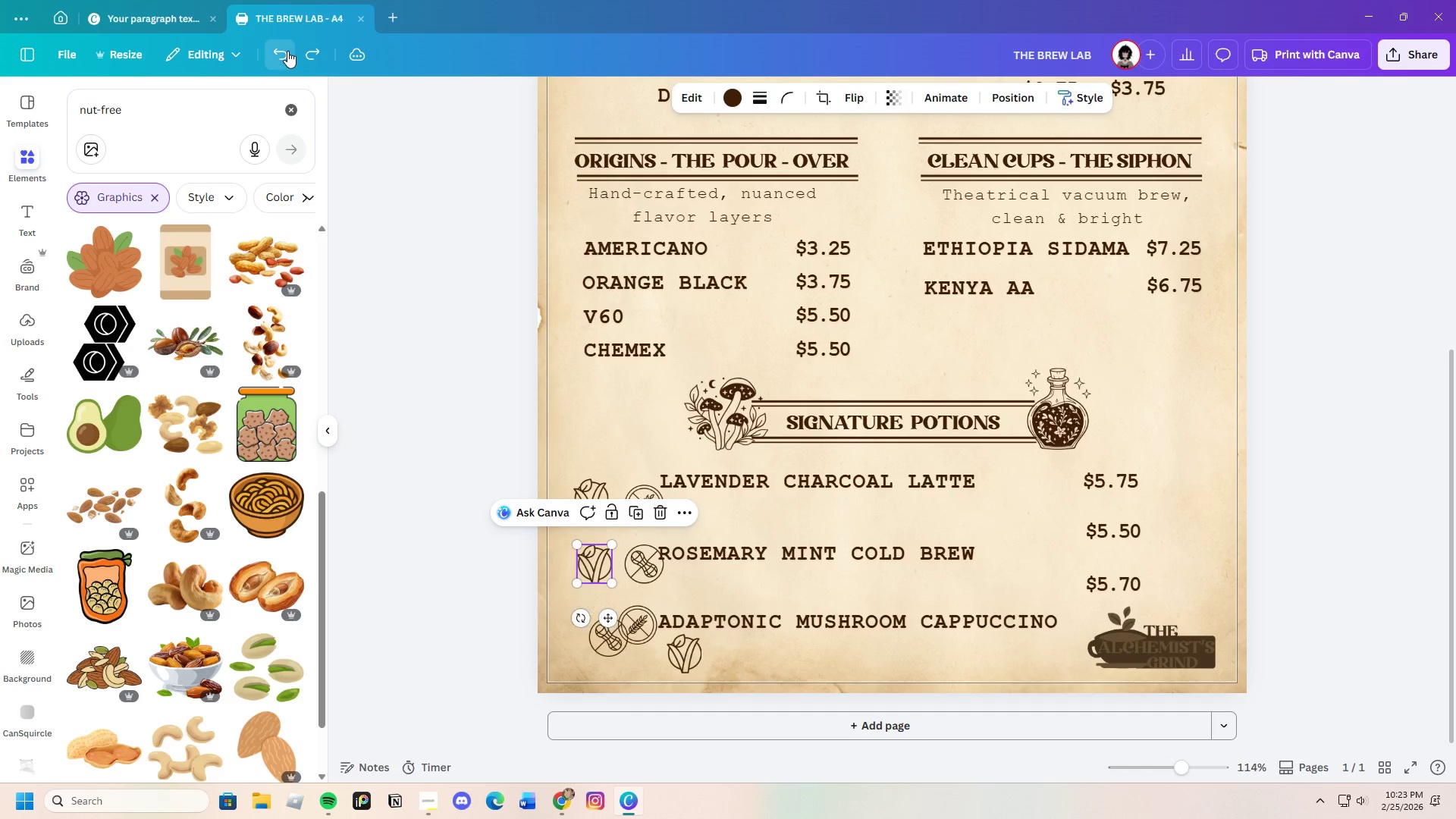 
triple_click([287, 51])
 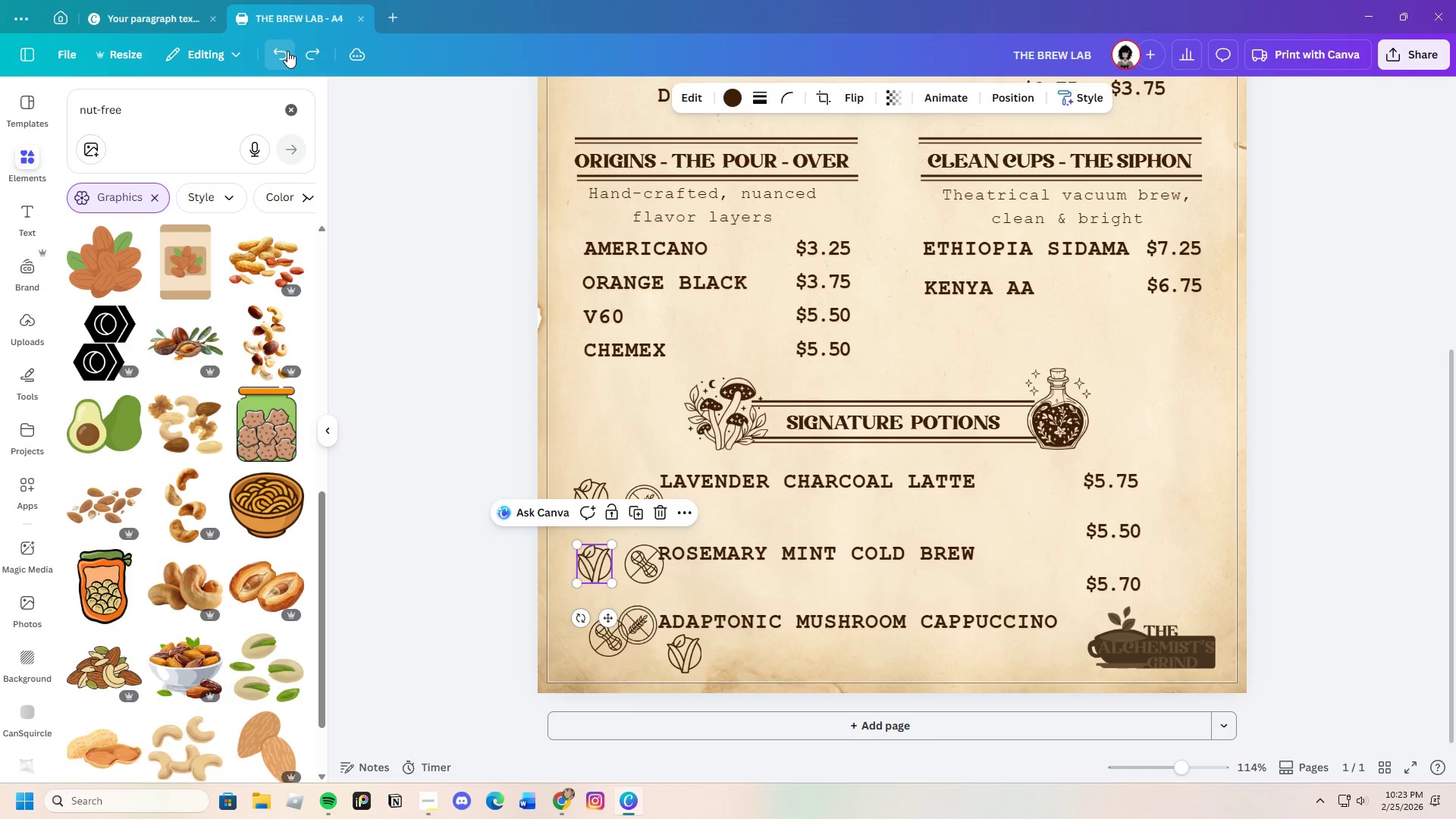 
triple_click([287, 51])
 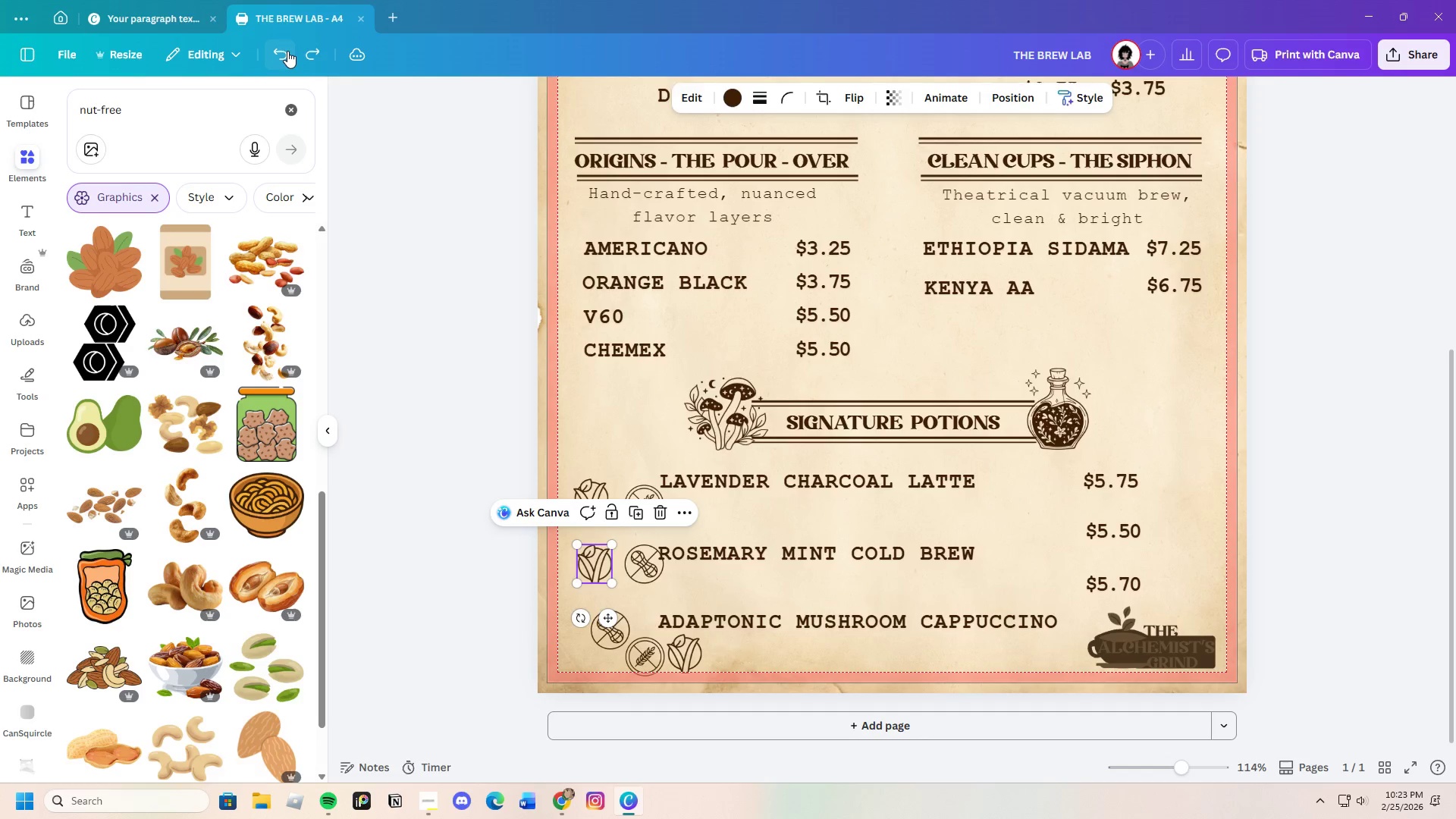 
triple_click([287, 51])
 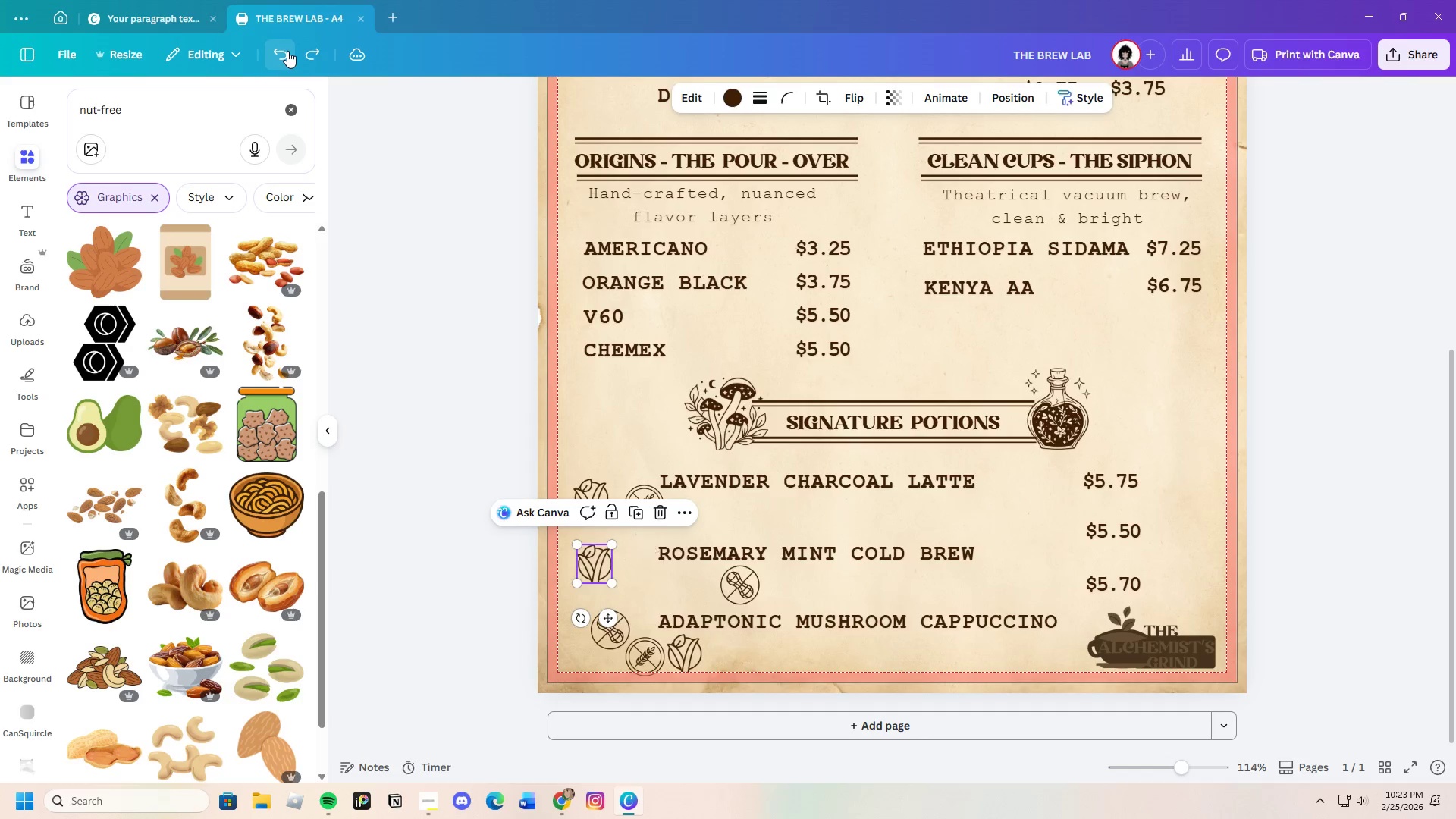 
triple_click([287, 51])
 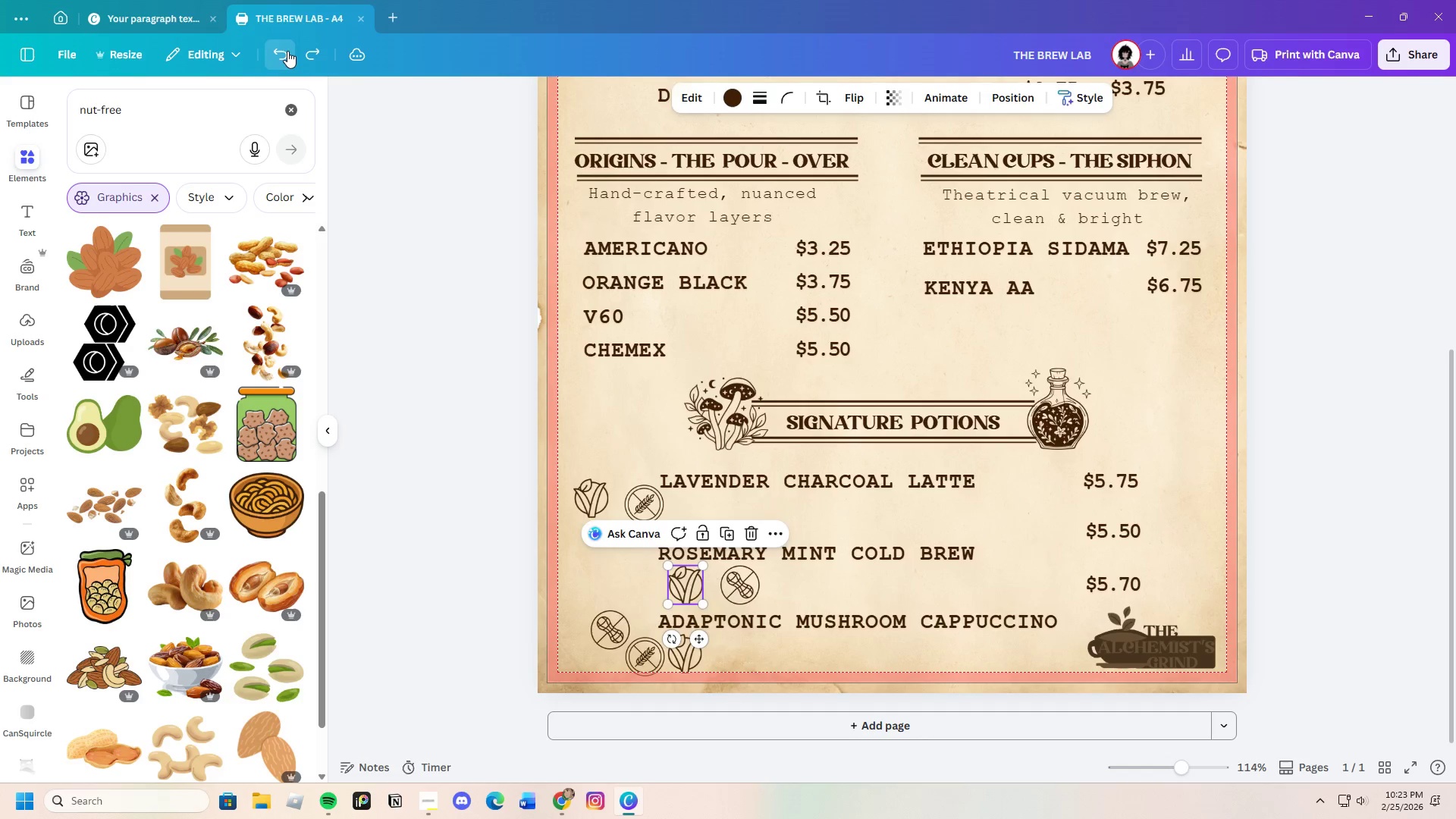 
triple_click([287, 51])
 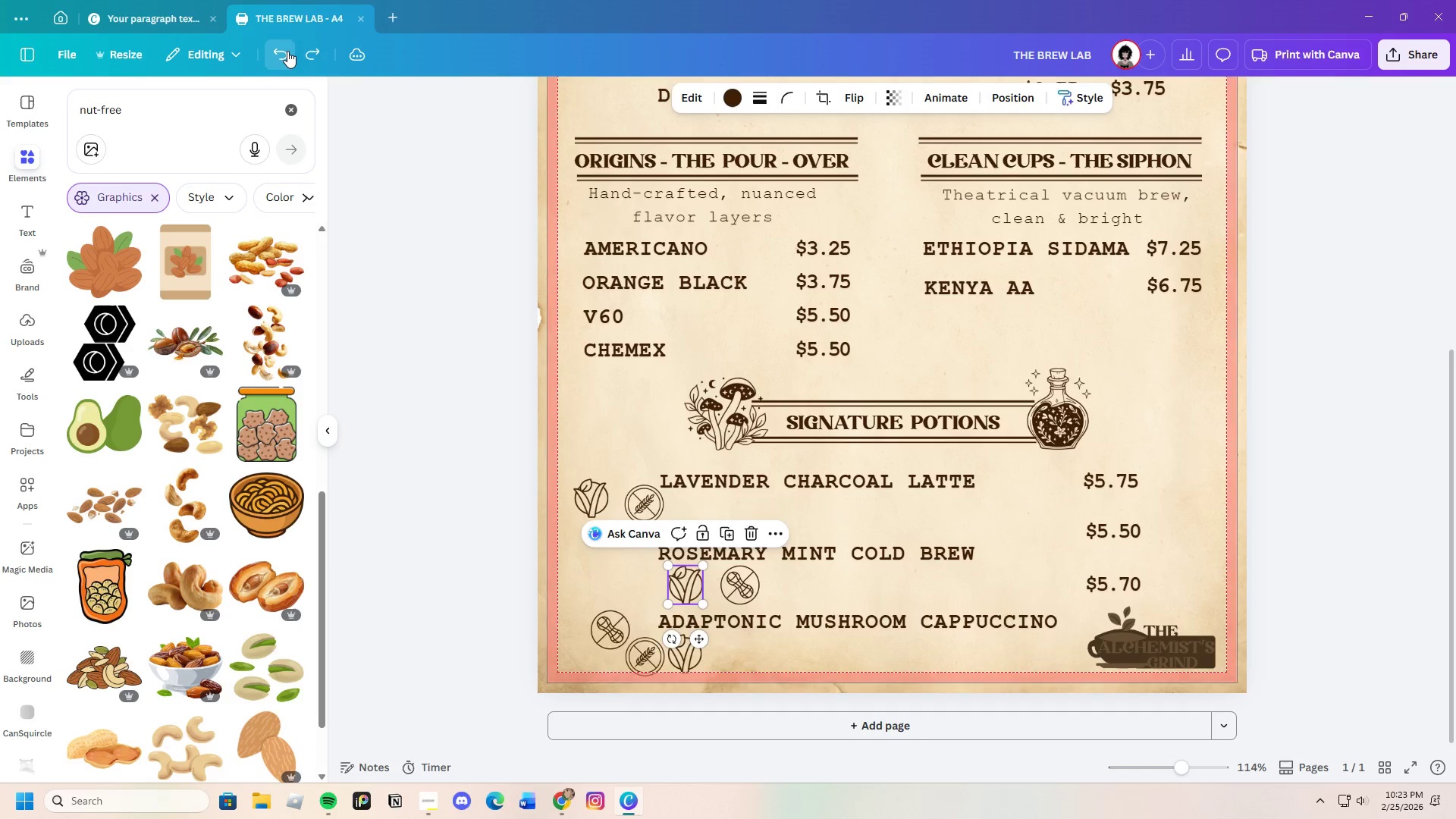 
triple_click([287, 51])
 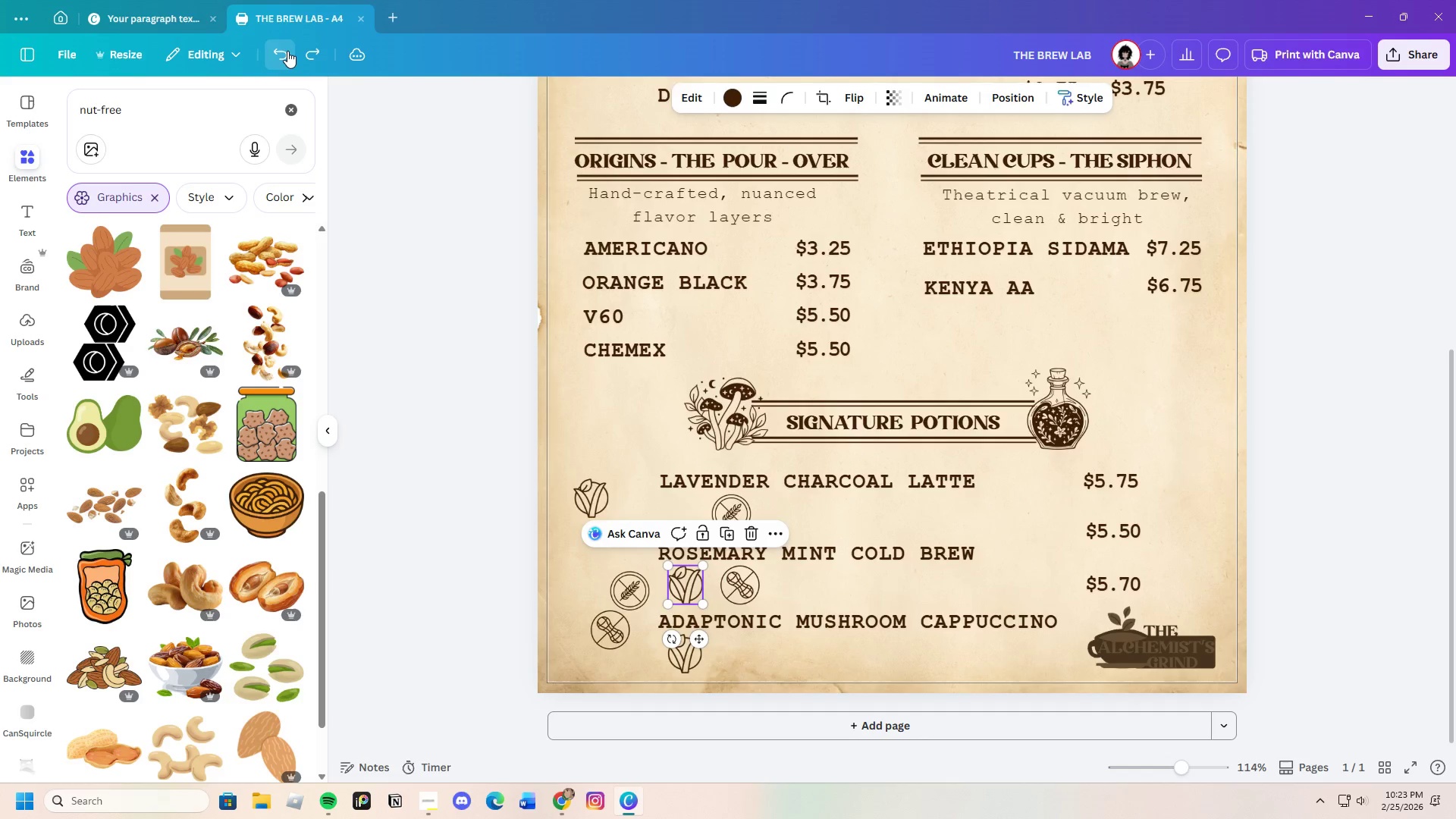 
triple_click([287, 51])
 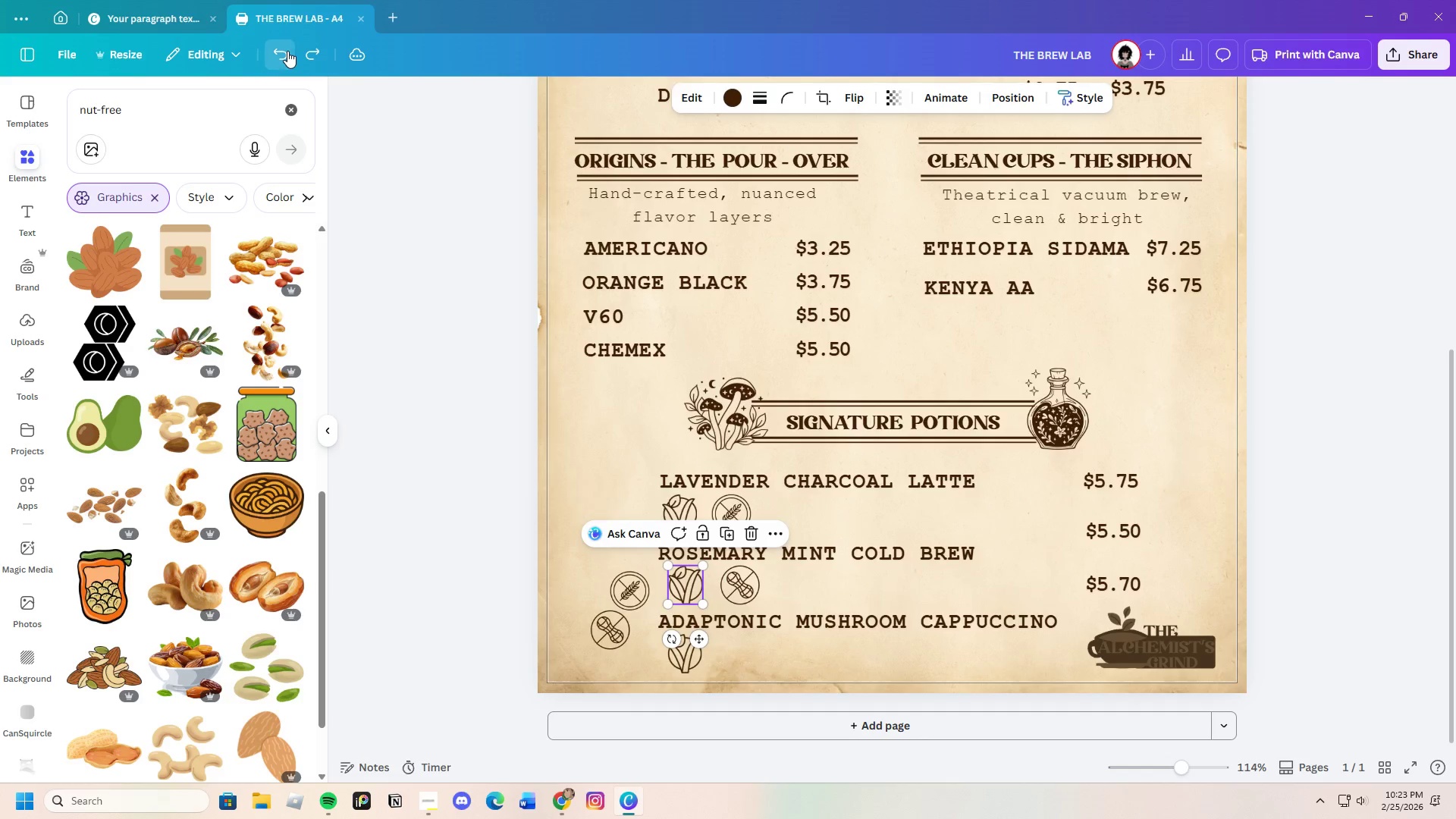 
triple_click([287, 51])
 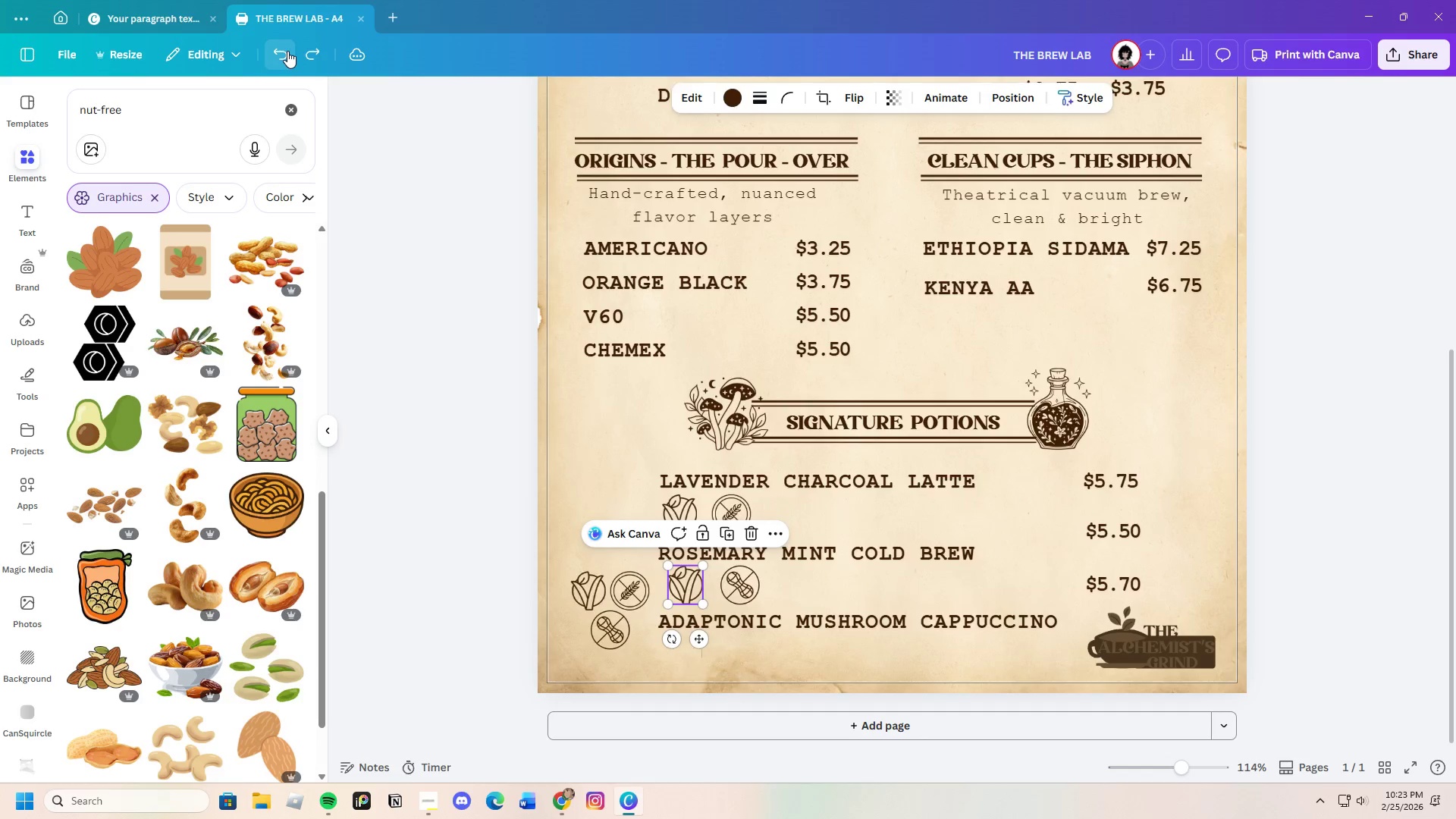 
triple_click([287, 51])
 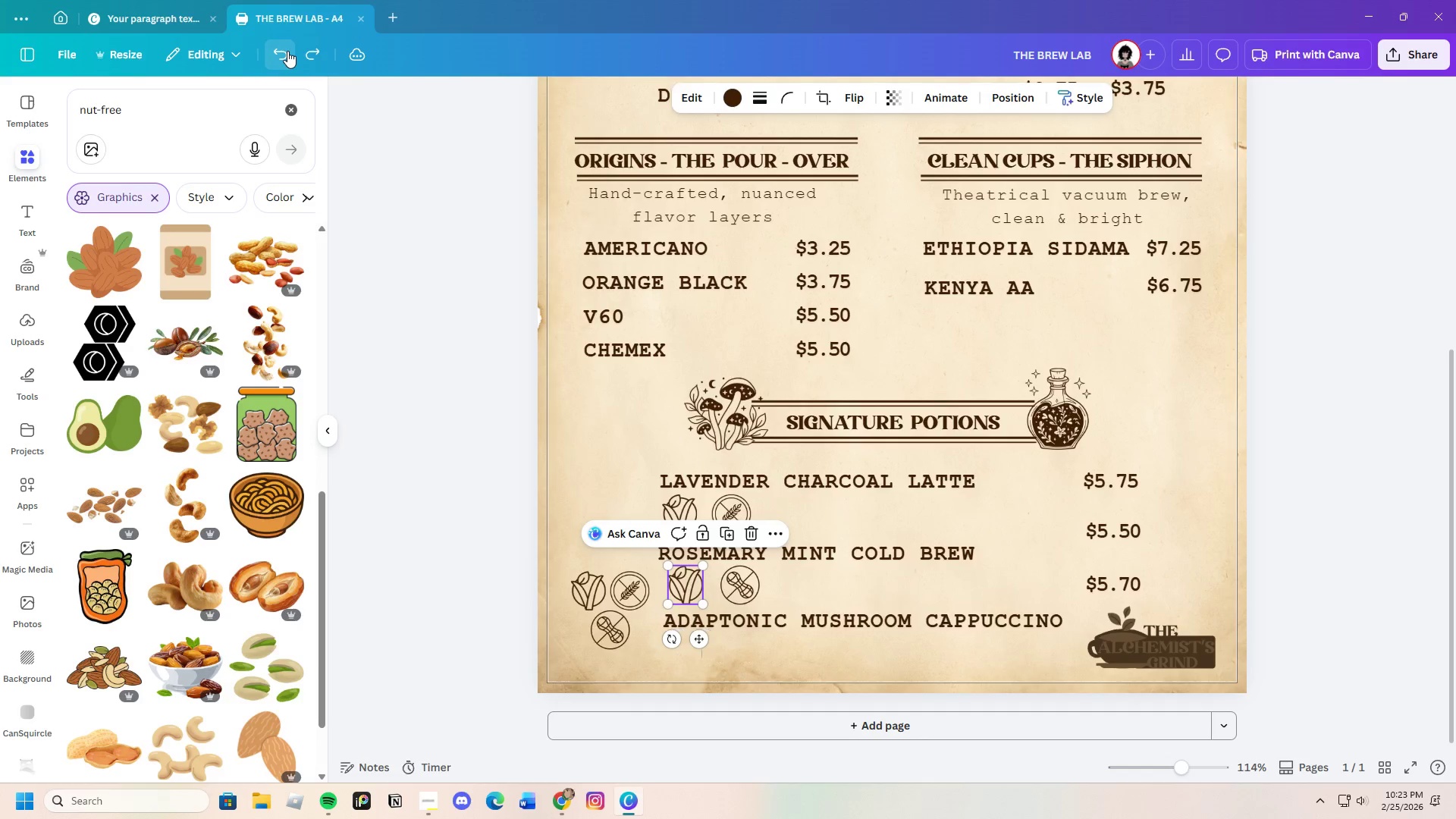 
triple_click([287, 51])
 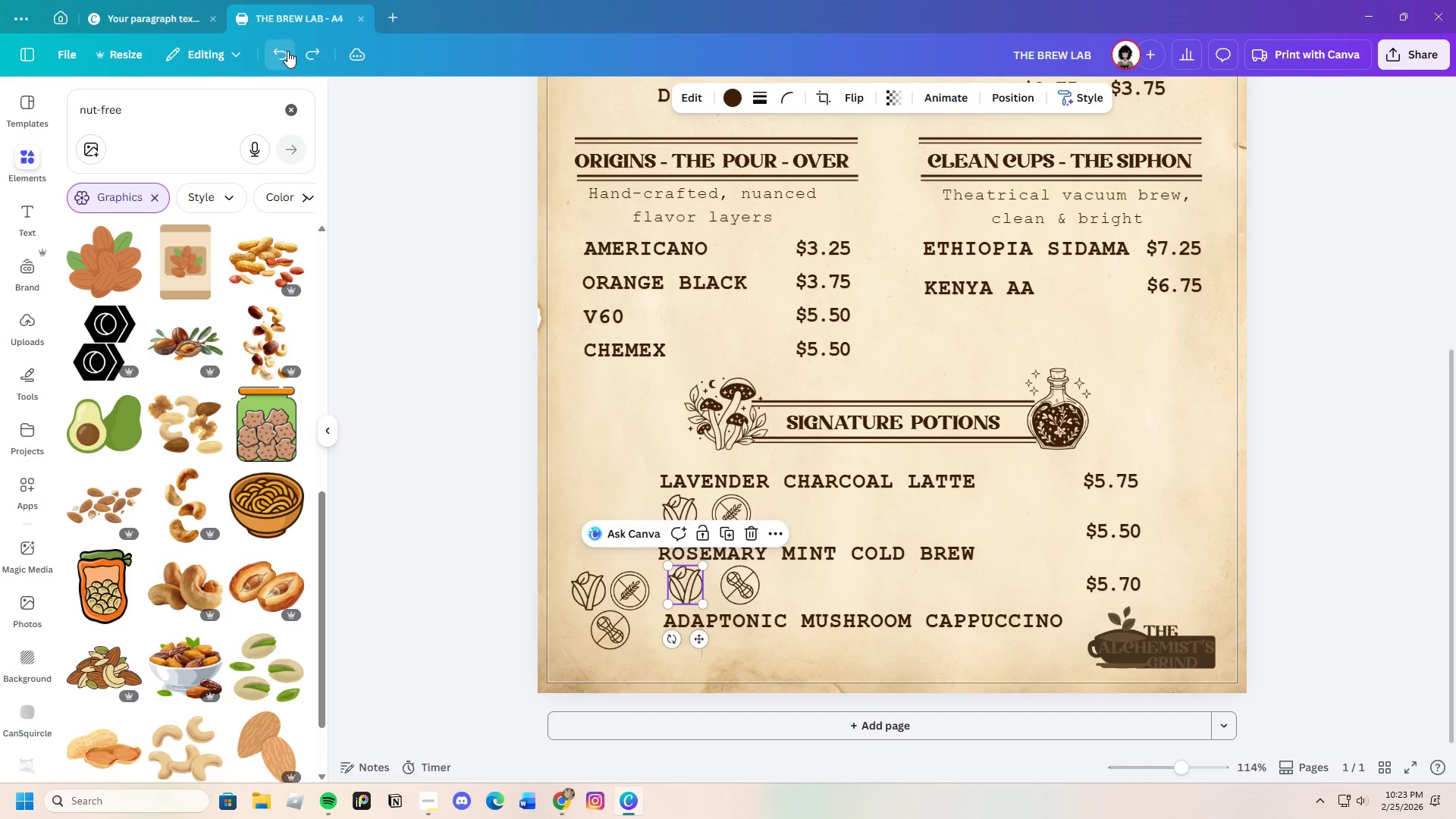 
triple_click([287, 51])
 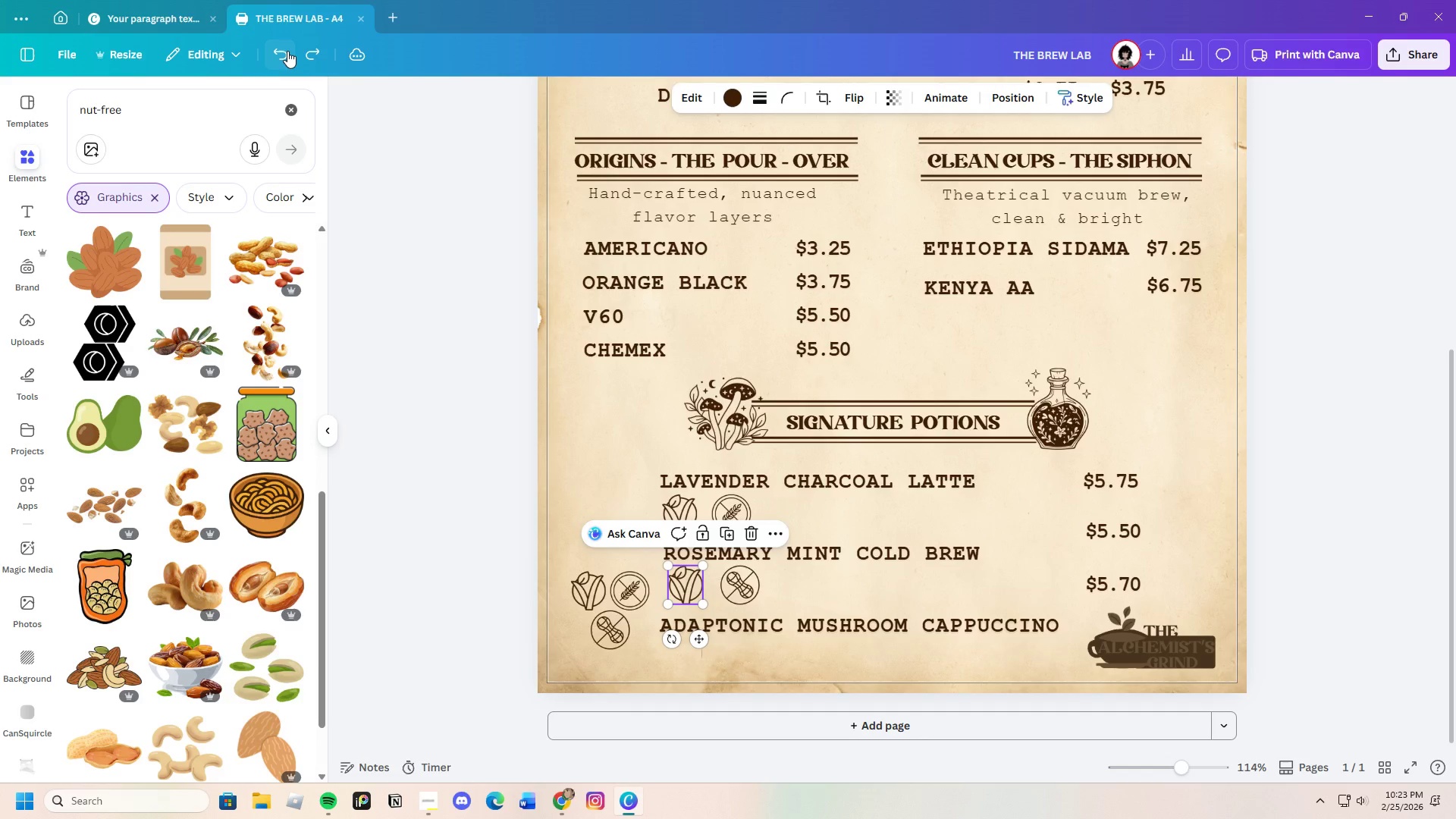 
triple_click([287, 51])
 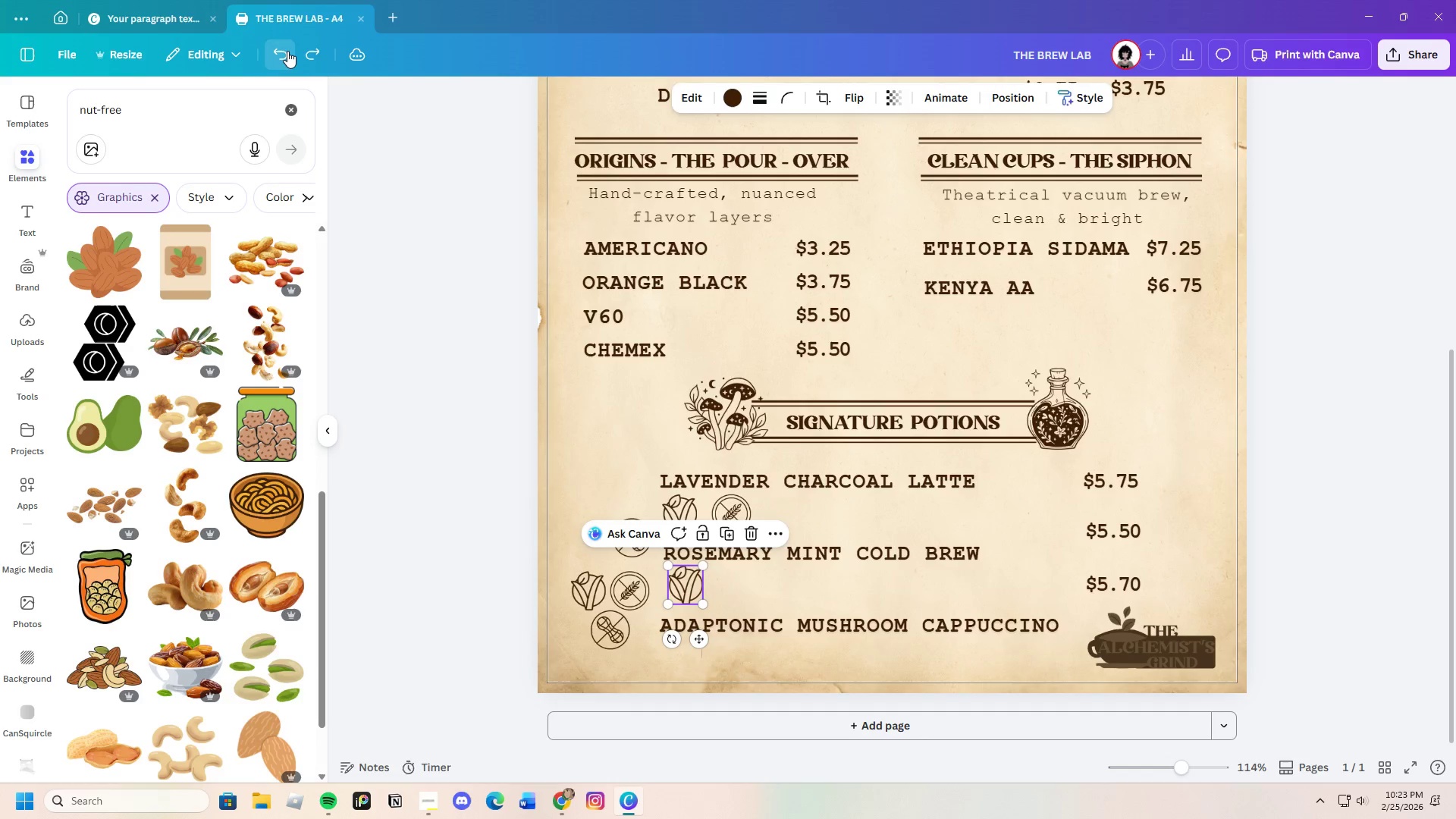 
triple_click([287, 51])
 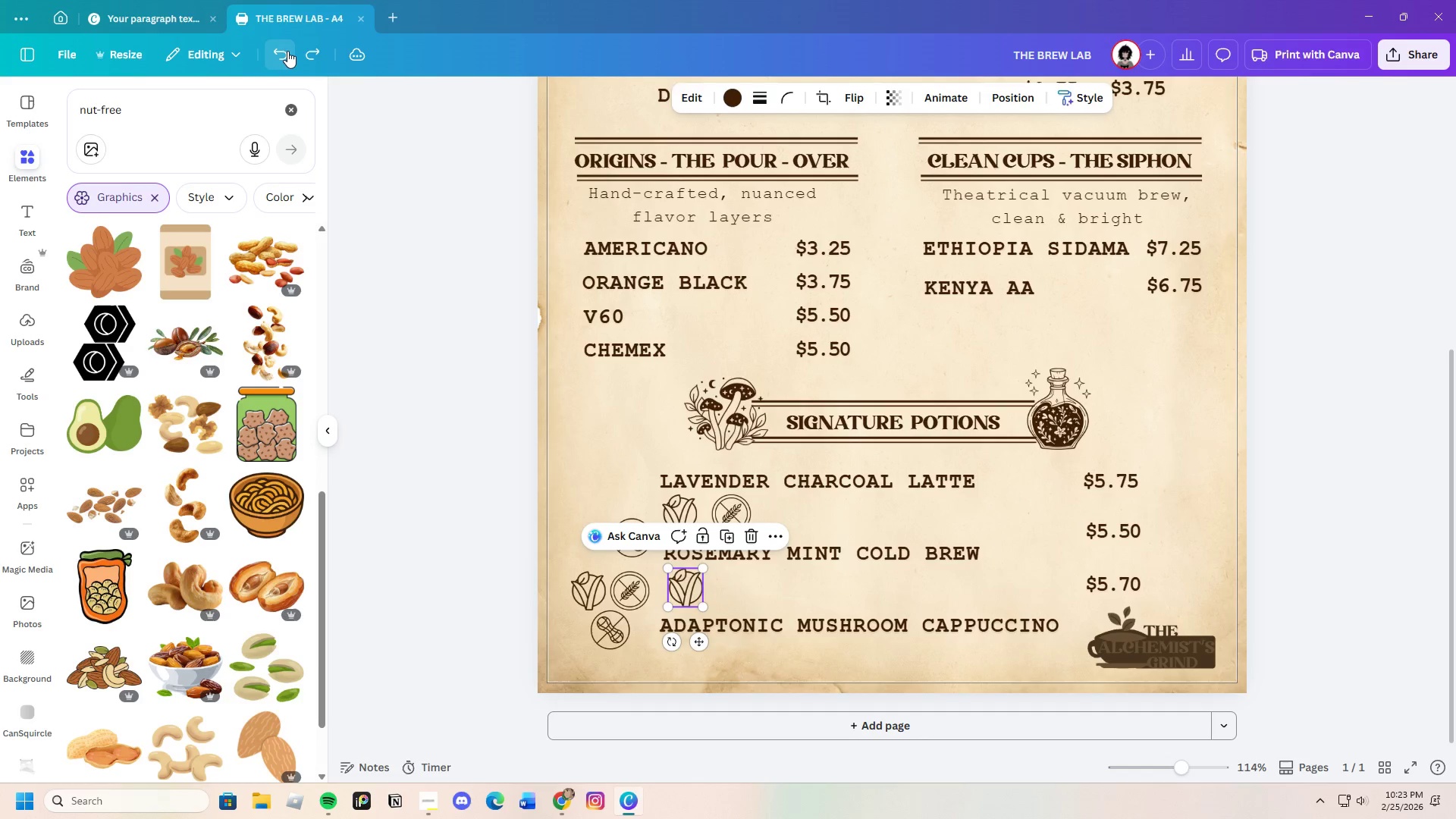 
triple_click([287, 51])
 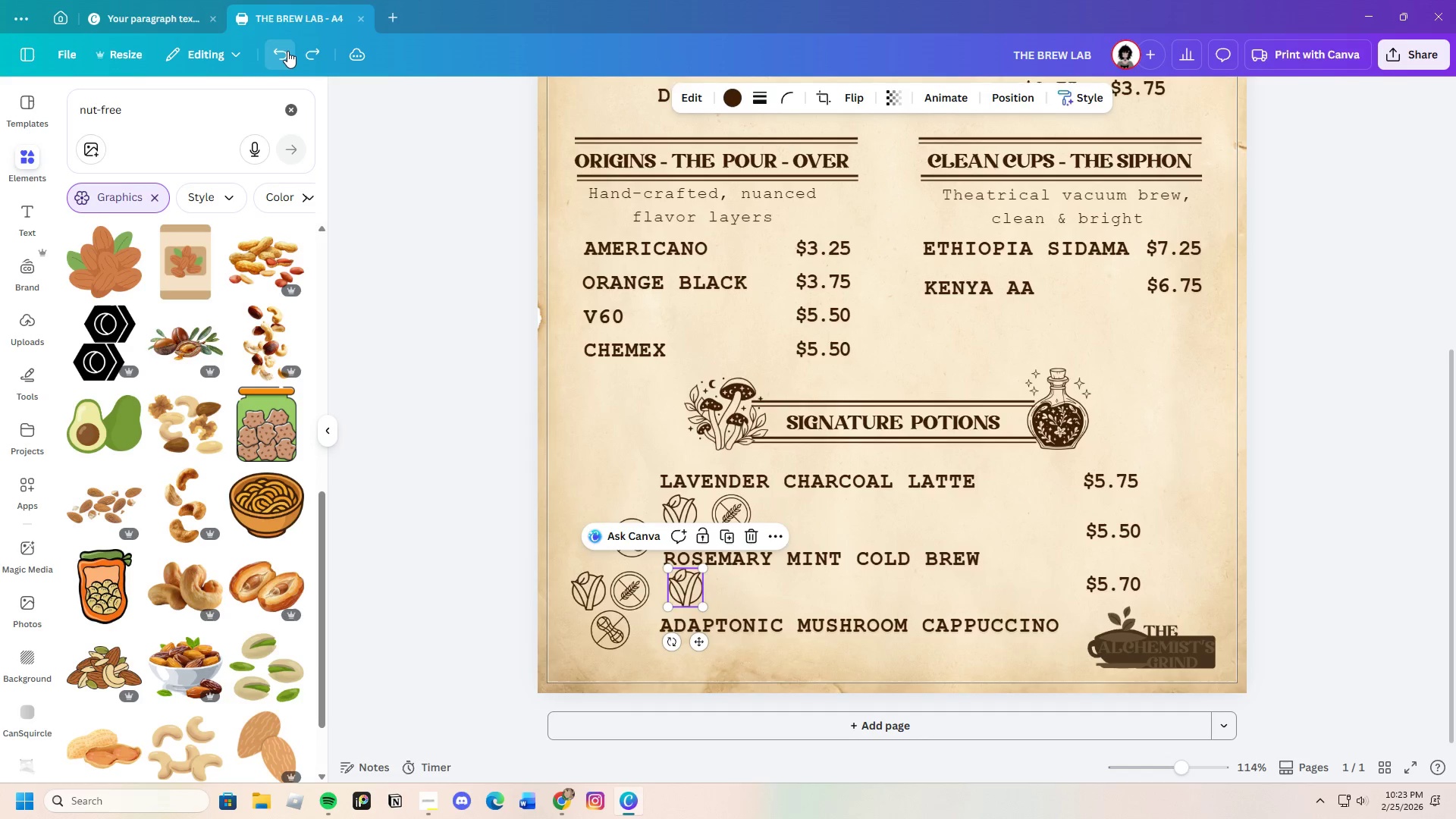 
triple_click([287, 51])
 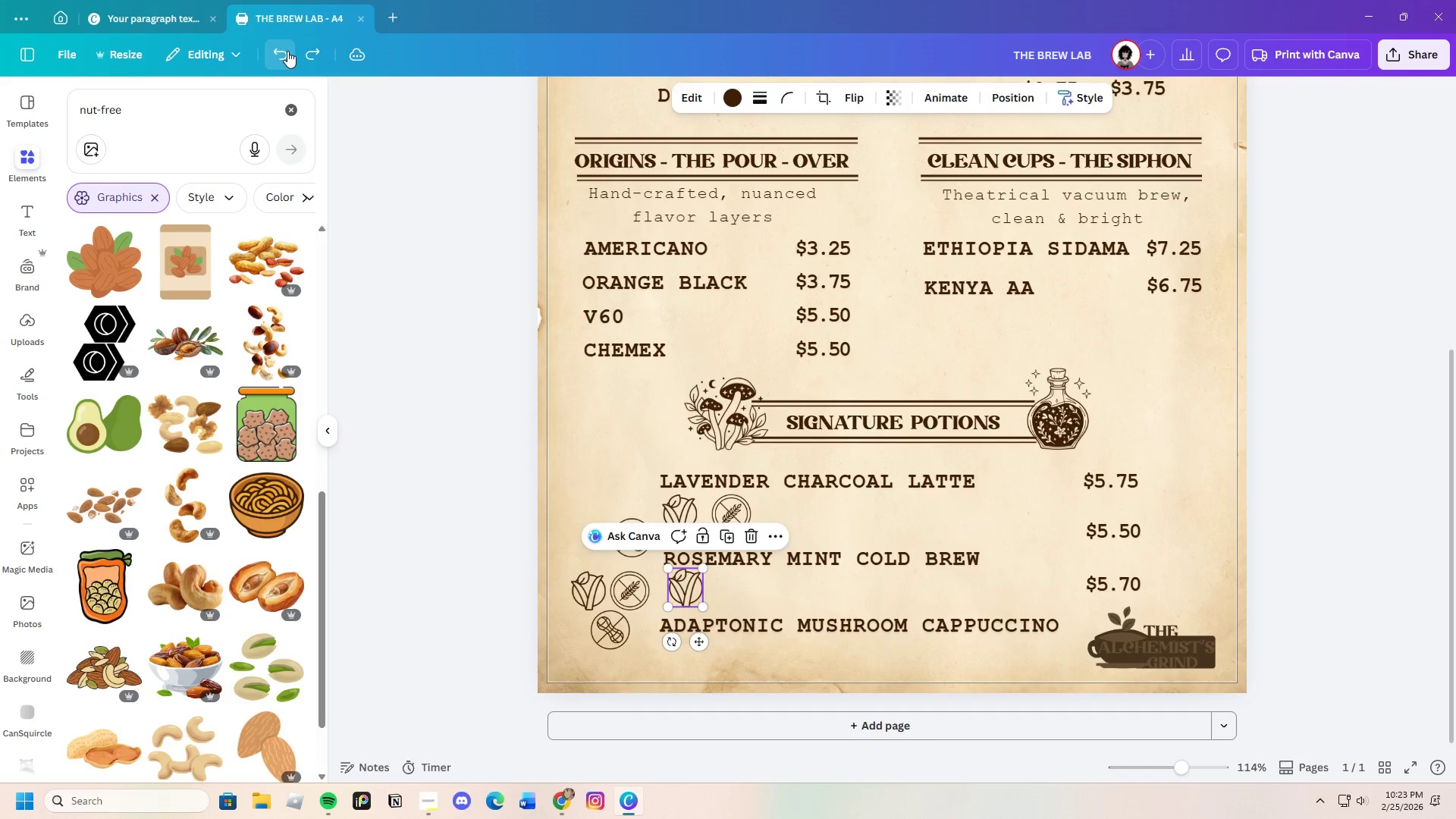 
triple_click([287, 51])
 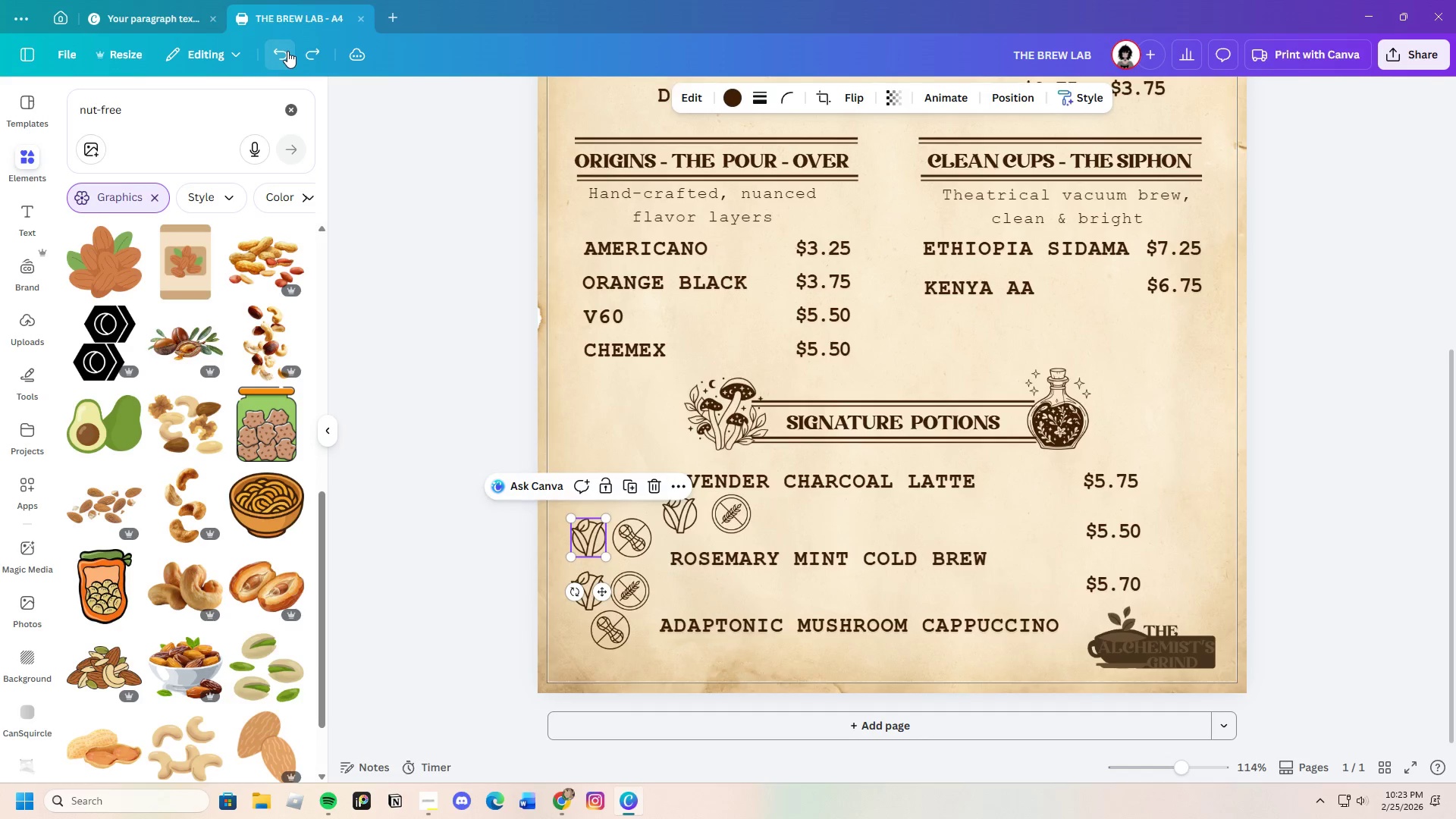 
triple_click([287, 51])
 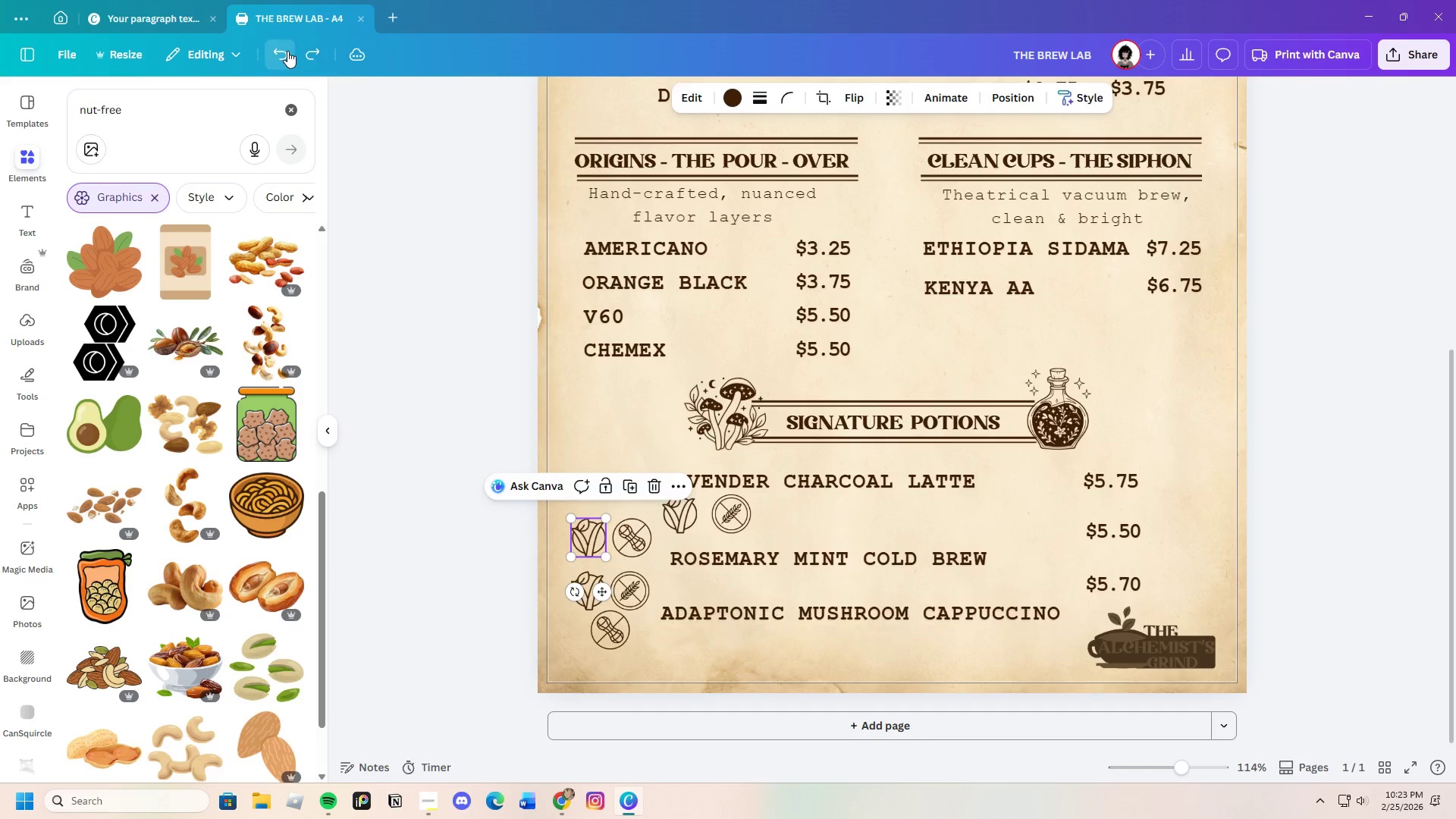 
triple_click([287, 51])
 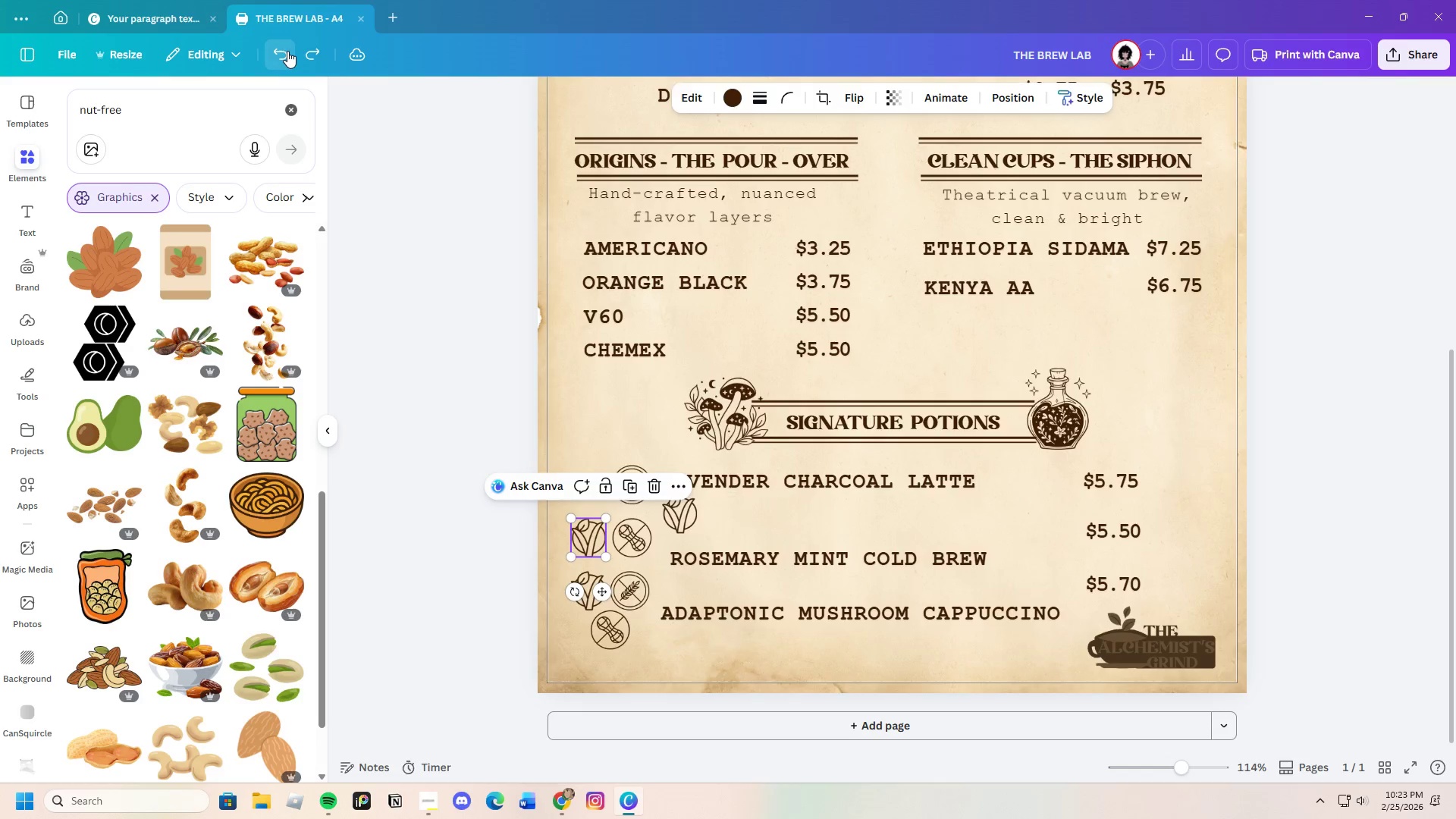 
triple_click([287, 51])
 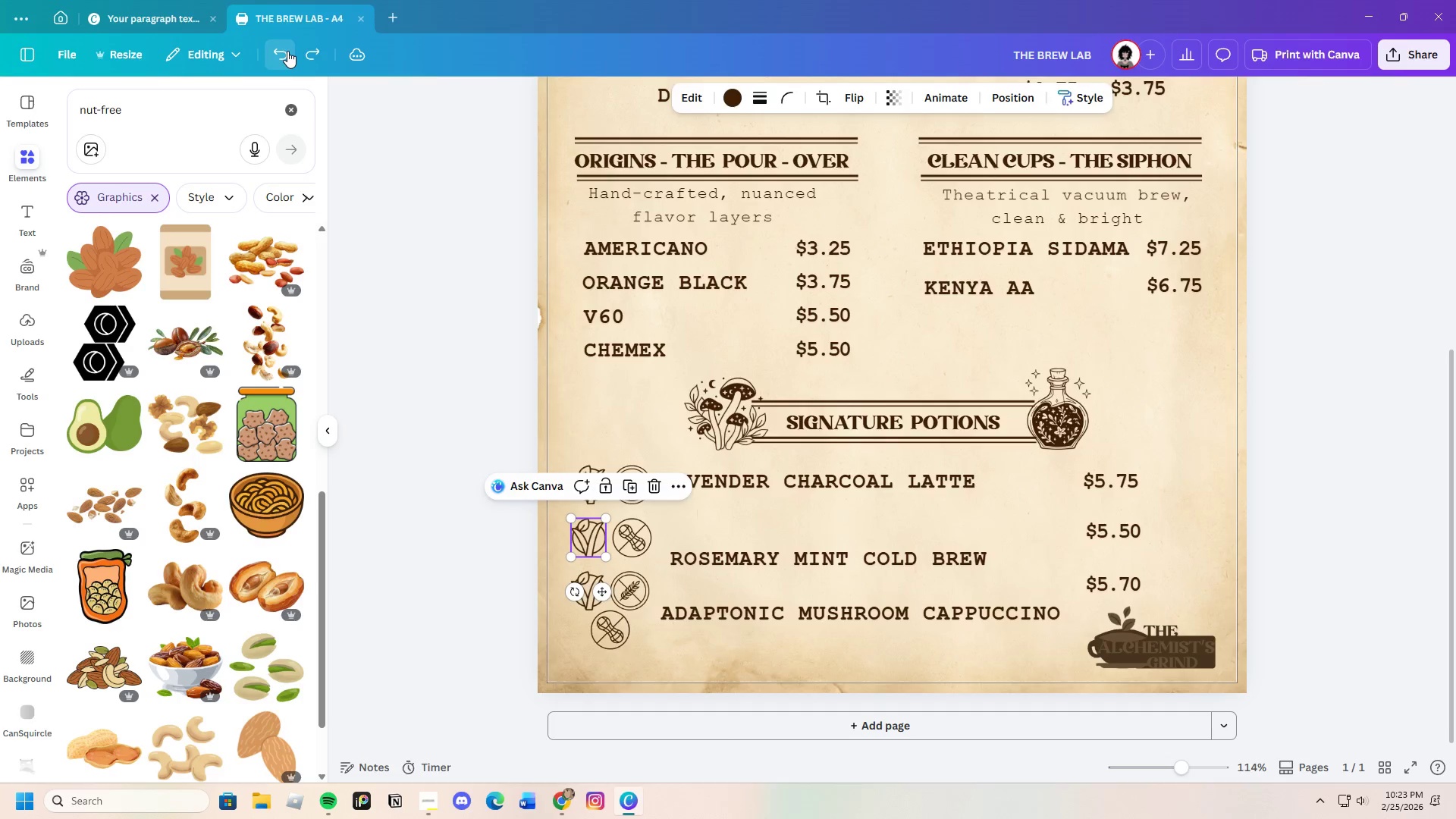 
triple_click([287, 51])
 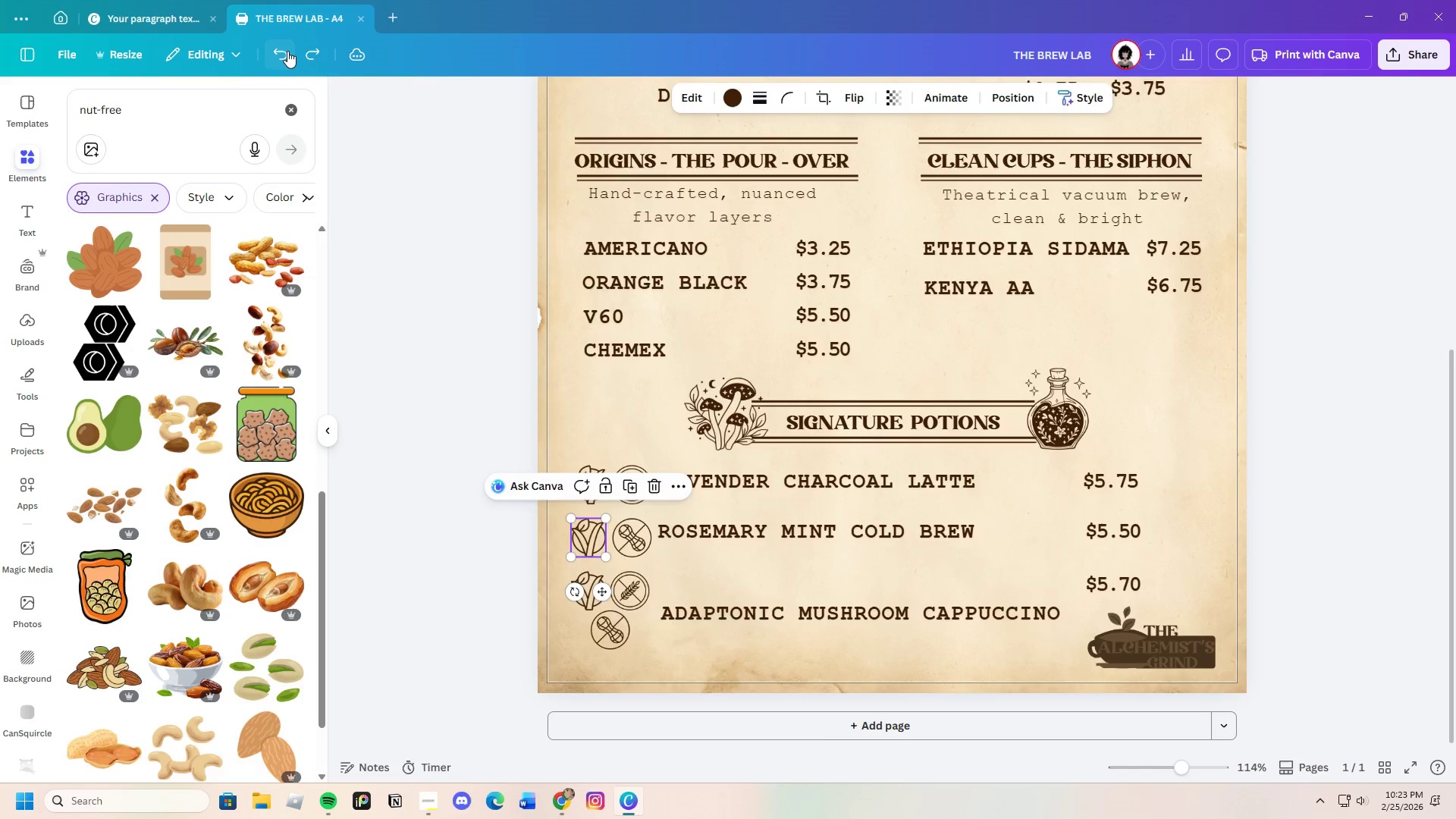 
triple_click([287, 51])
 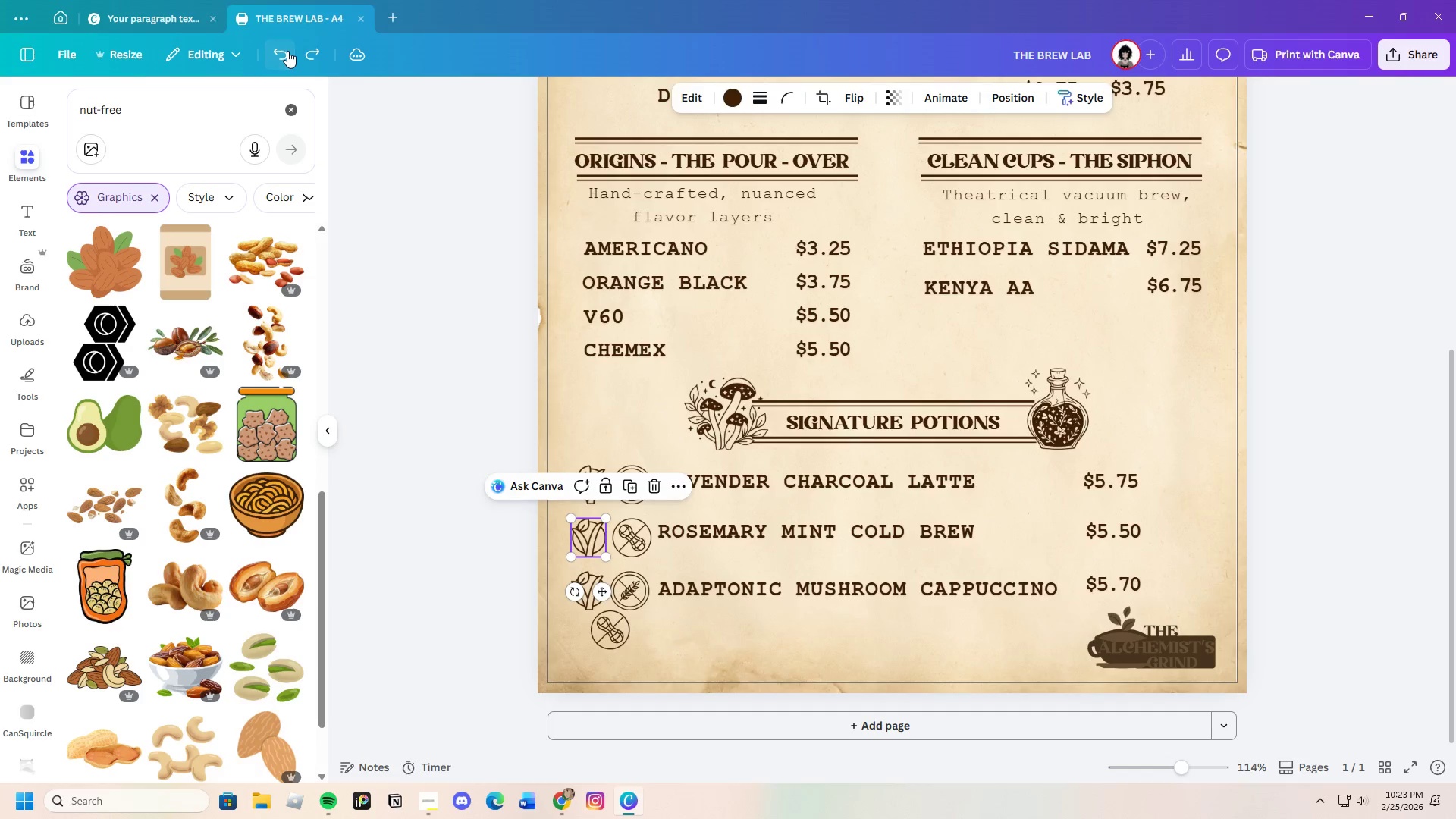 
triple_click([287, 51])
 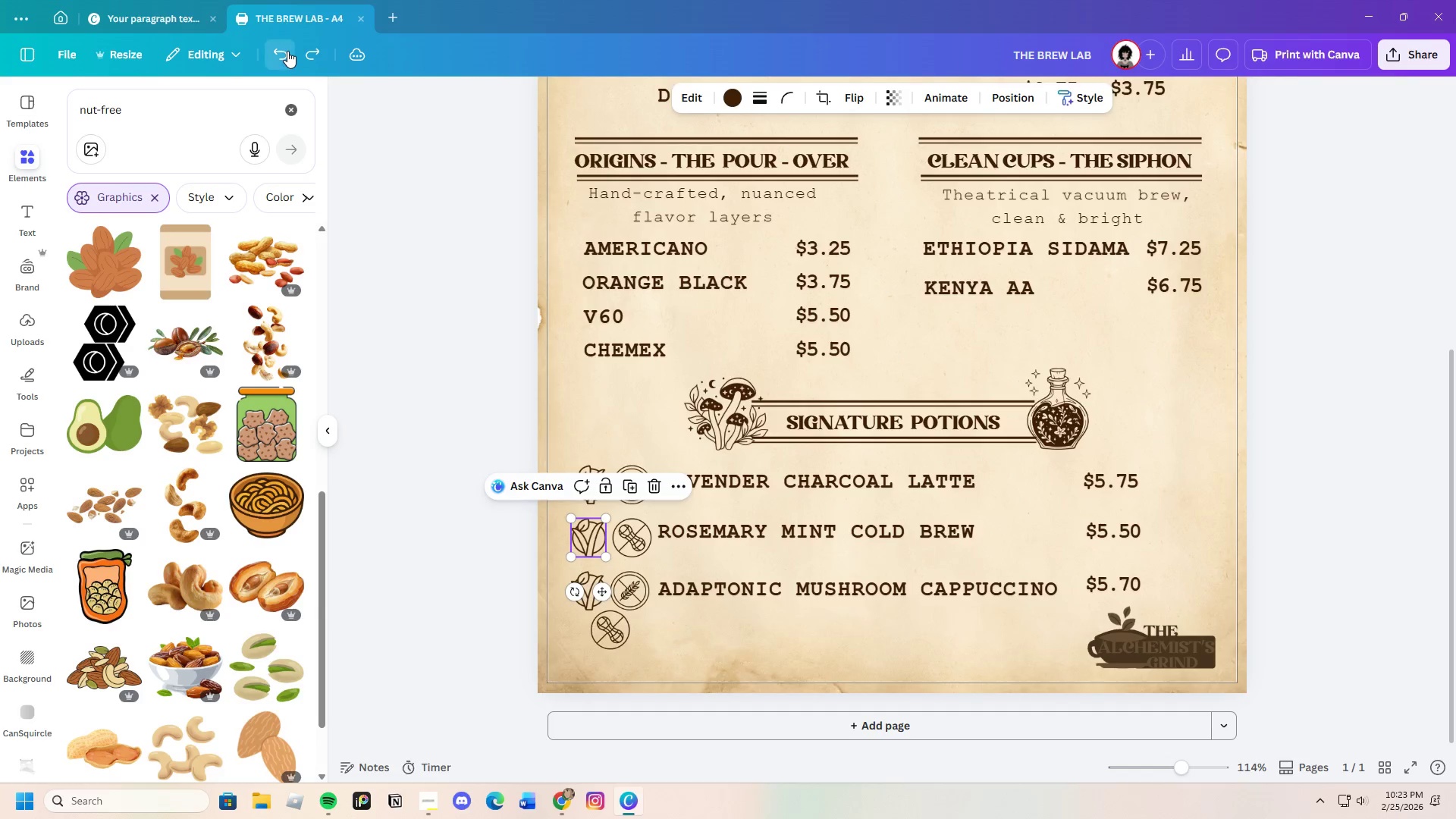 
triple_click([287, 51])
 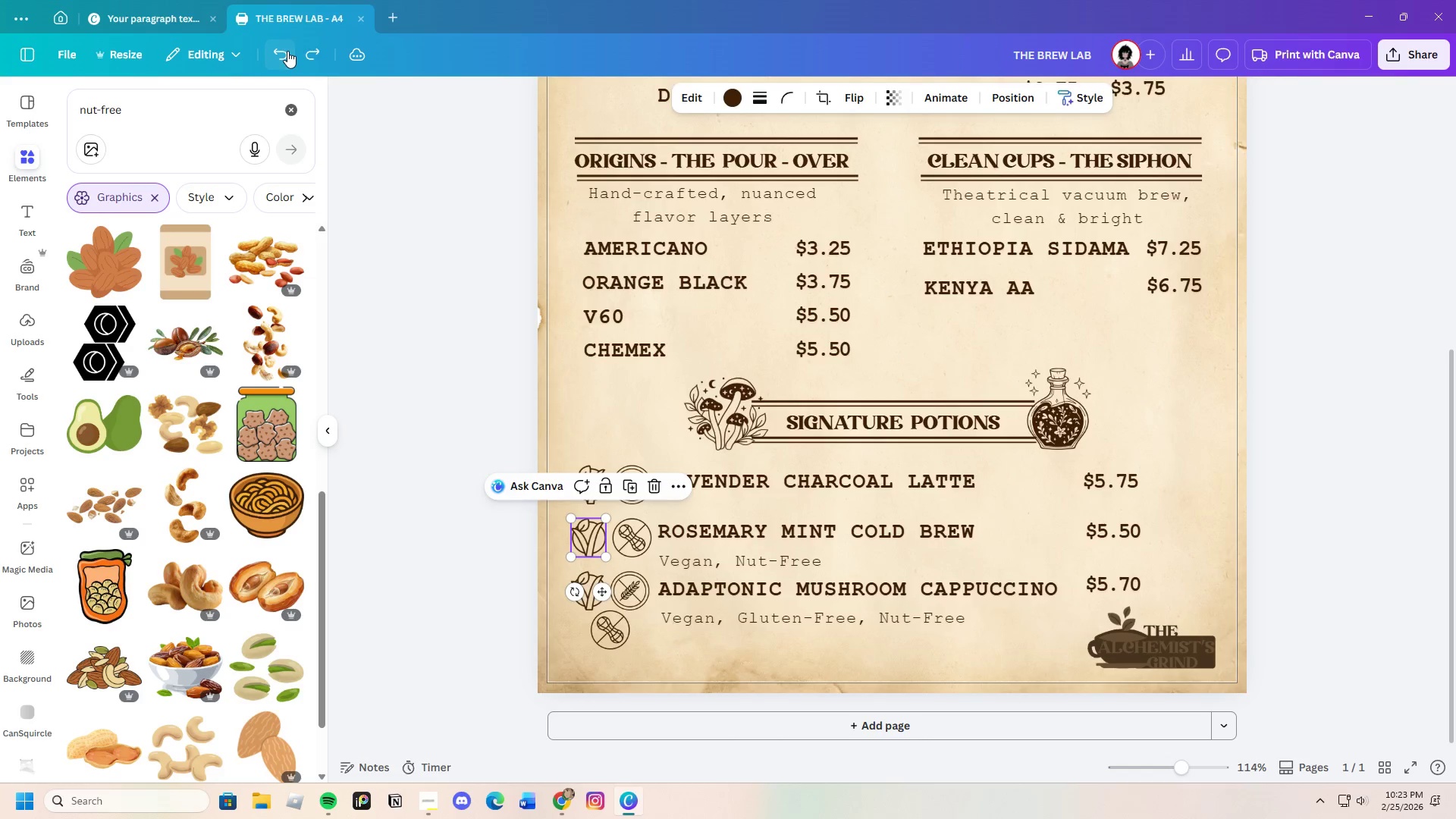 
triple_click([287, 51])
 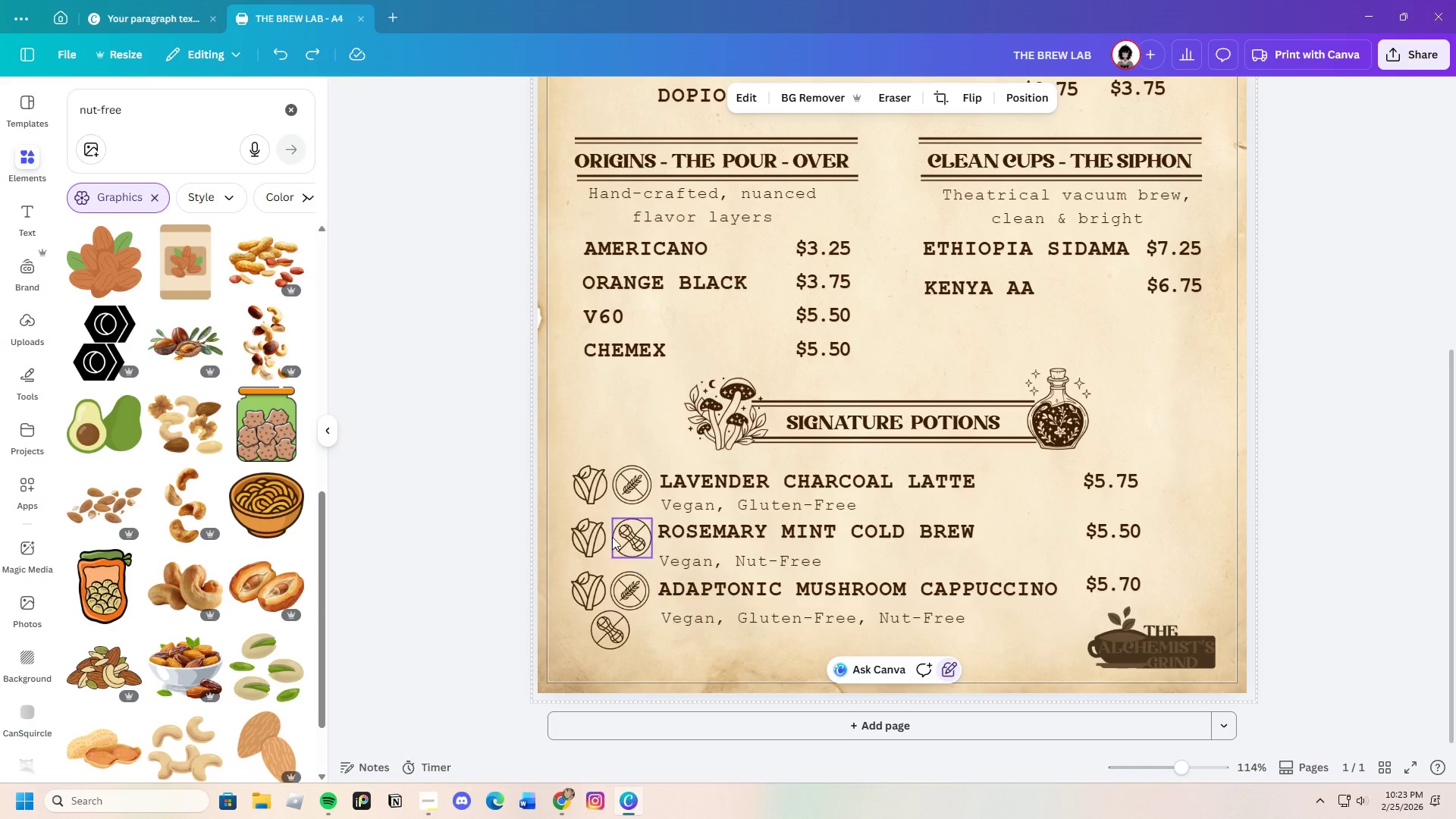 
left_click_drag(start_coordinate=[573, 437], to_coordinate=[632, 643])
 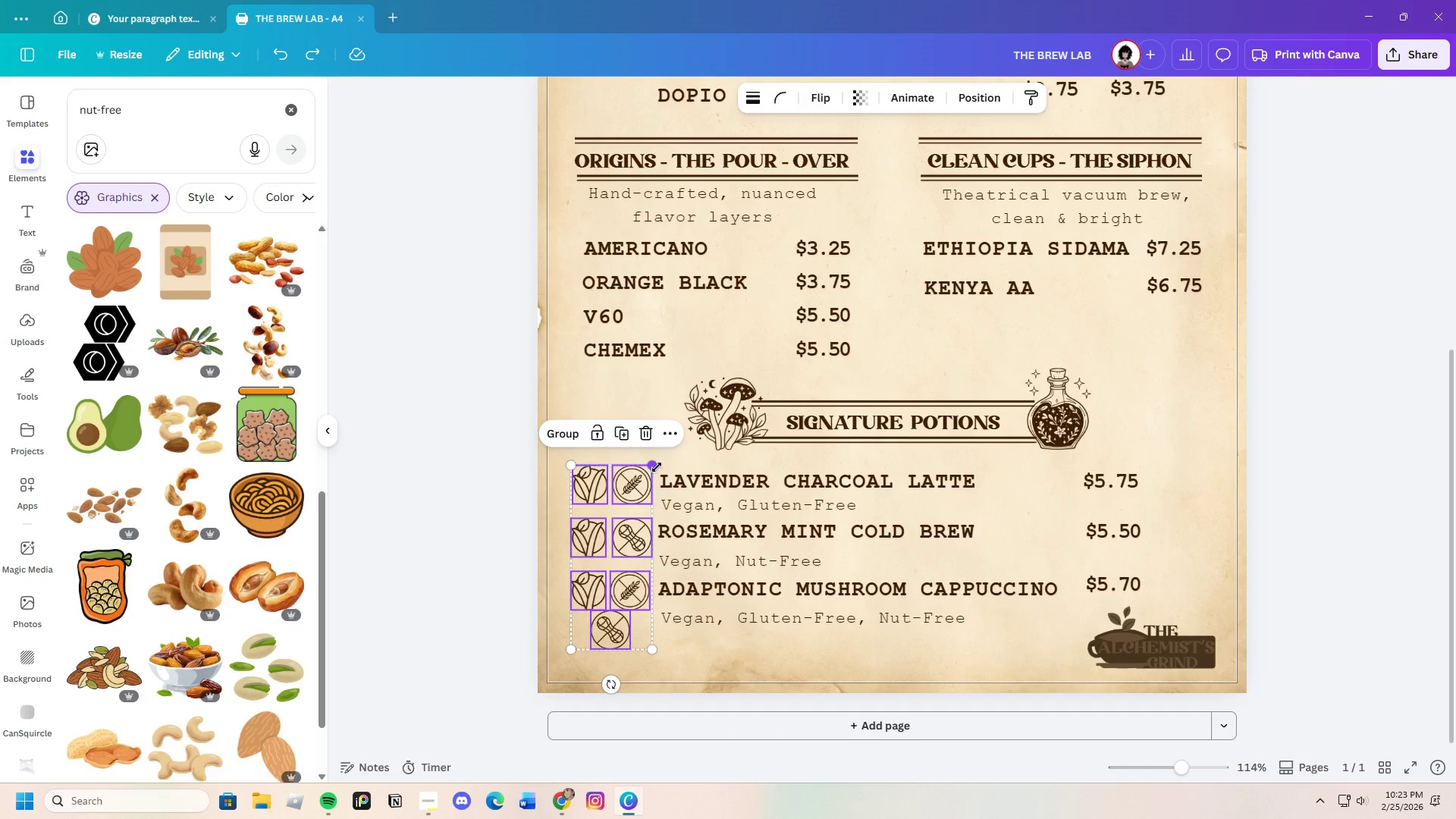 
left_click_drag(start_coordinate=[656, 466], to_coordinate=[622, 517])
 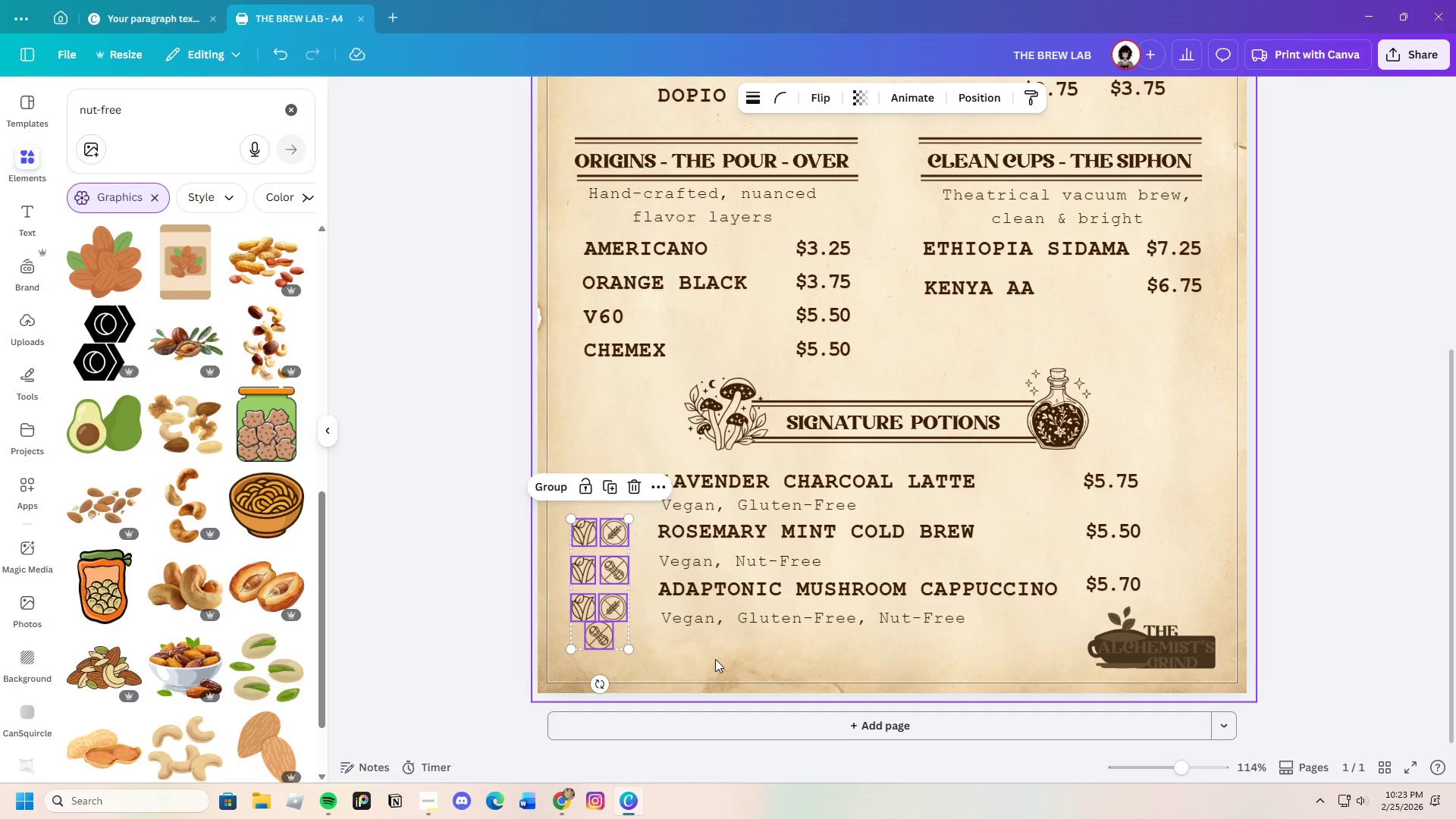 
left_click([715, 660])
 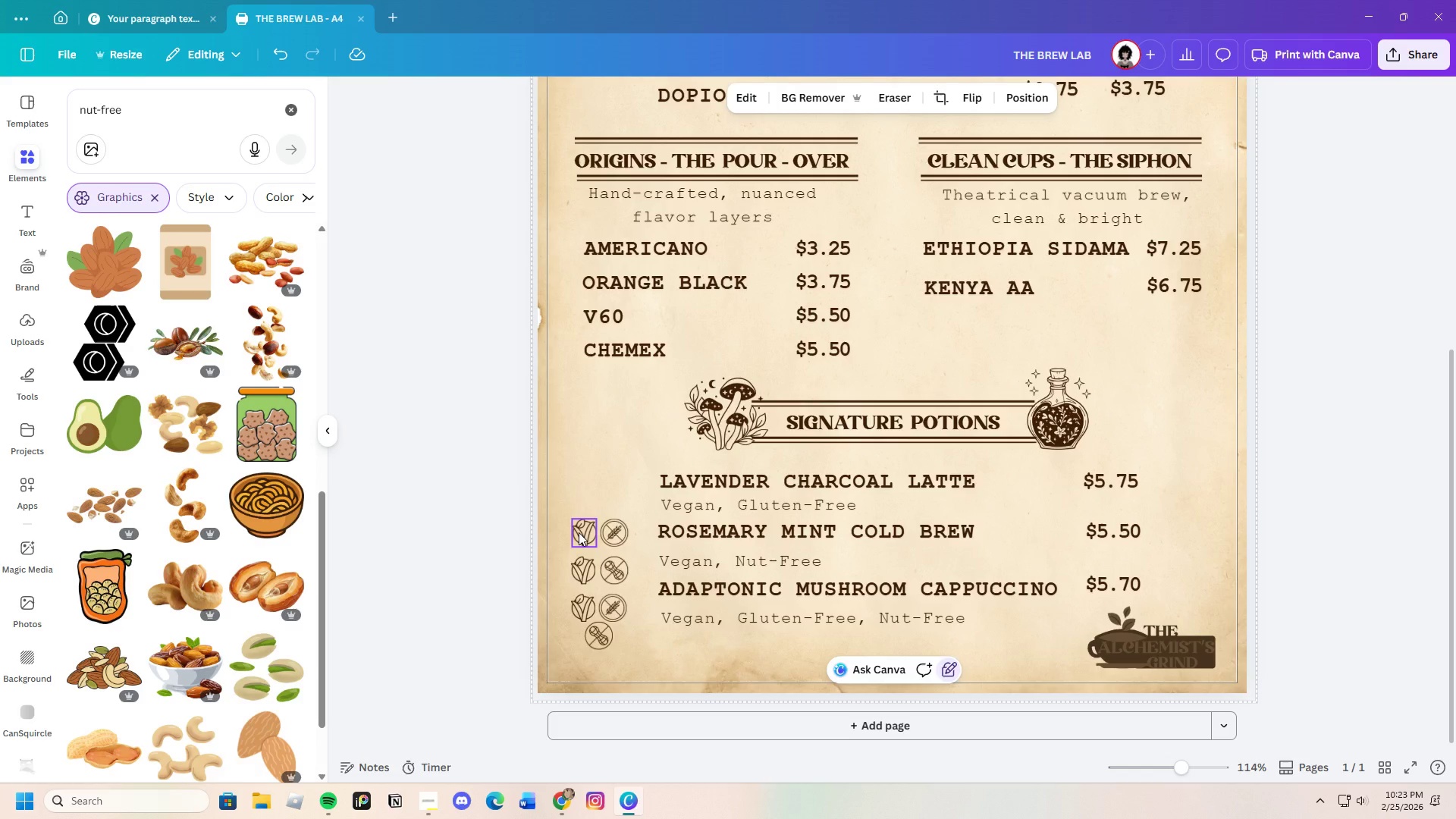 
left_click_drag(start_coordinate=[579, 532], to_coordinate=[579, 494])
 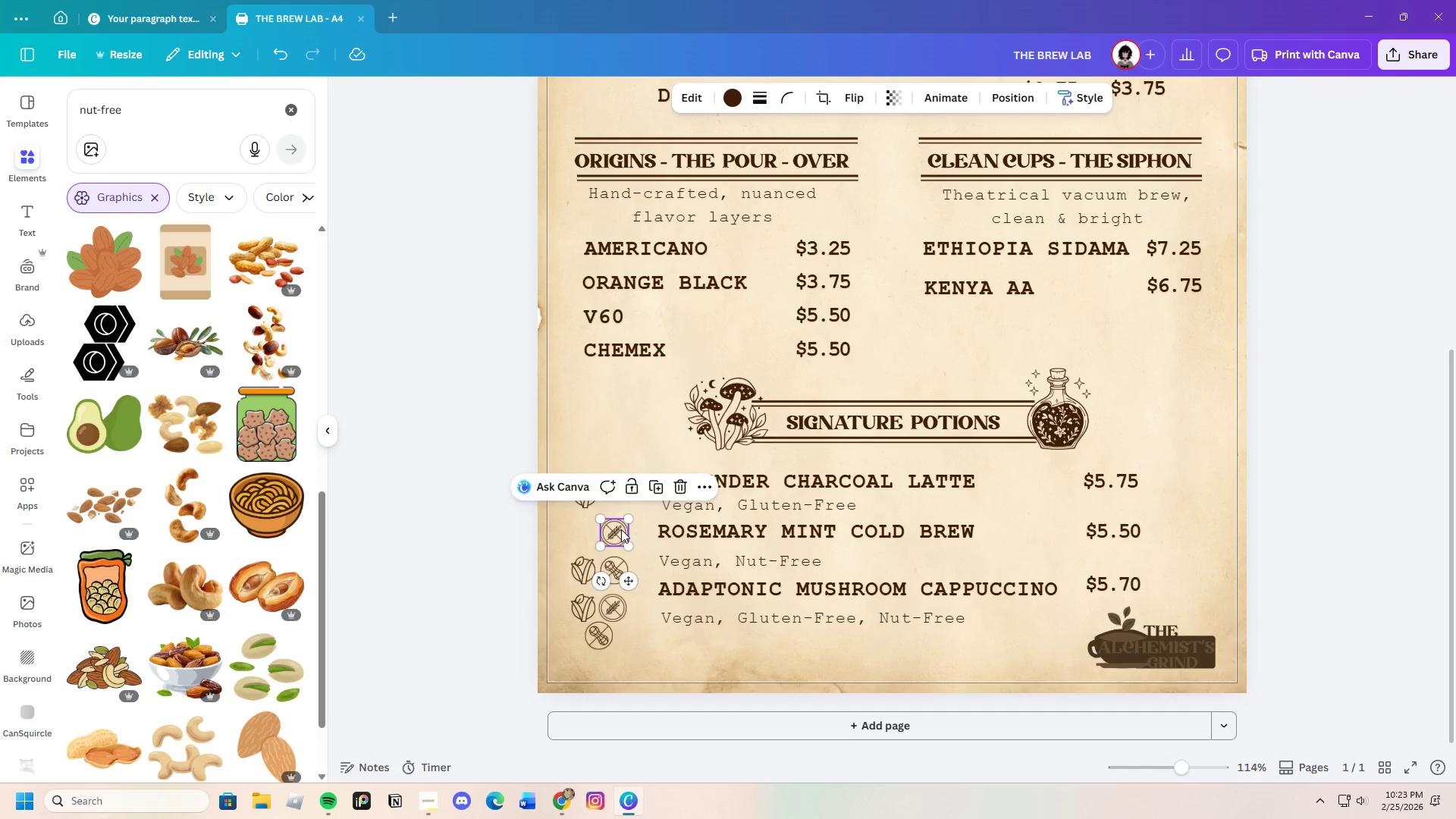 
left_click_drag(start_coordinate=[621, 531], to_coordinate=[623, 496])
 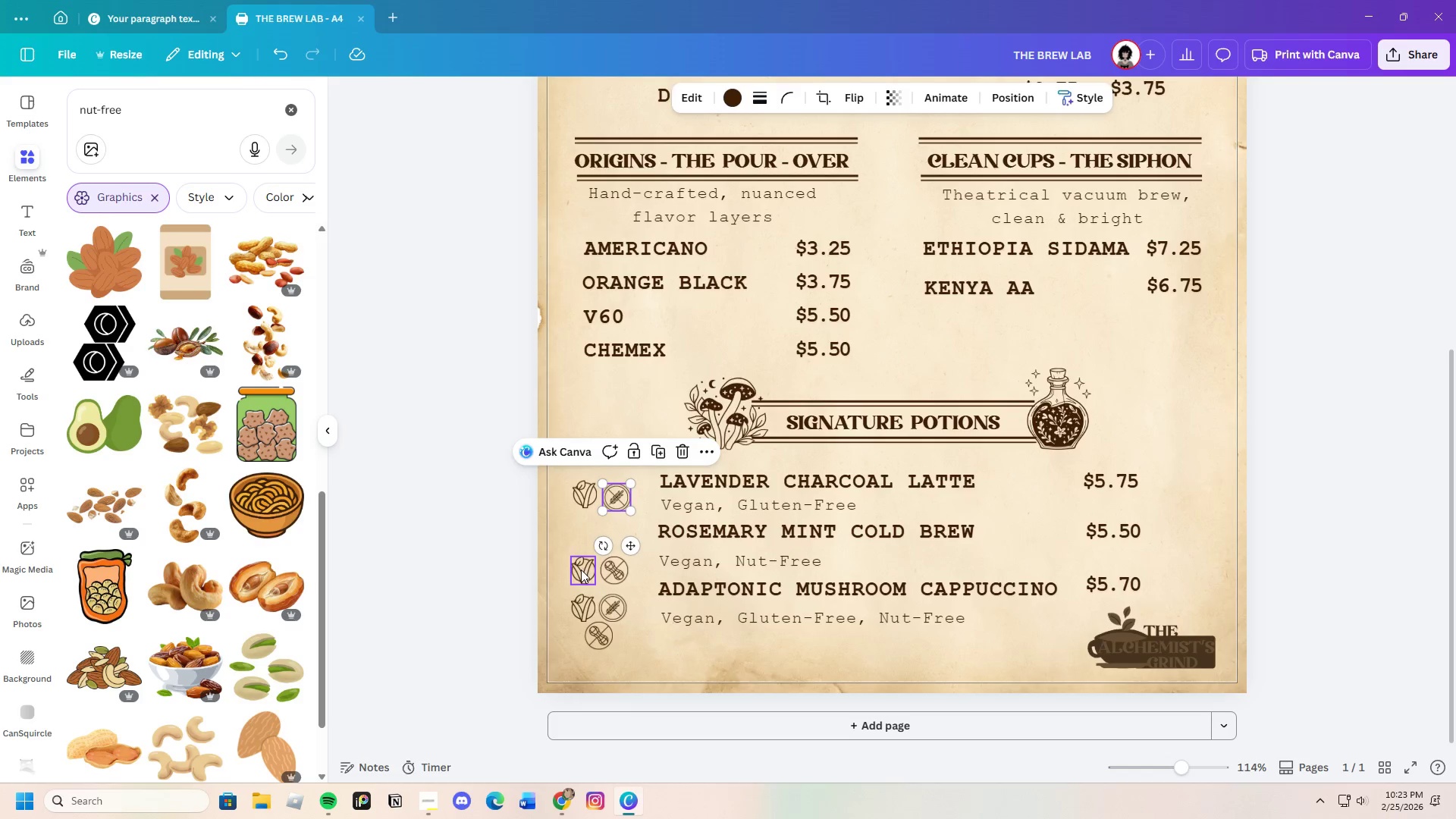 
left_click_drag(start_coordinate=[581, 567], to_coordinate=[581, 546])
 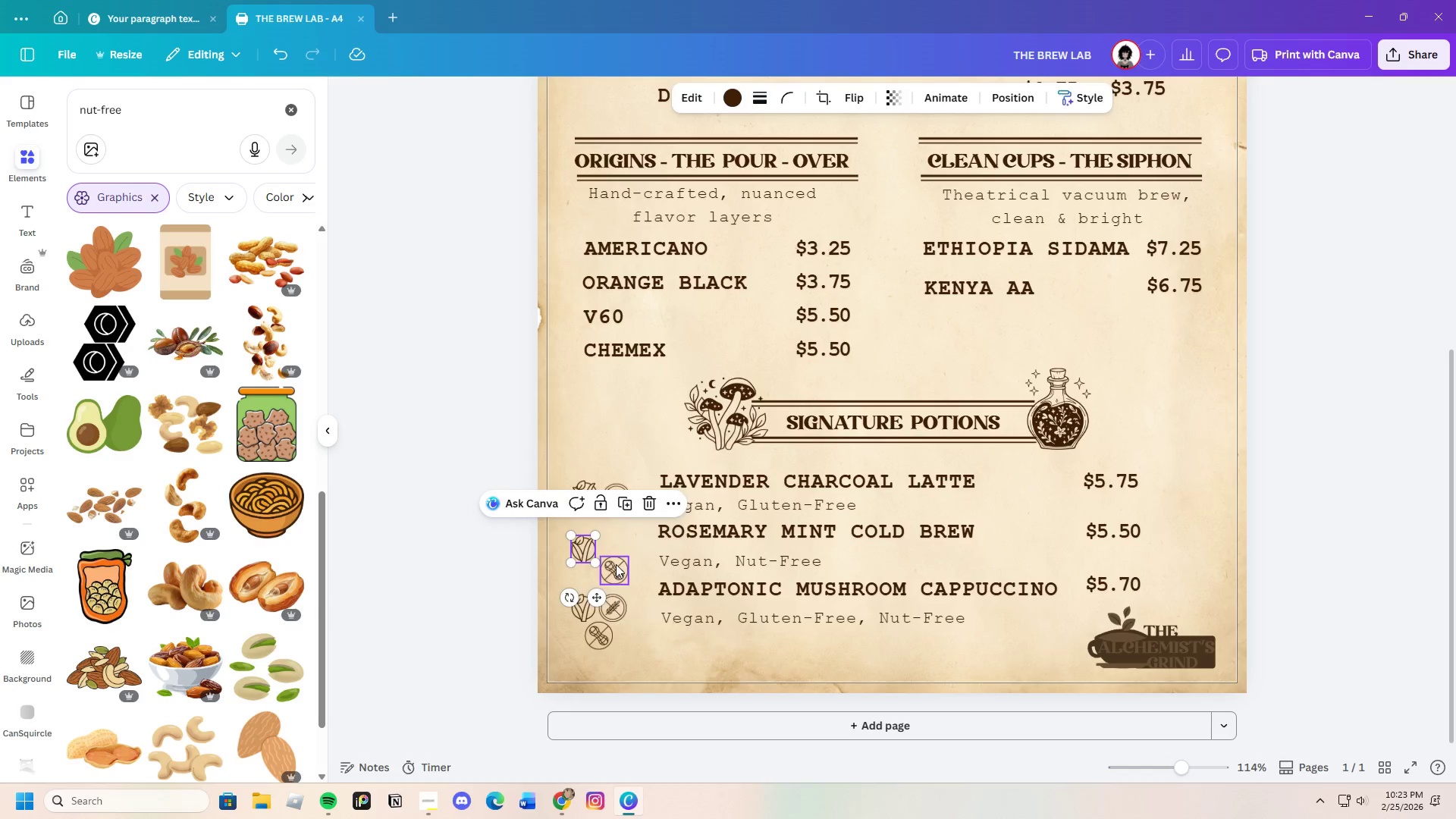 
left_click_drag(start_coordinate=[616, 564], to_coordinate=[620, 546])
 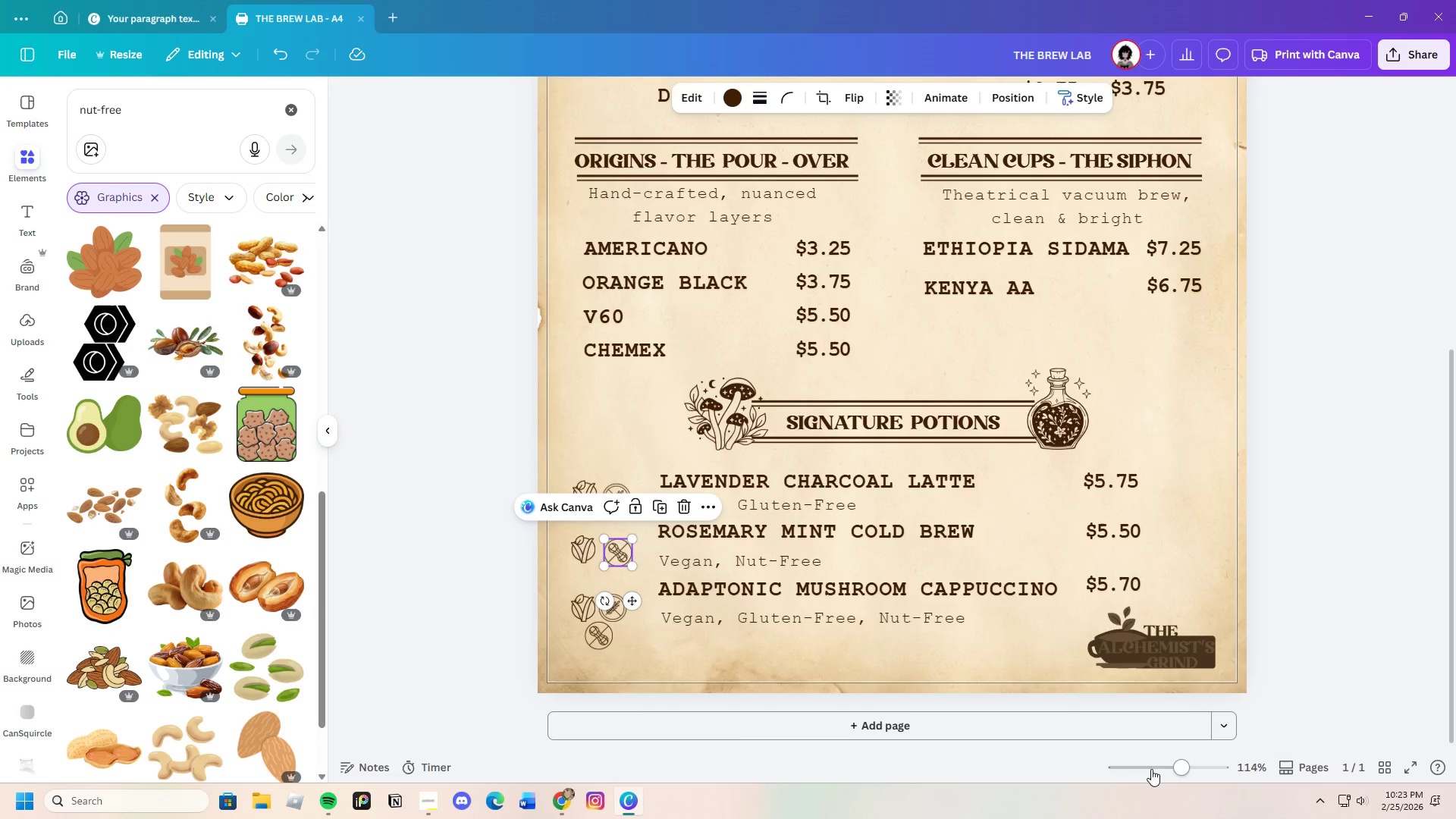 
left_click_drag(start_coordinate=[1178, 770], to_coordinate=[1192, 771])
 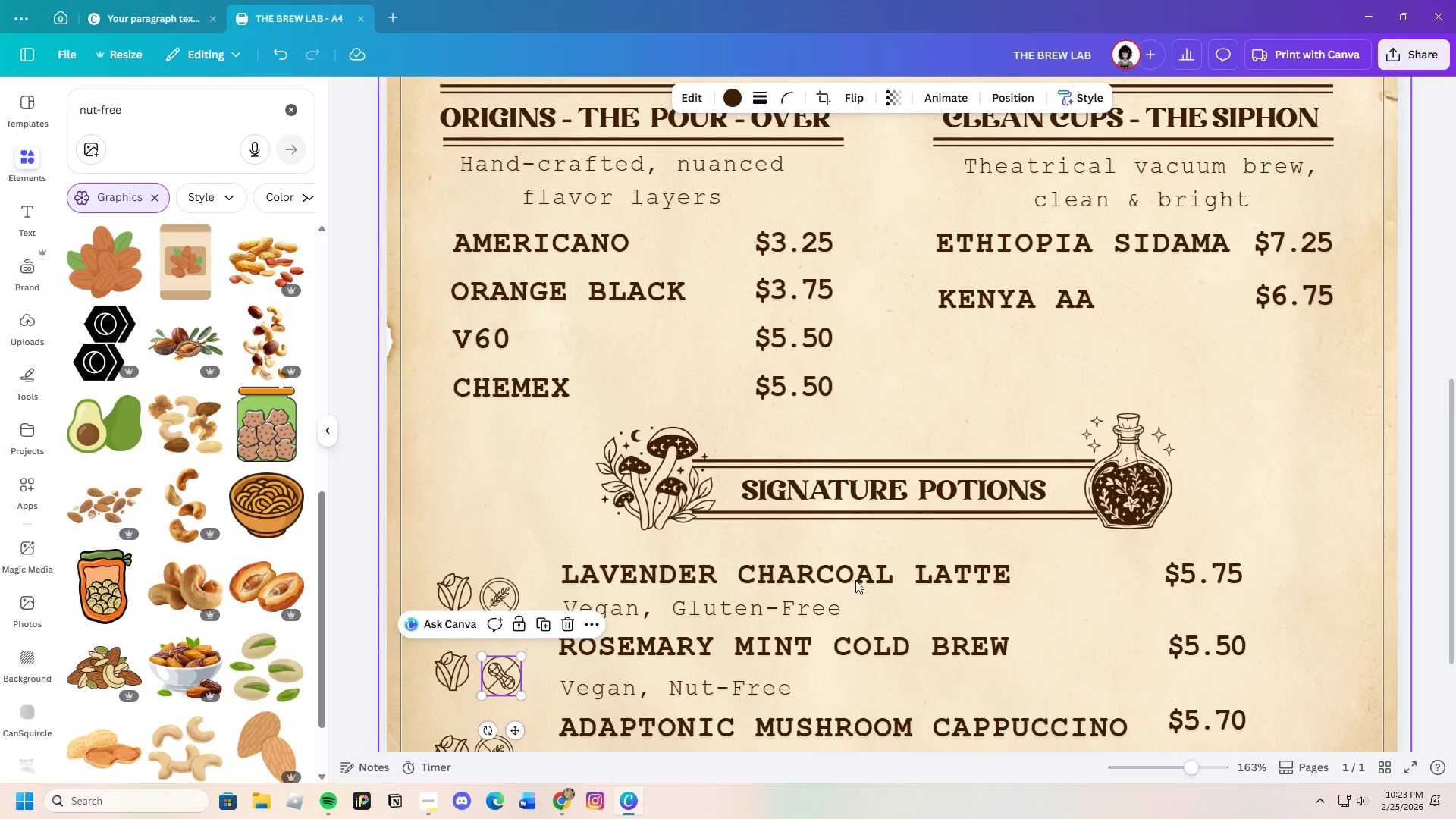 
scroll: coordinate [846, 529], scroll_direction: down, amount: 3.0
 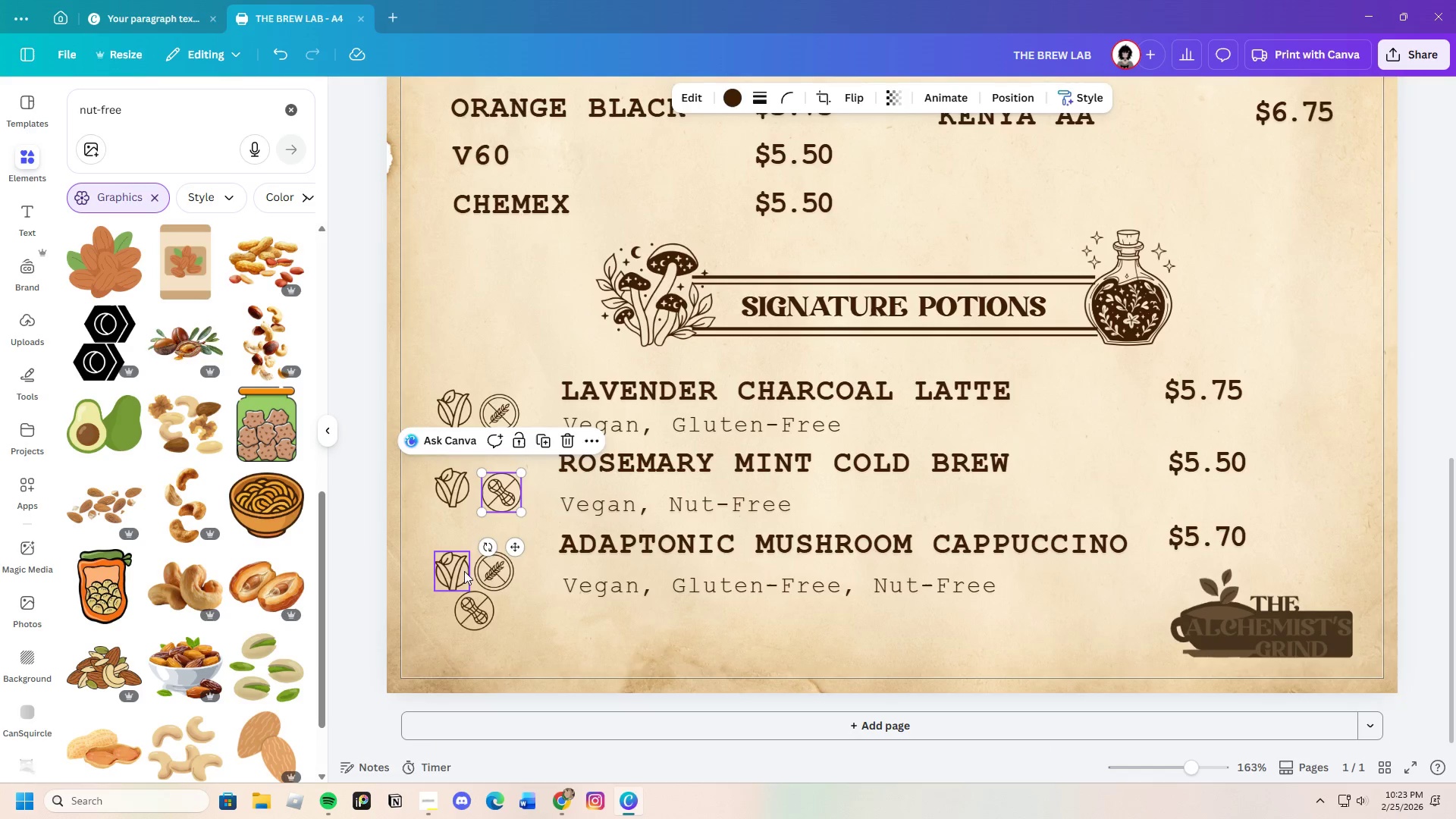 
left_click_drag(start_coordinate=[457, 568], to_coordinate=[448, 566])
 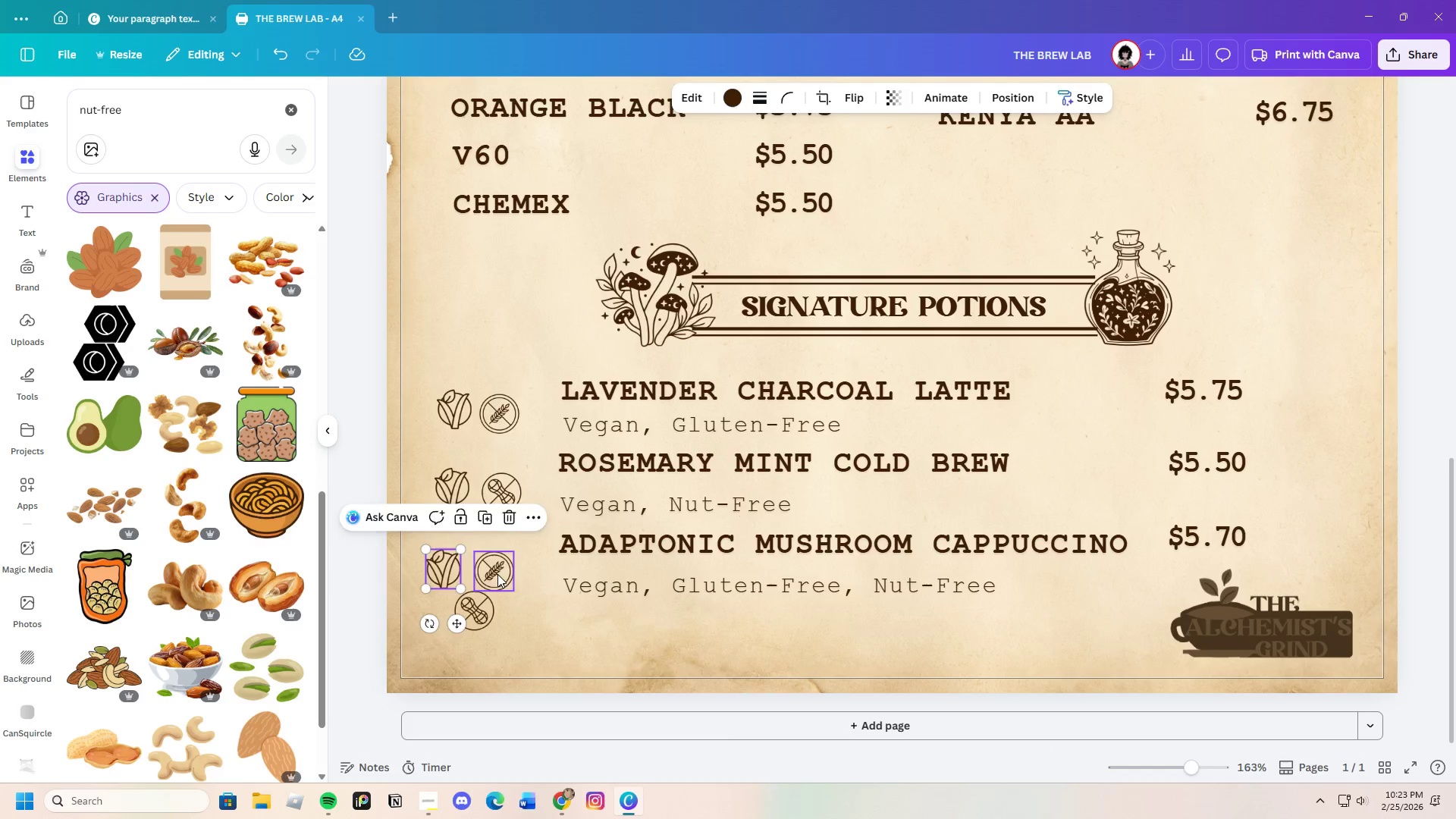 
left_click_drag(start_coordinate=[497, 574], to_coordinate=[513, 573])
 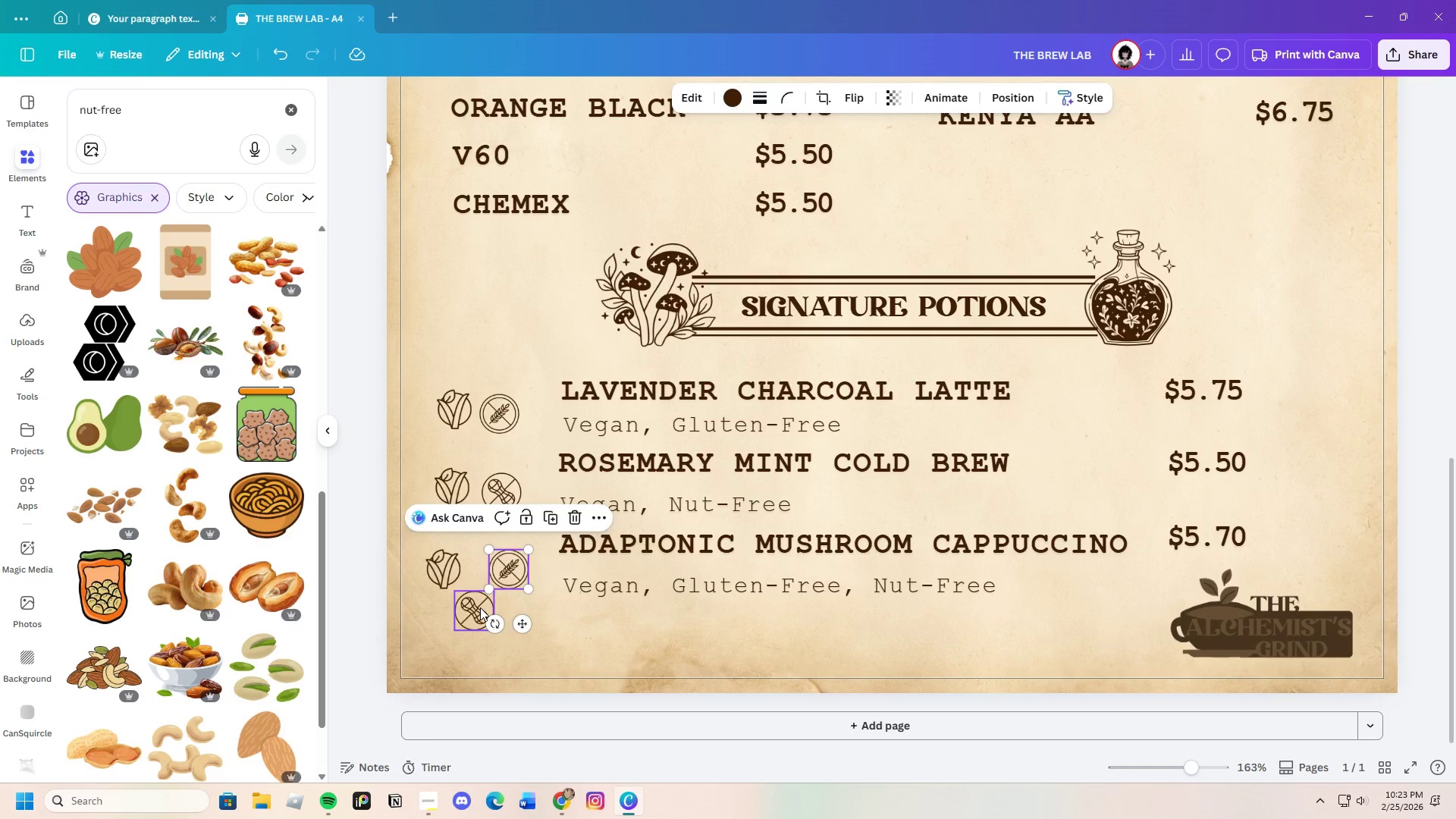 
left_click_drag(start_coordinate=[480, 607], to_coordinate=[469, 611])
 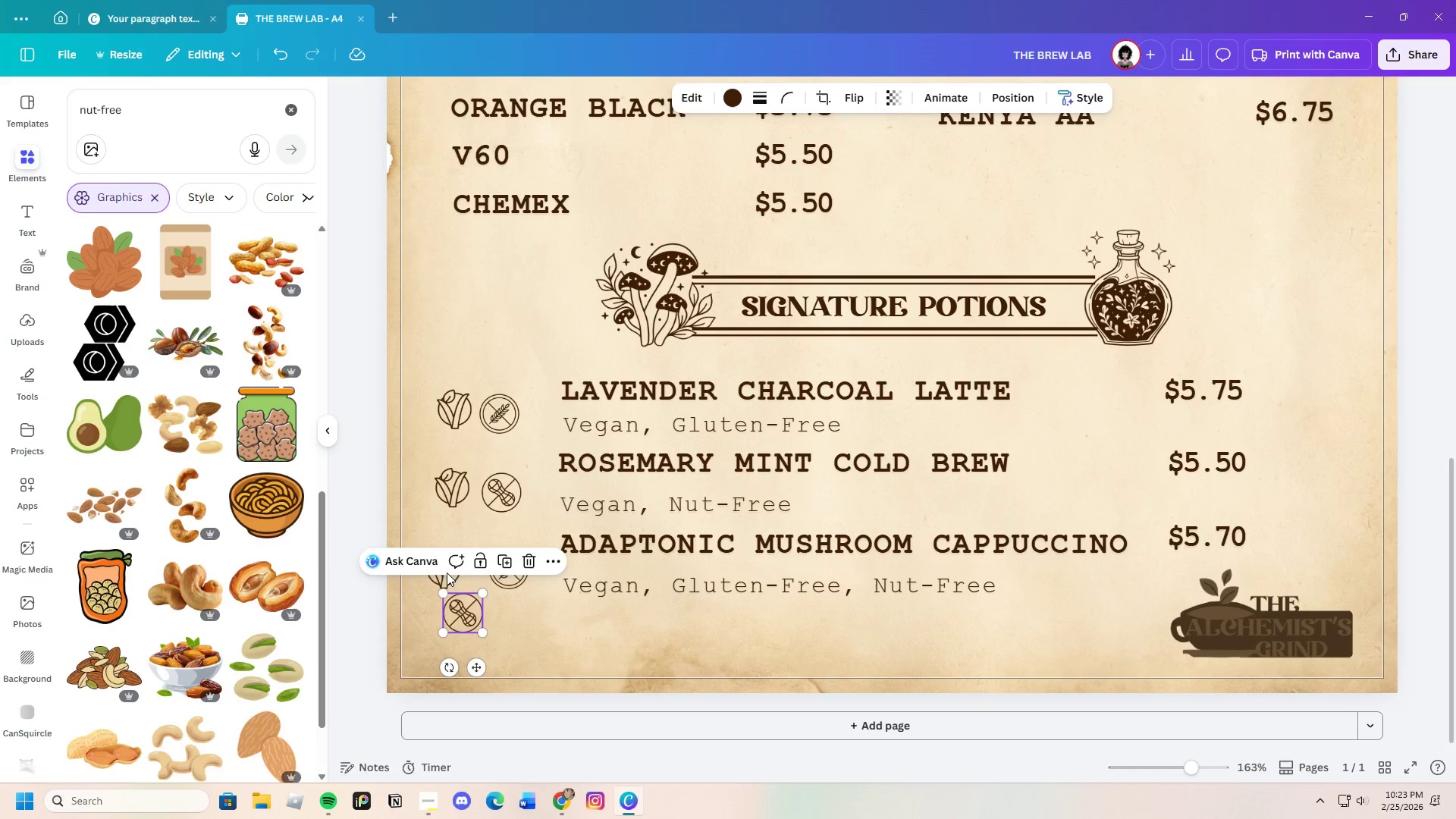 
left_click_drag(start_coordinate=[447, 573], to_coordinate=[431, 574])
 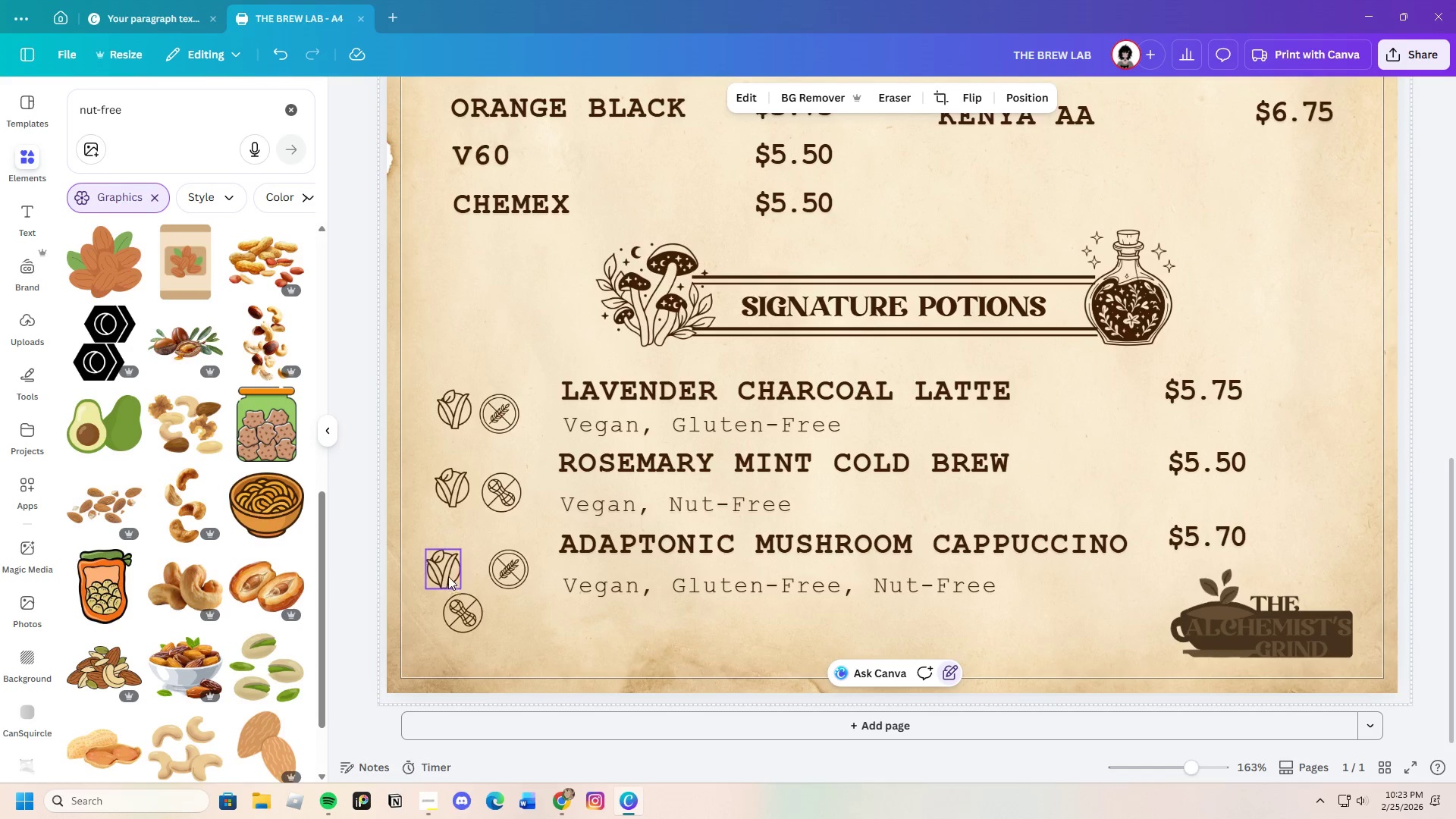 
left_click_drag(start_coordinate=[448, 574], to_coordinate=[464, 573])
 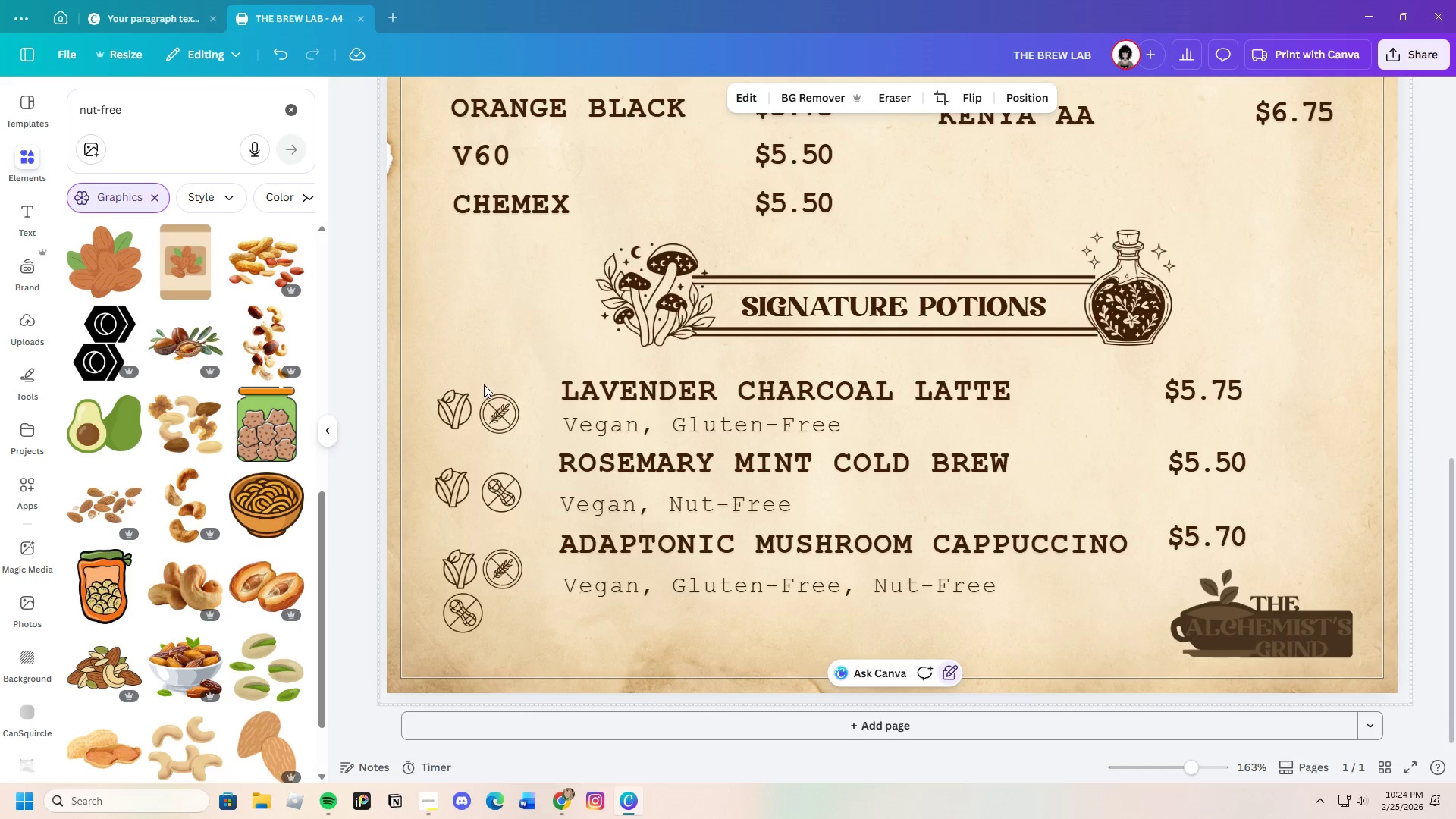 
left_click_drag(start_coordinate=[464, 406], to_coordinate=[464, 399])
 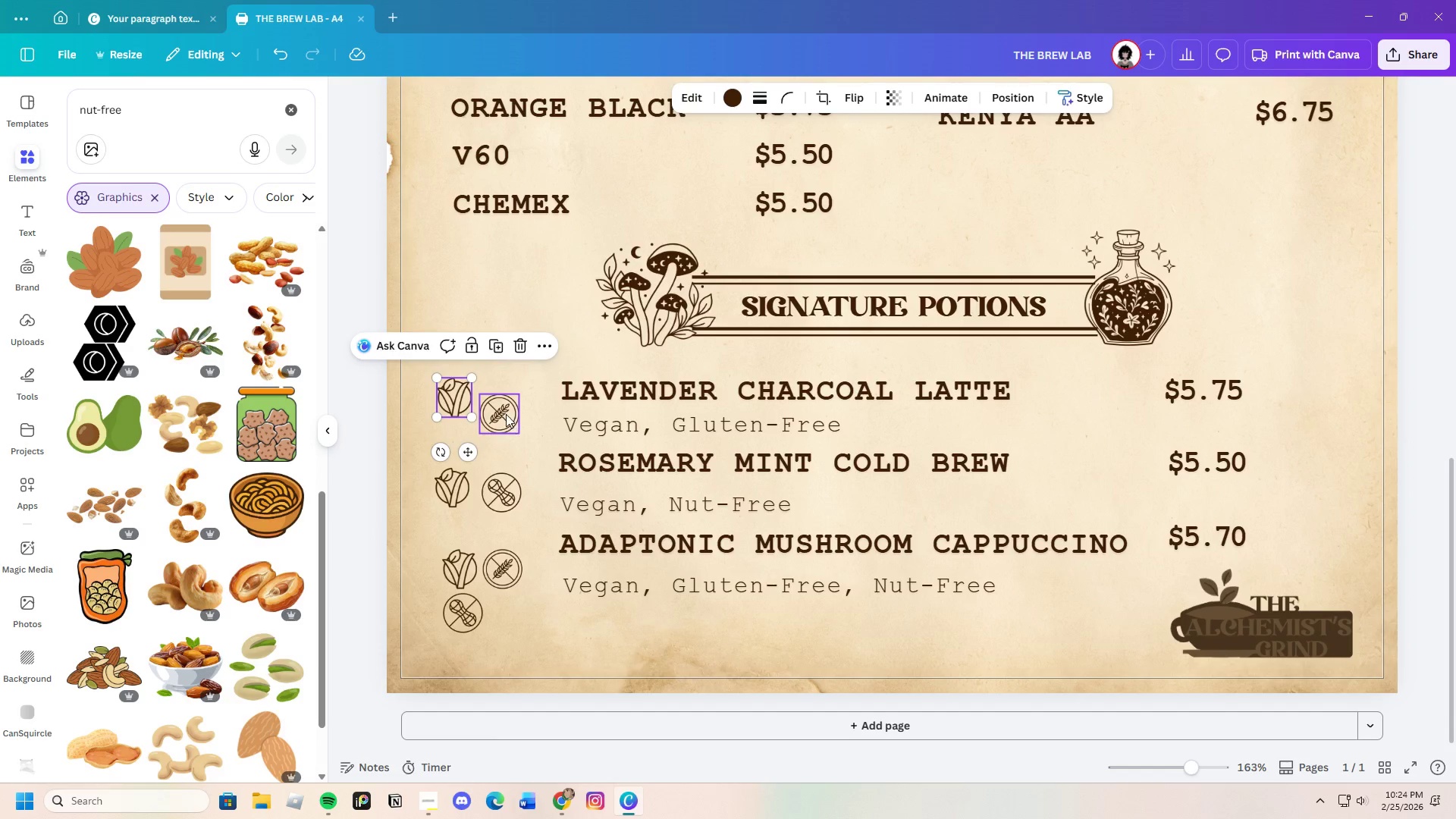 
left_click_drag(start_coordinate=[506, 414], to_coordinate=[510, 400])
 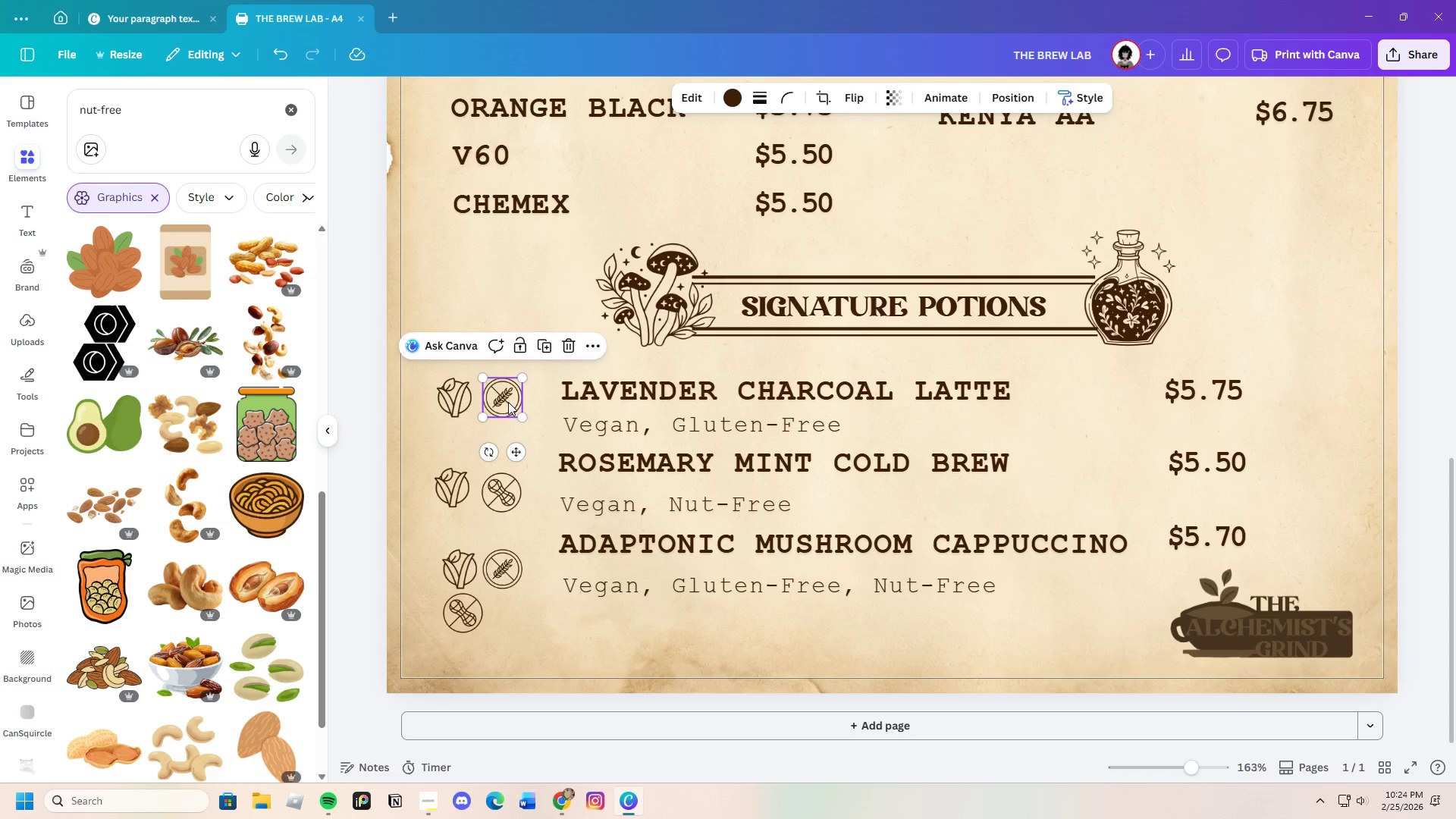 
left_click_drag(start_coordinate=[507, 402], to_coordinate=[512, 402])
 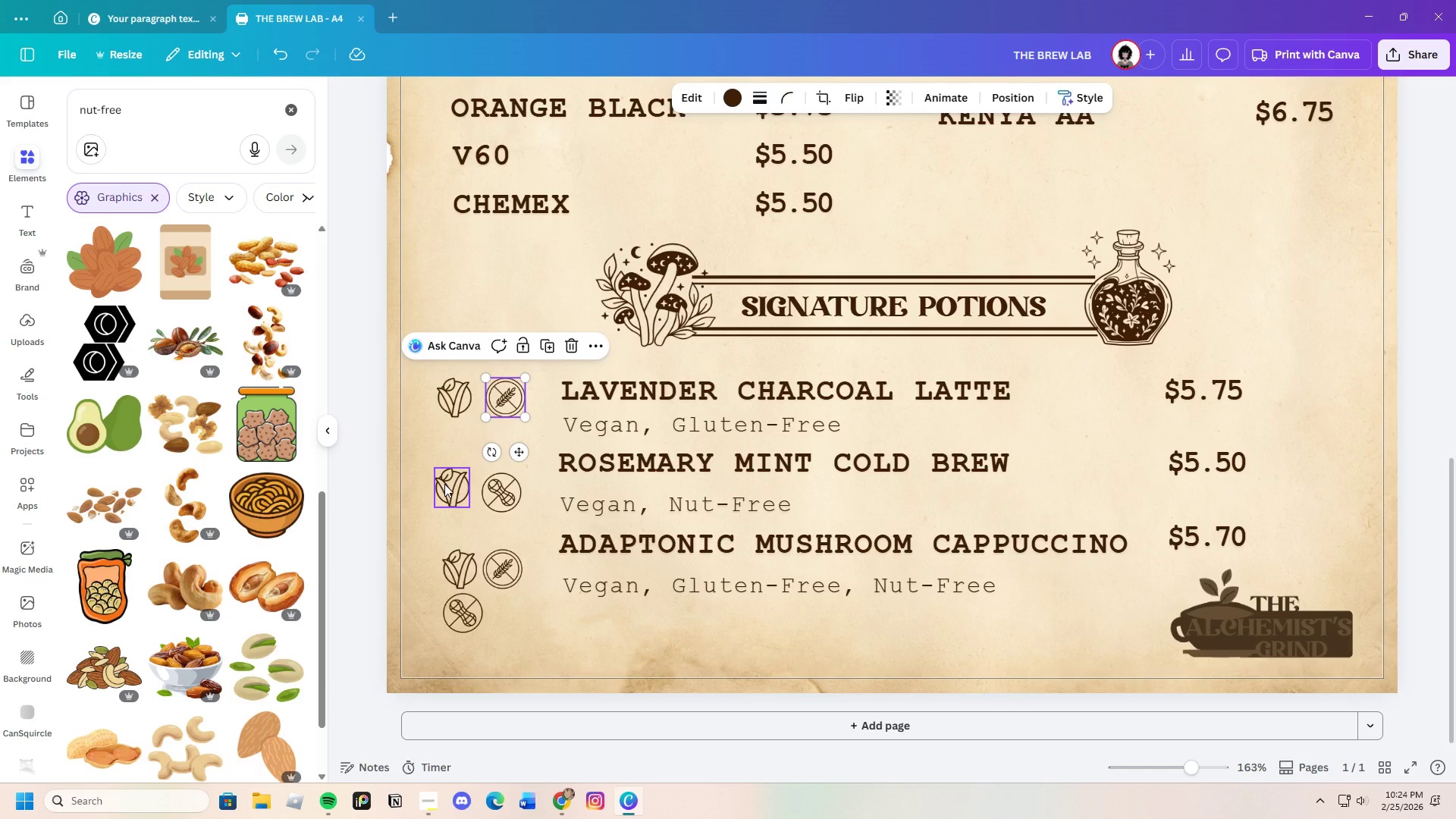 
left_click_drag(start_coordinate=[449, 484], to_coordinate=[450, 477])
 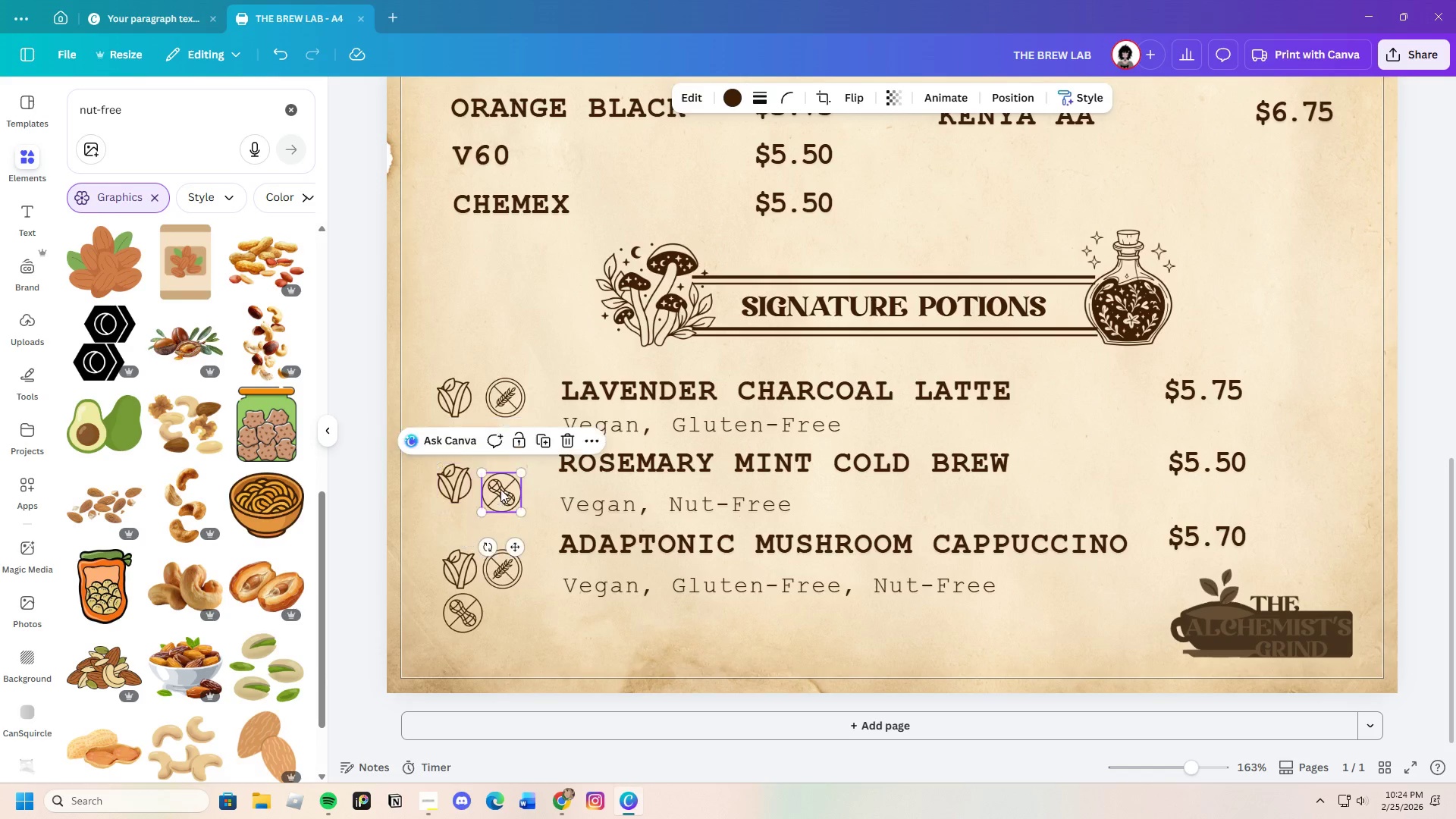 
left_click_drag(start_coordinate=[497, 492], to_coordinate=[509, 470])
 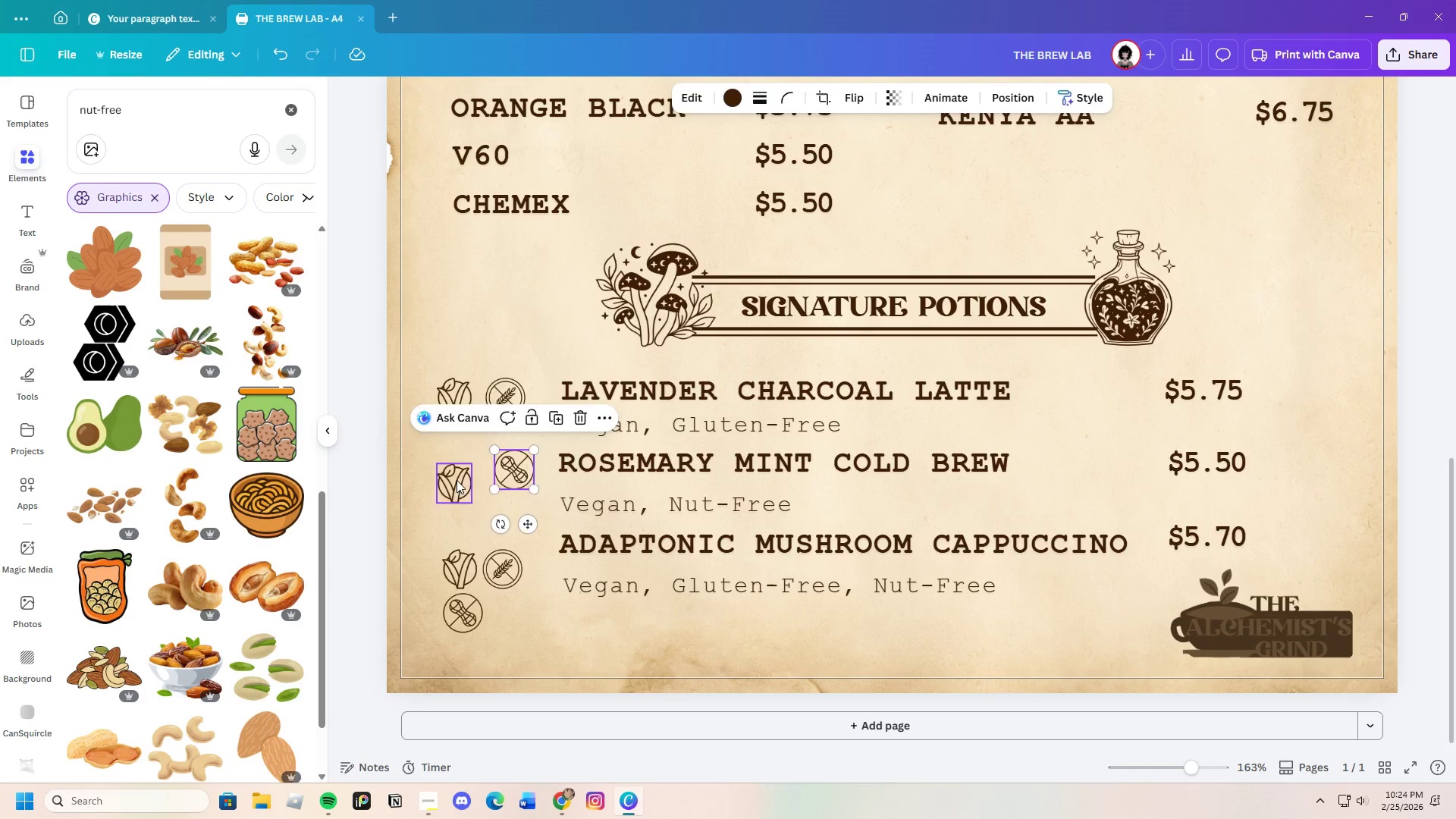 
left_click_drag(start_coordinate=[457, 480], to_coordinate=[456, 469])
 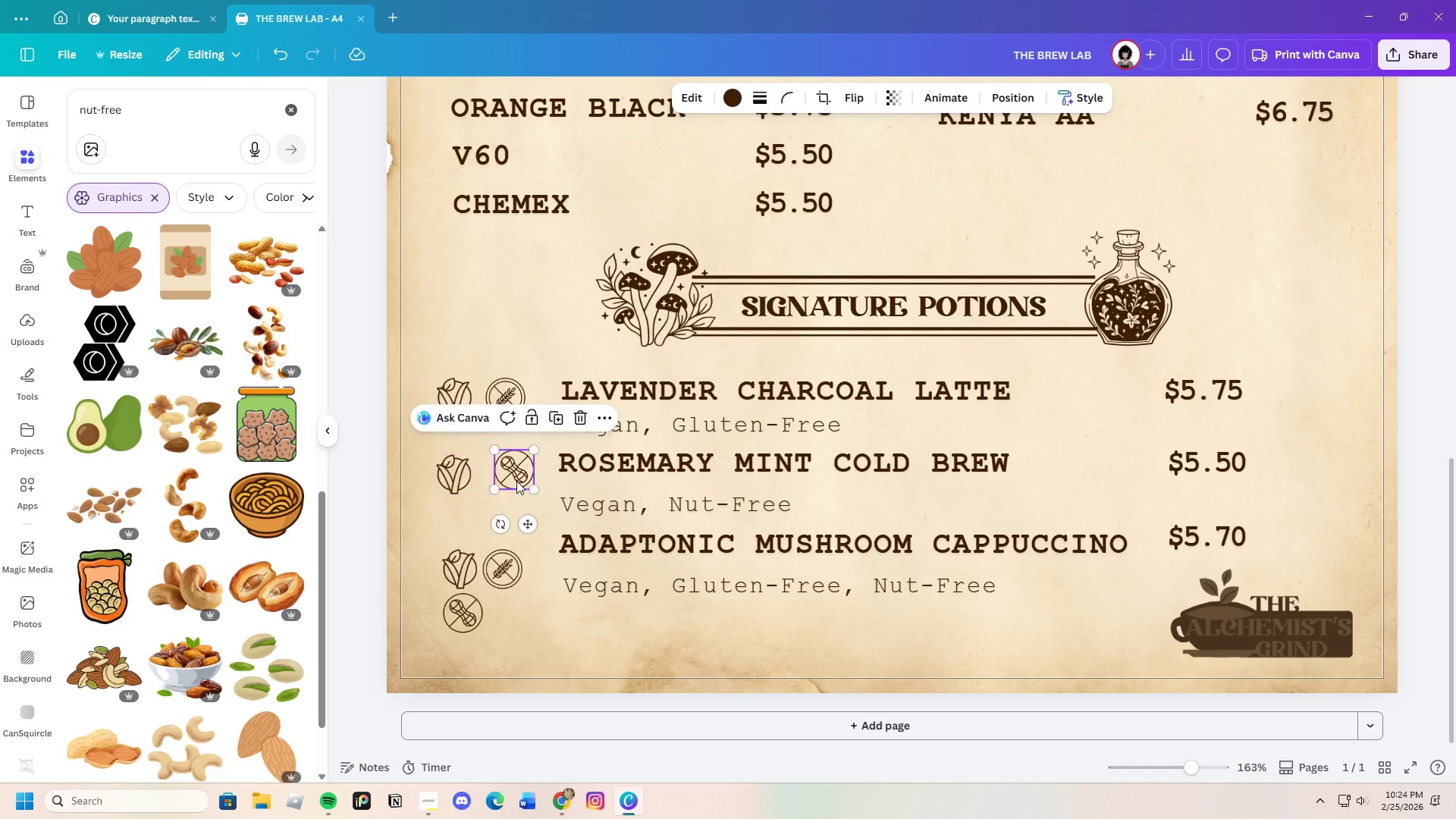 
left_click_drag(start_coordinate=[516, 482], to_coordinate=[511, 480])
 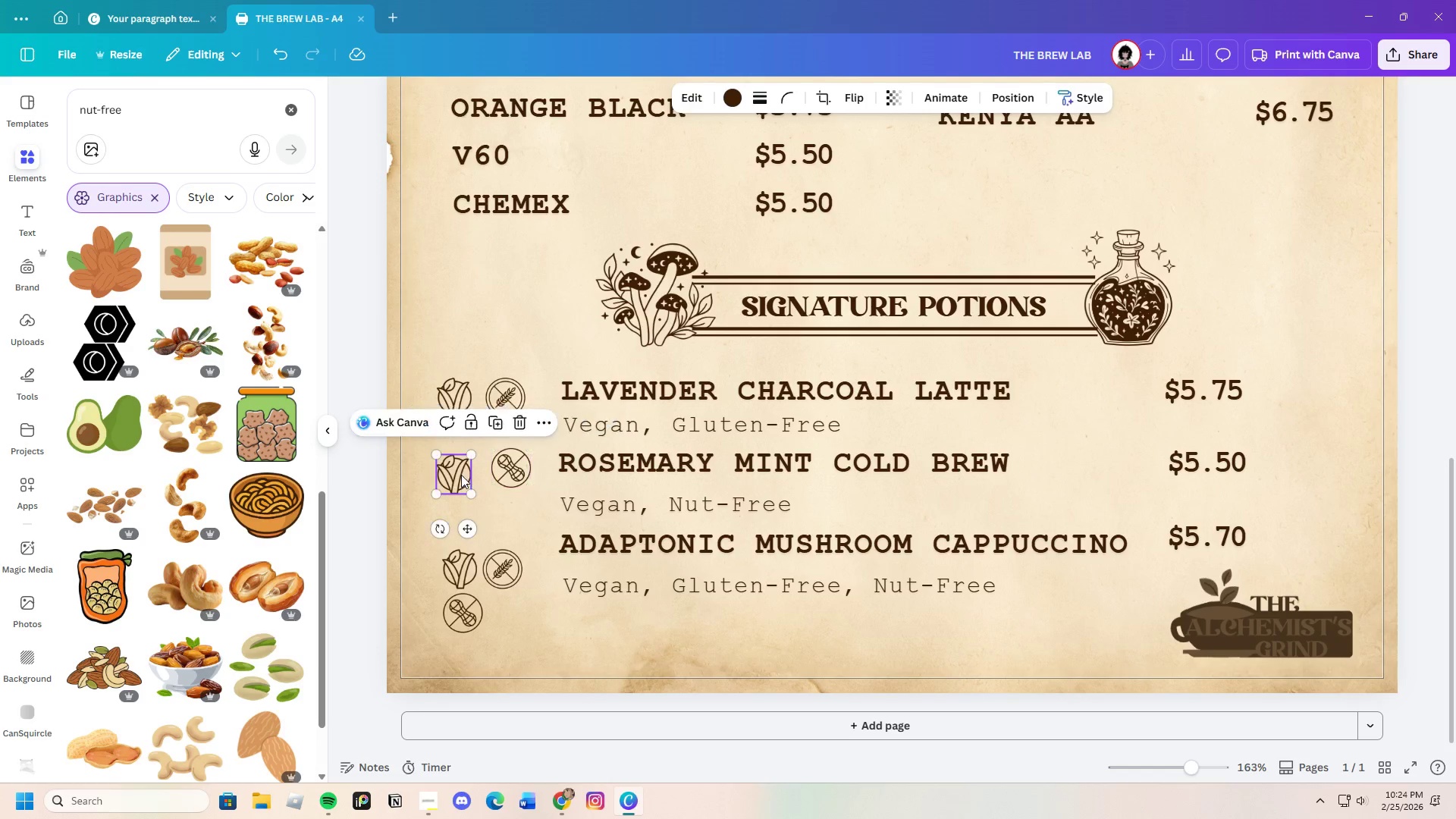 
left_click_drag(start_coordinate=[461, 475], to_coordinate=[463, 471])
 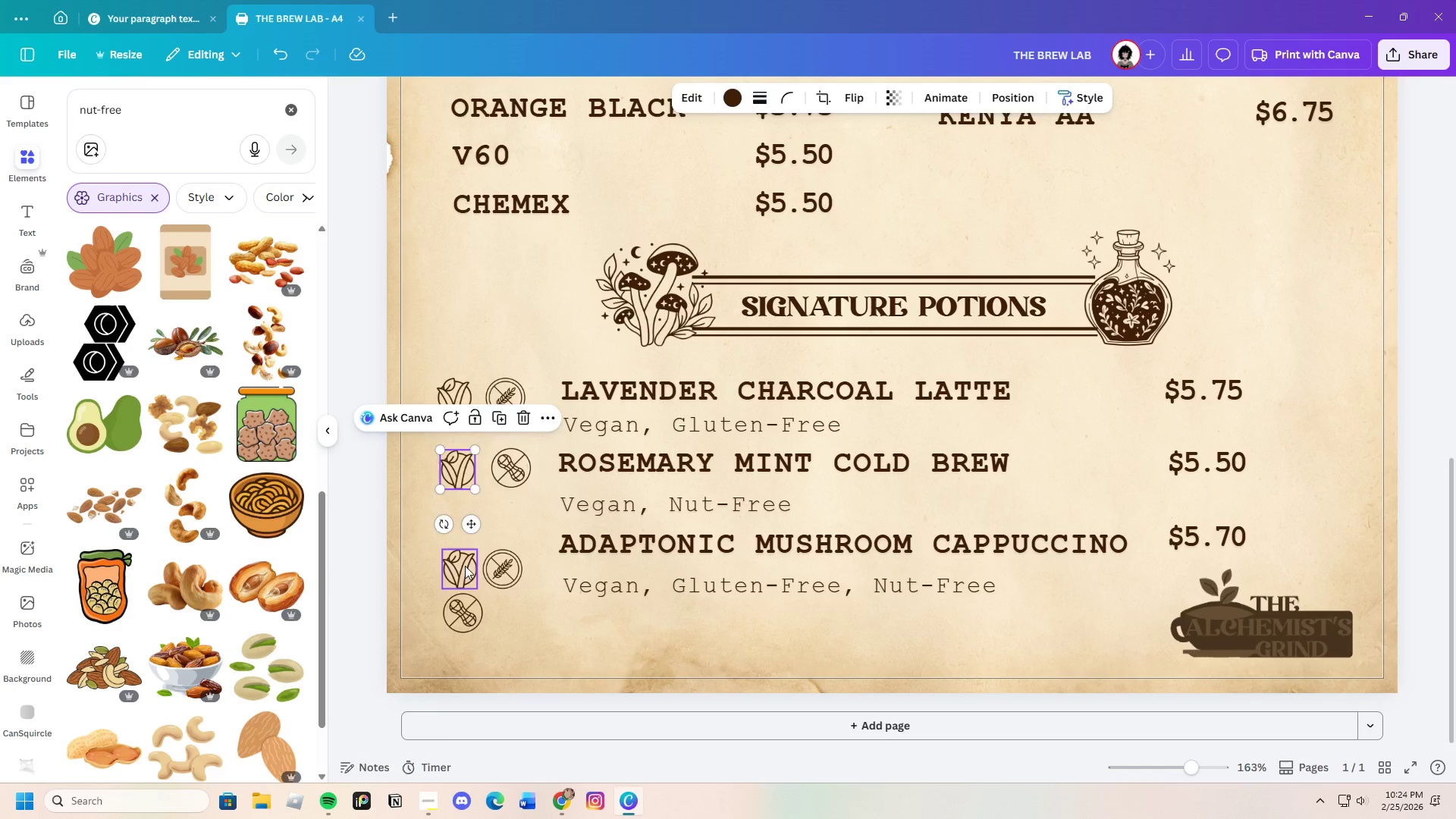 
left_click_drag(start_coordinate=[465, 566], to_coordinate=[463, 556])
 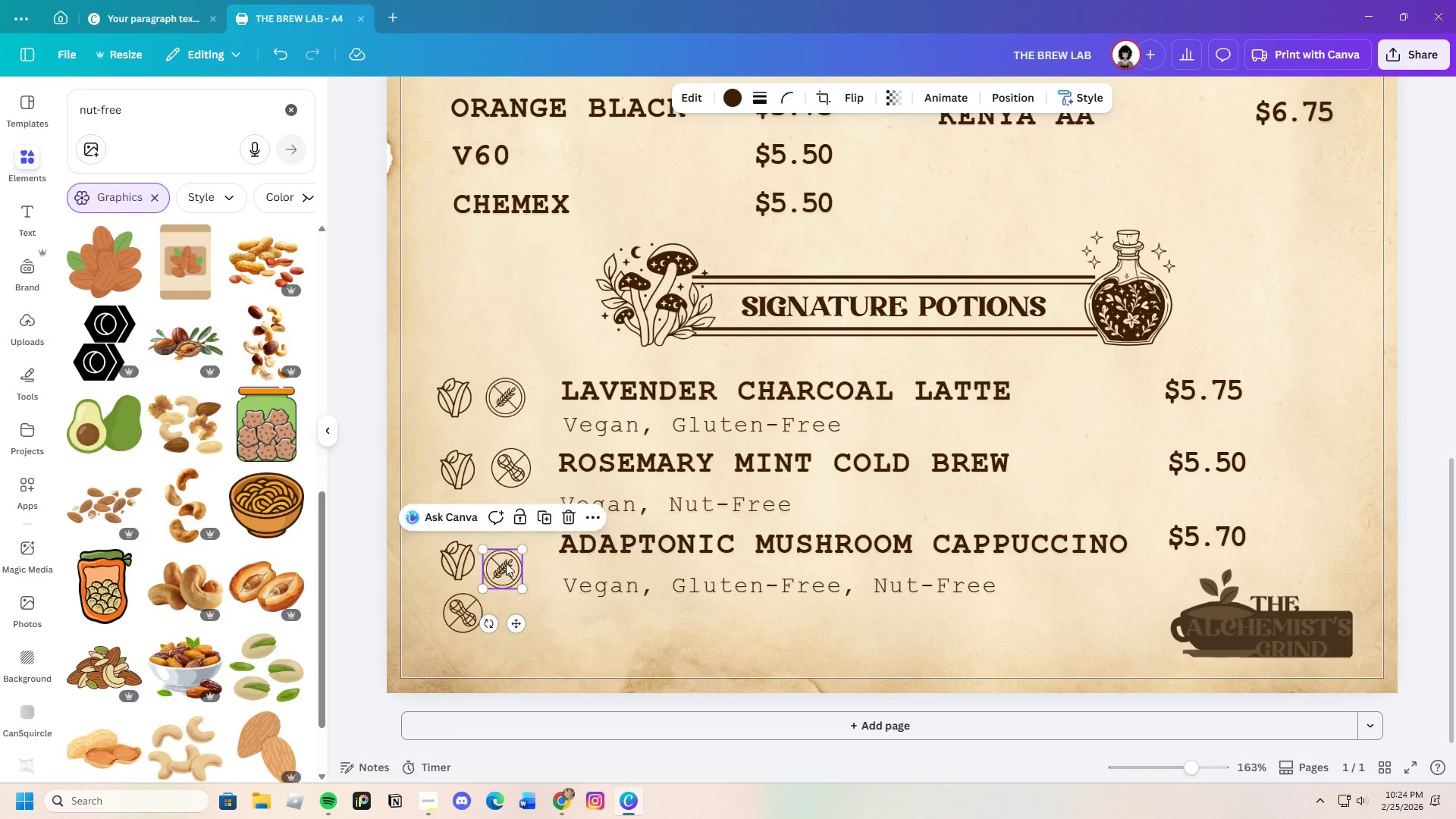 
left_click_drag(start_coordinate=[500, 567], to_coordinate=[510, 551])
 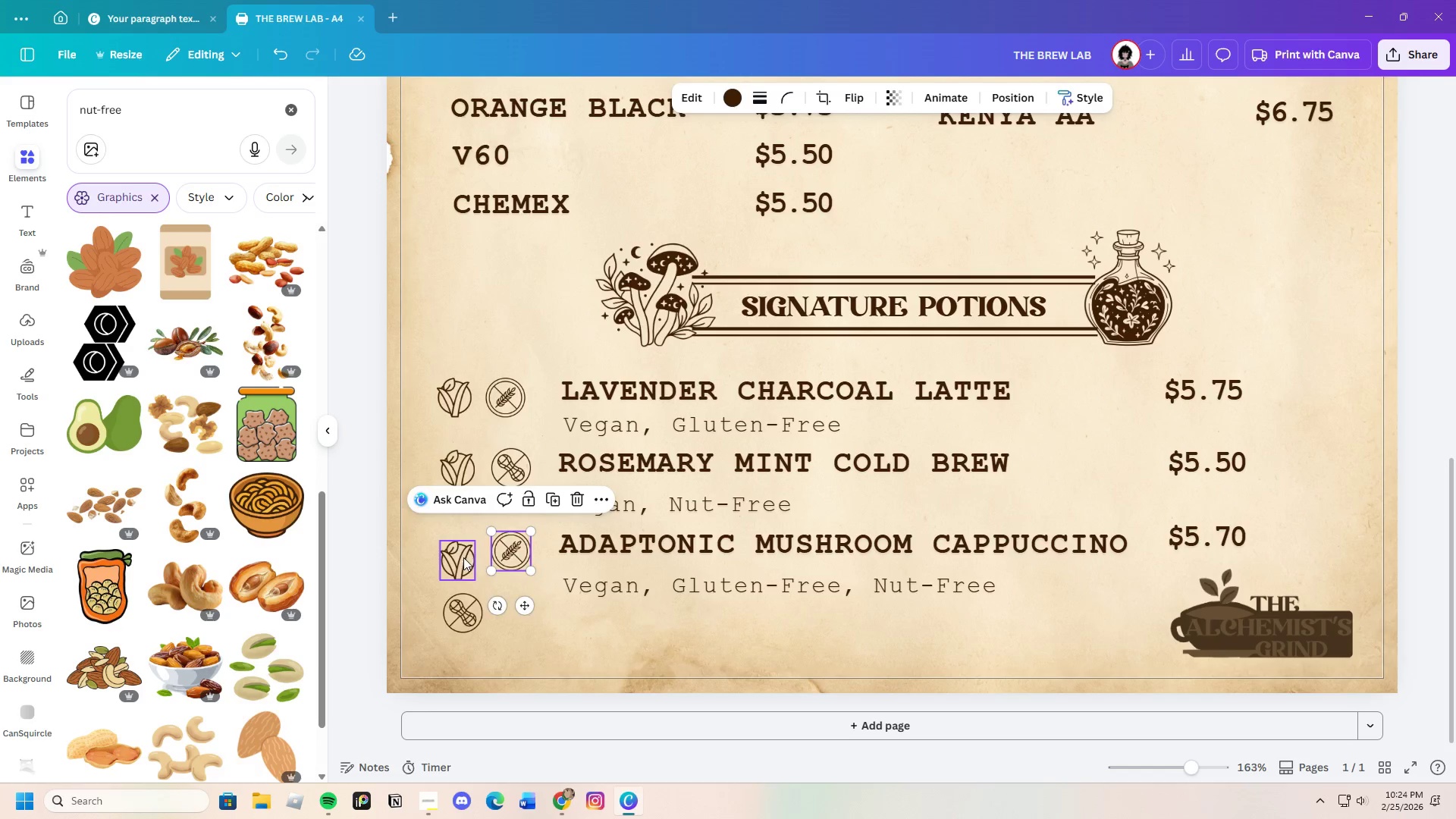 
left_click_drag(start_coordinate=[463, 557], to_coordinate=[461, 548])
 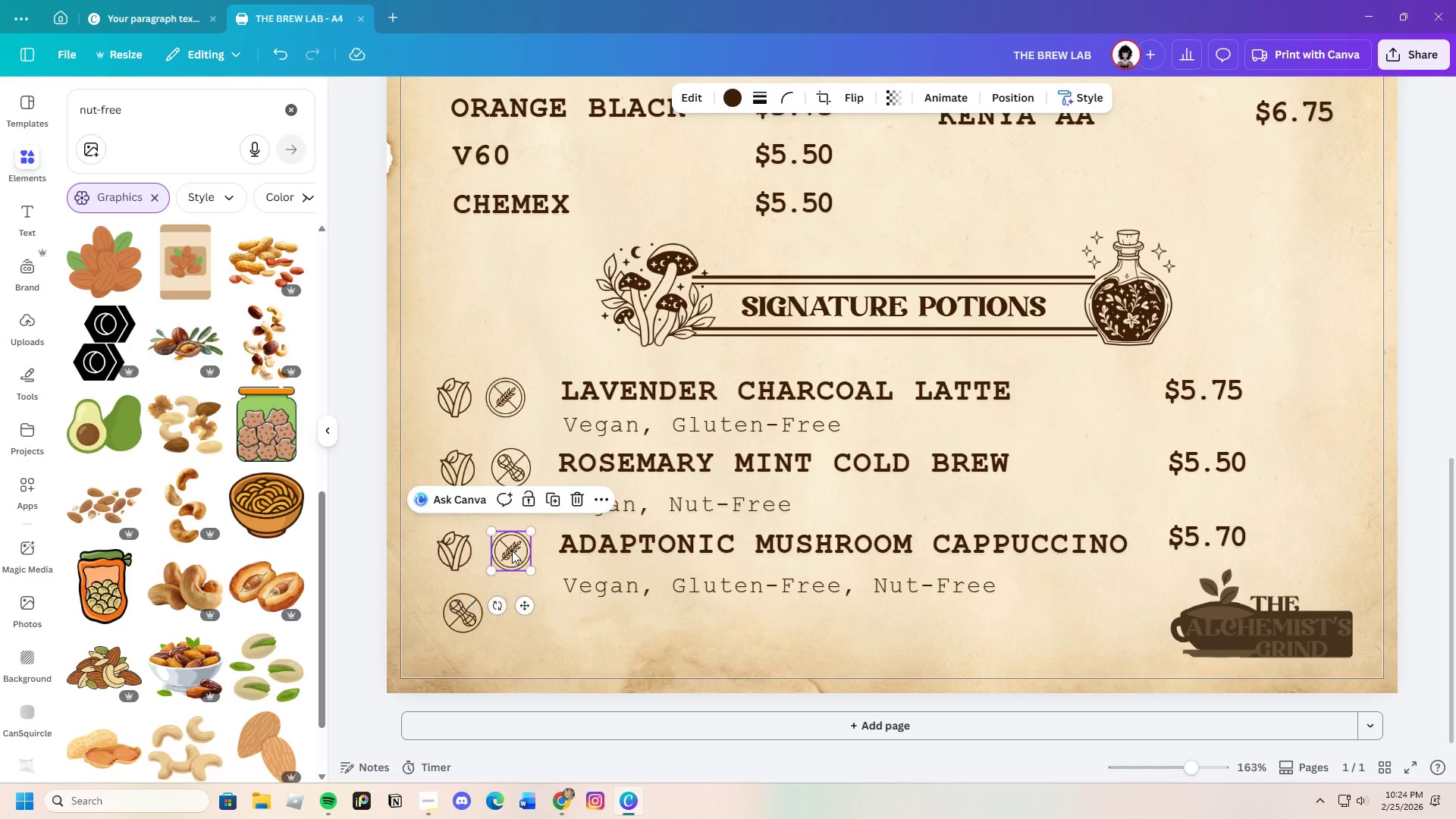 
left_click_drag(start_coordinate=[512, 551], to_coordinate=[517, 551])
 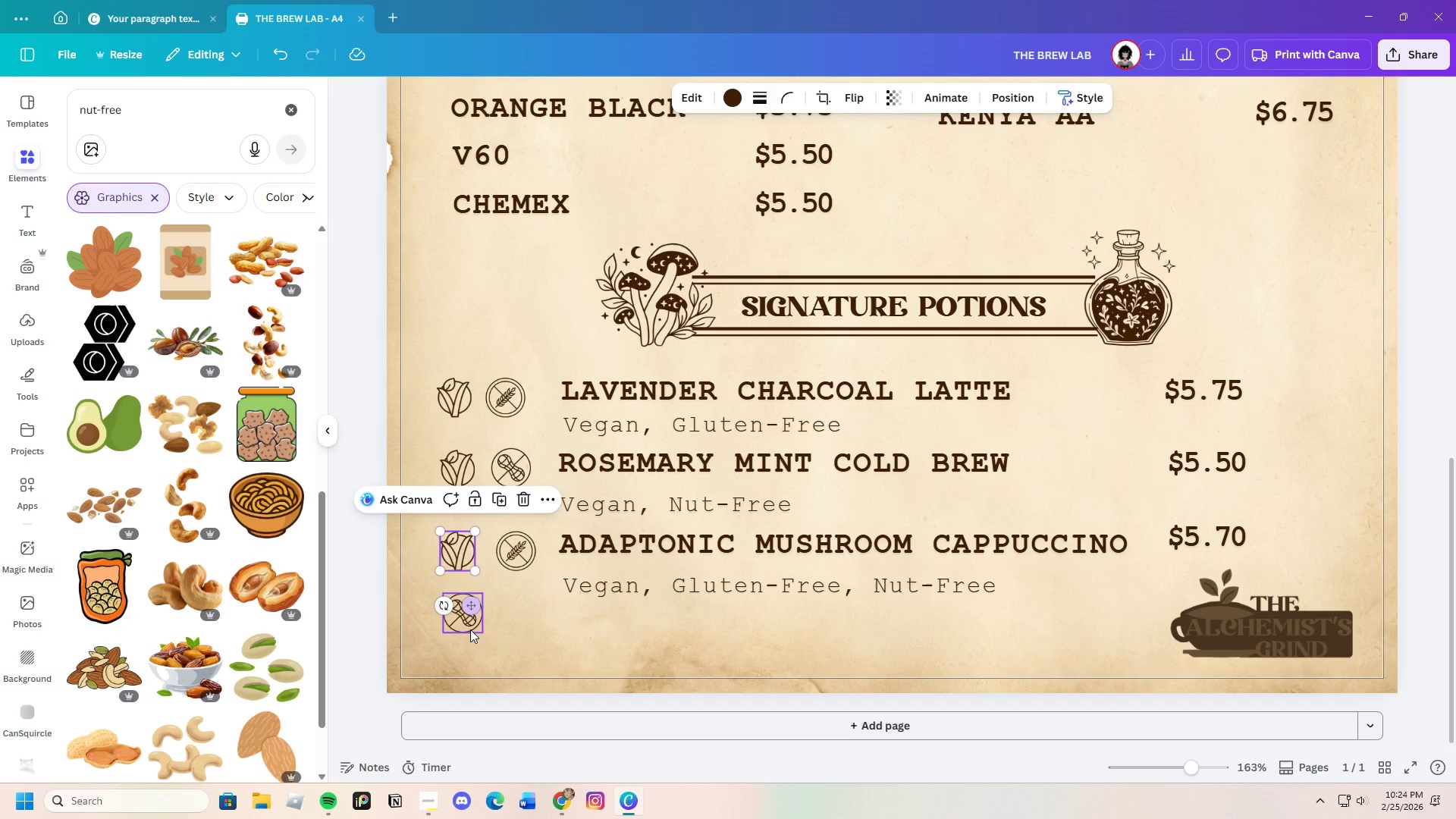 
left_click_drag(start_coordinate=[460, 626], to_coordinate=[461, 617])
 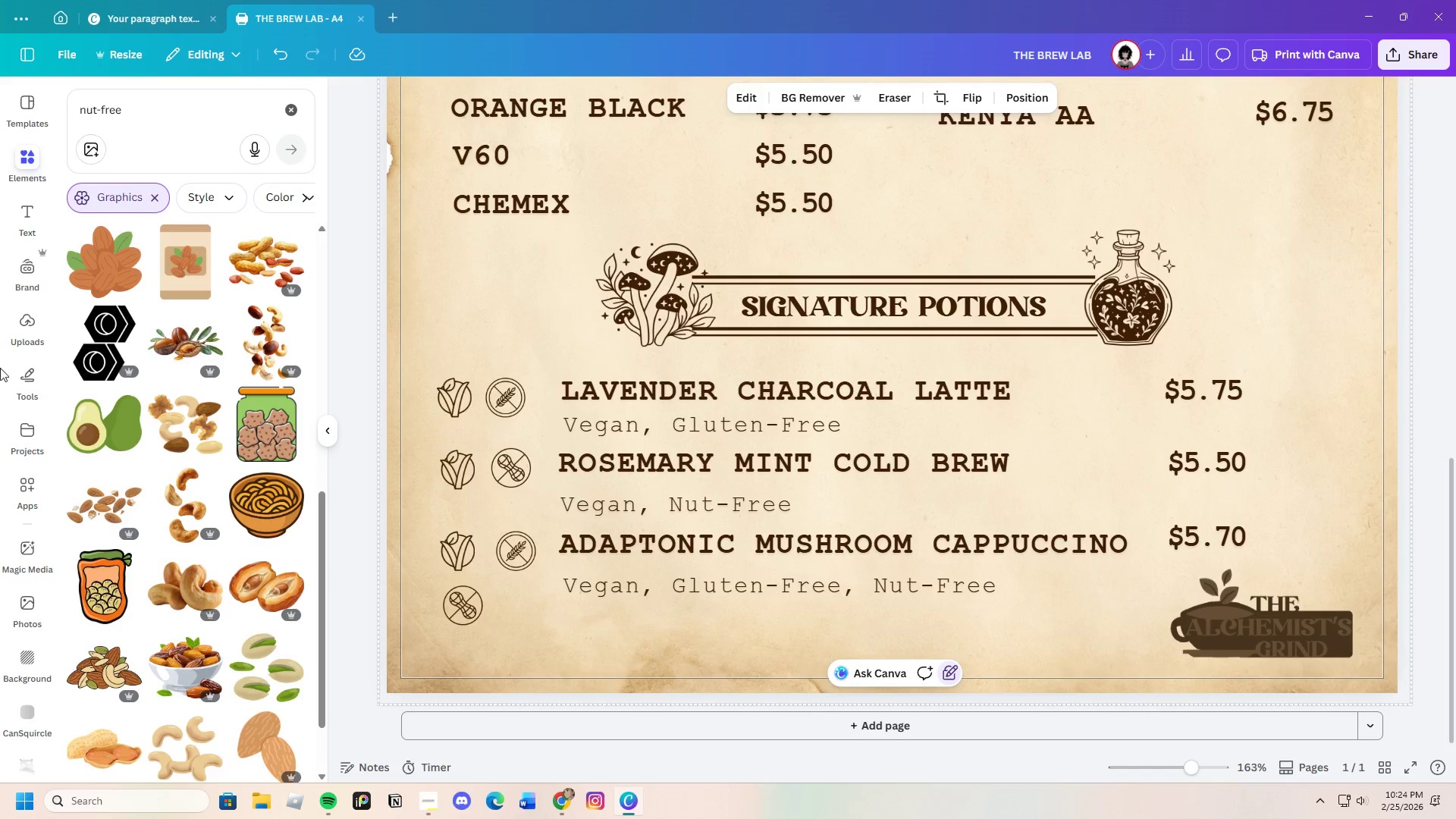 
left_click([15, 381])
 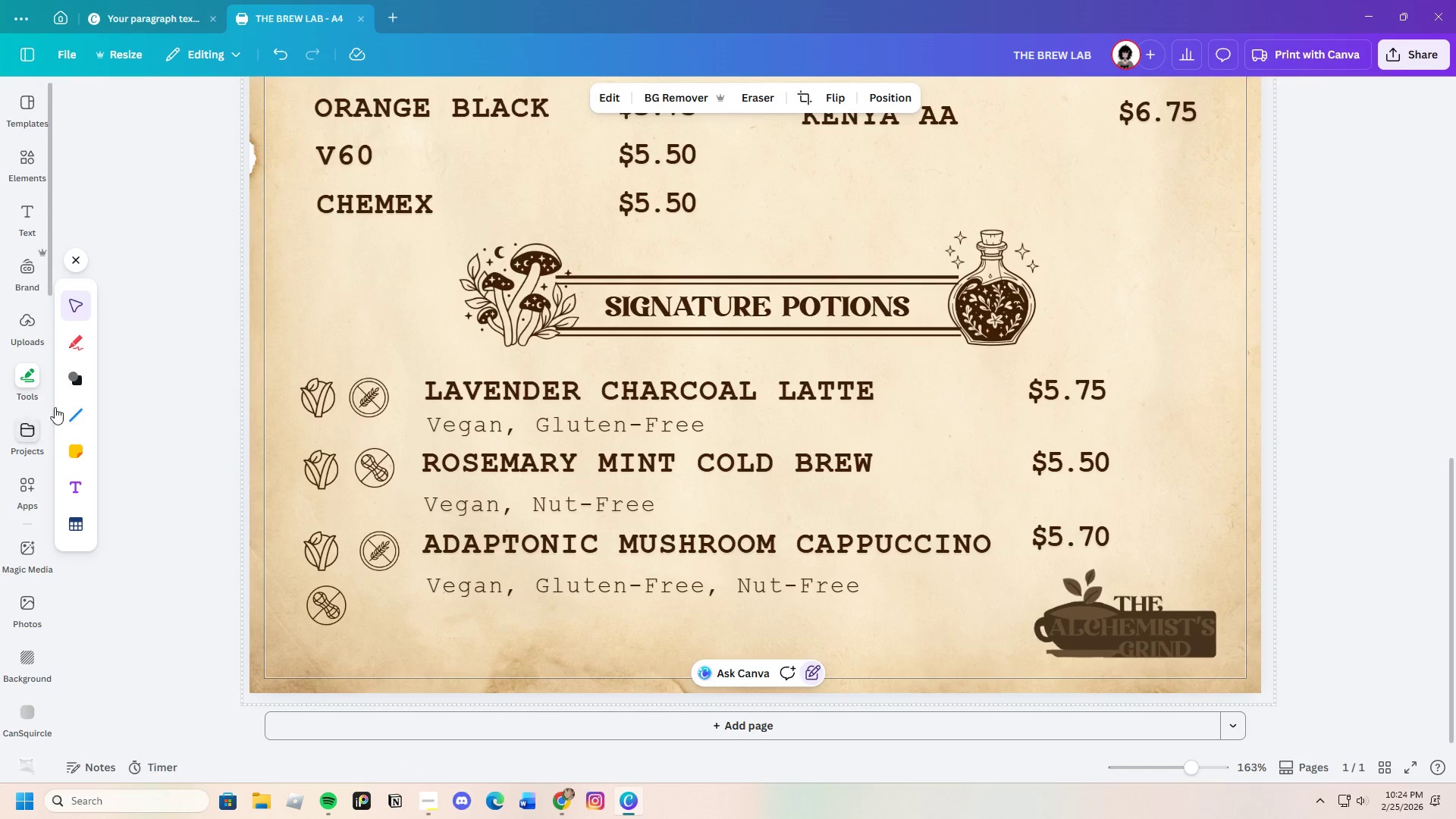 
left_click([82, 373])
 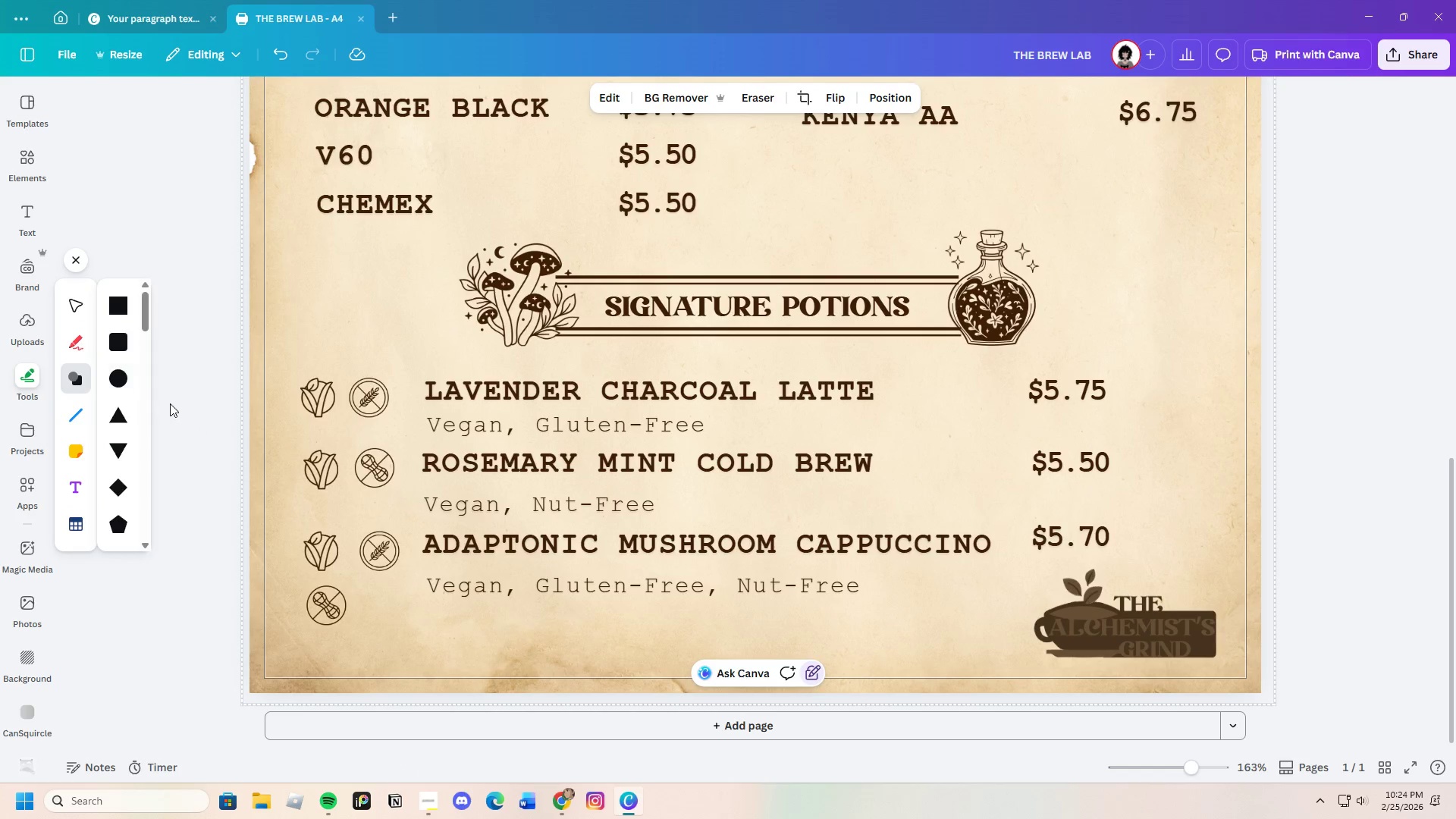 
left_click([316, 401])
 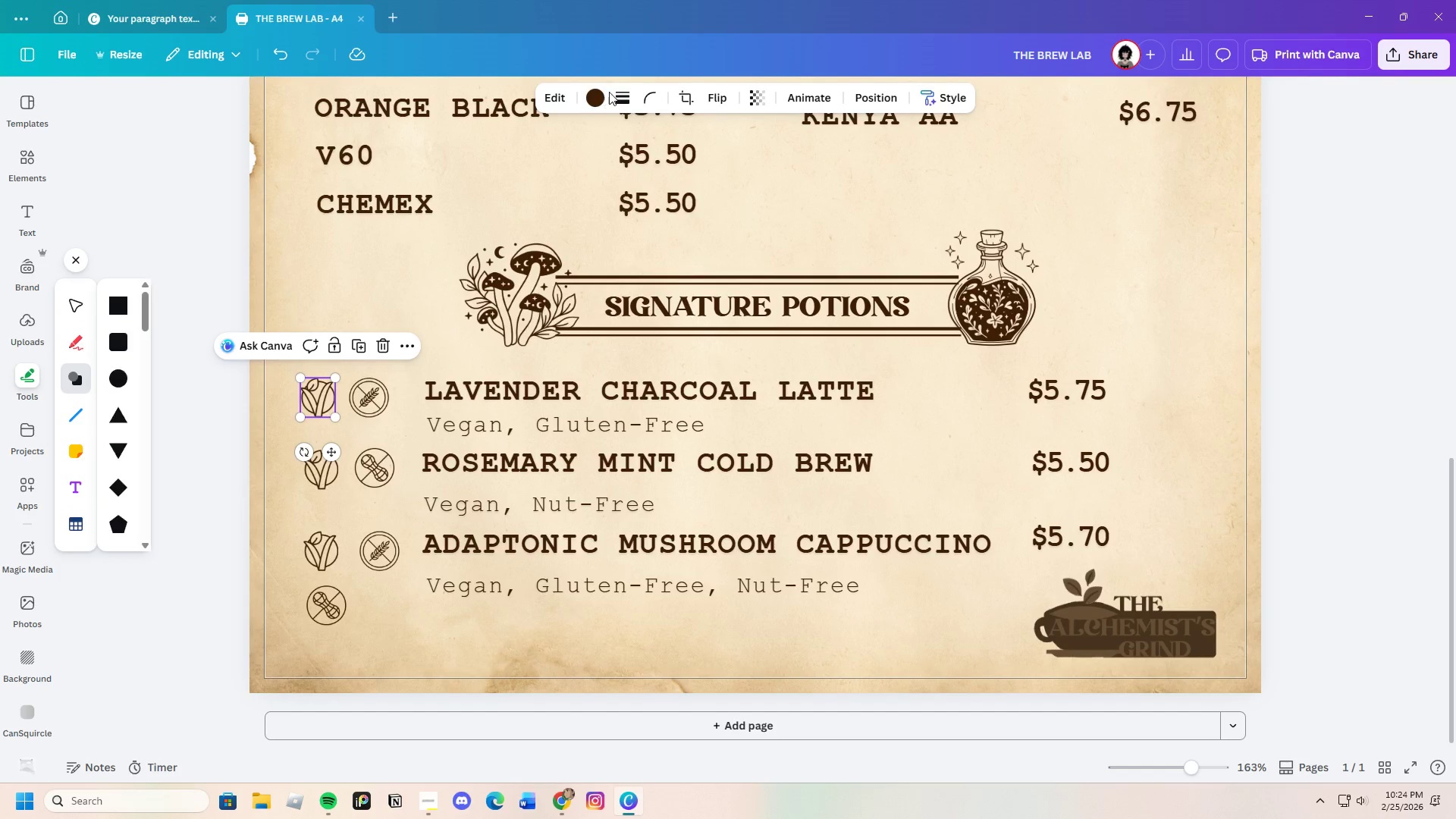 
left_click([595, 93])
 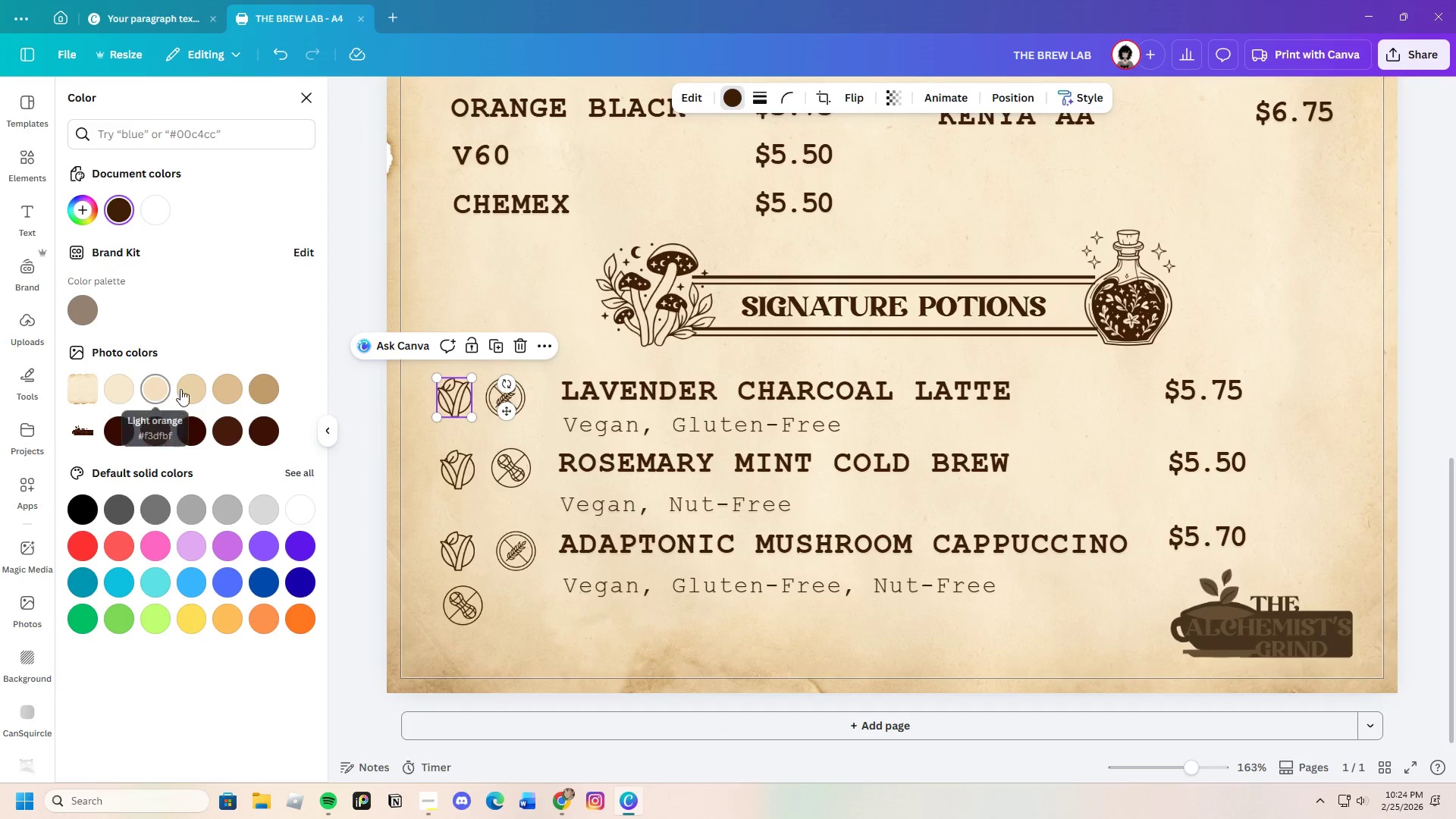 
left_click([164, 391])
 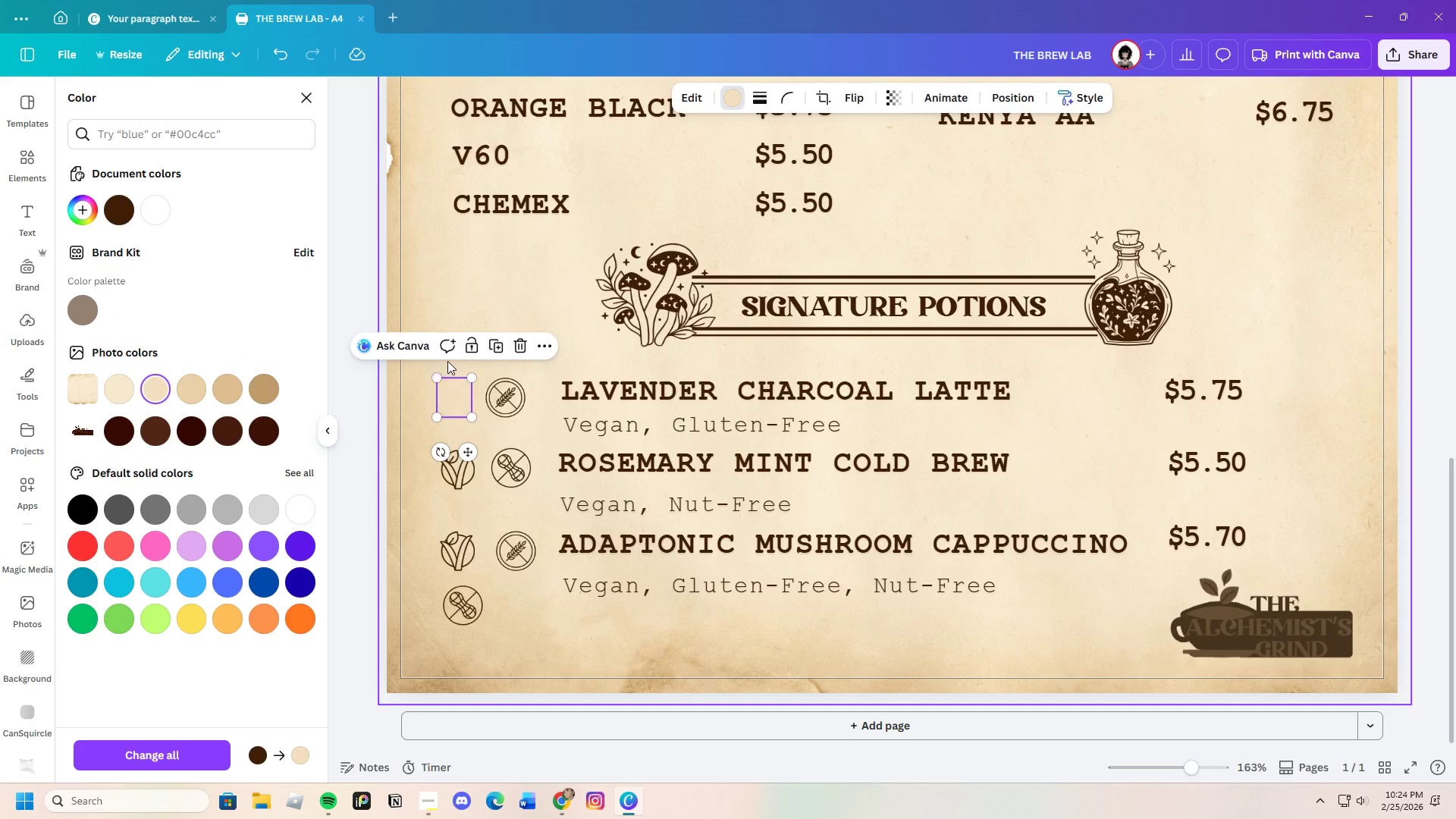 
left_click([512, 393])
 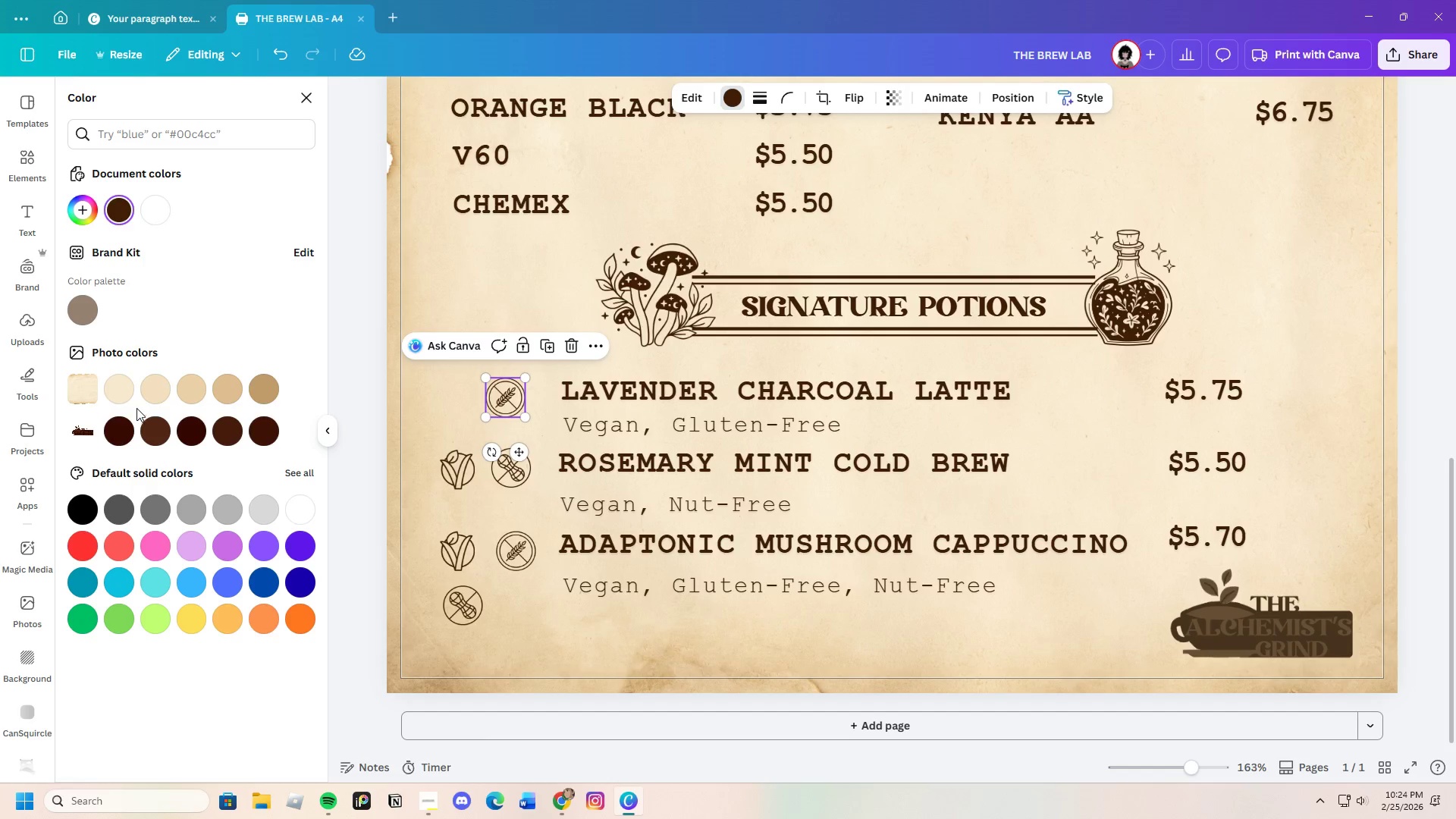 
left_click([120, 389])
 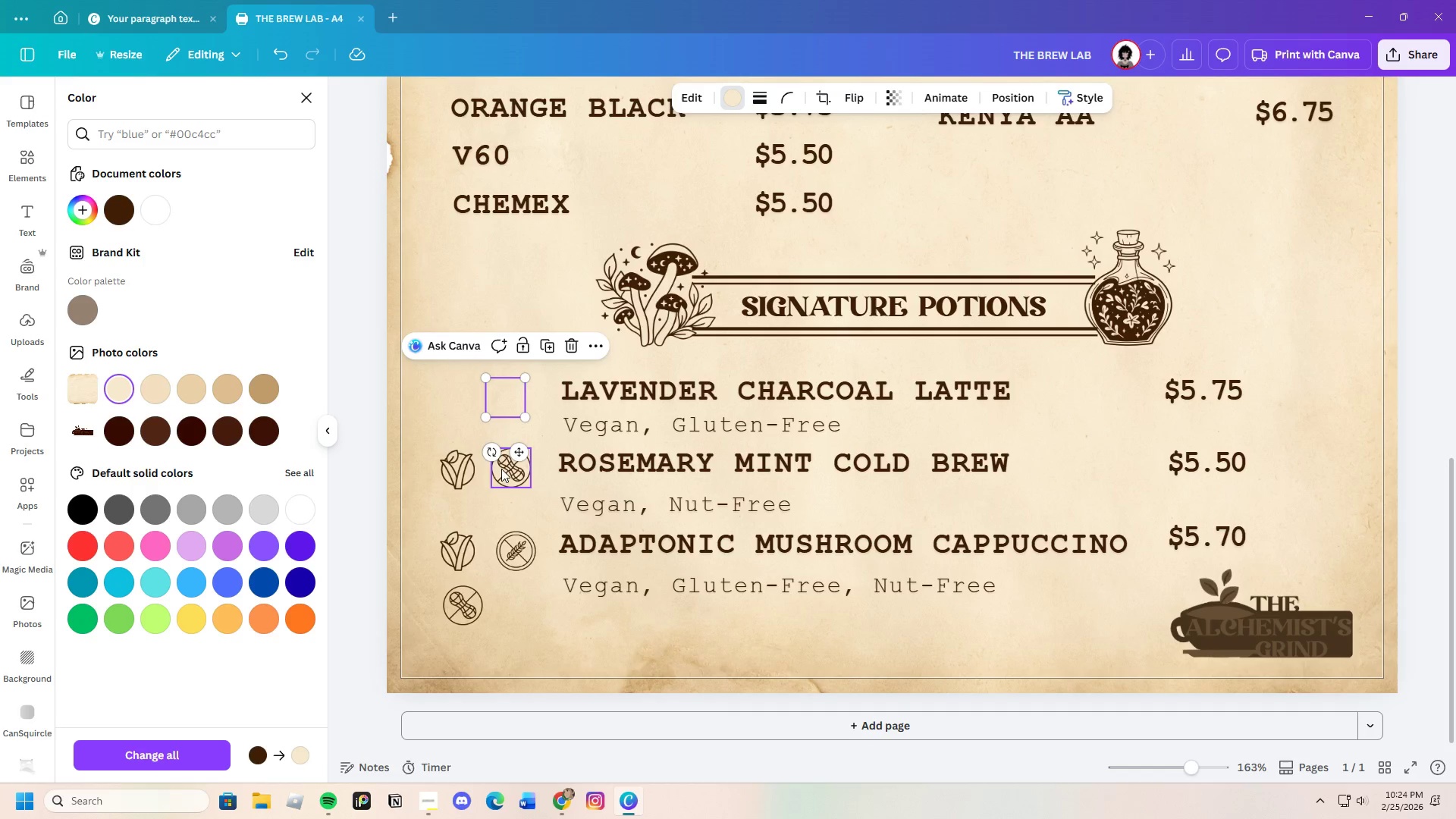 
left_click([454, 468])
 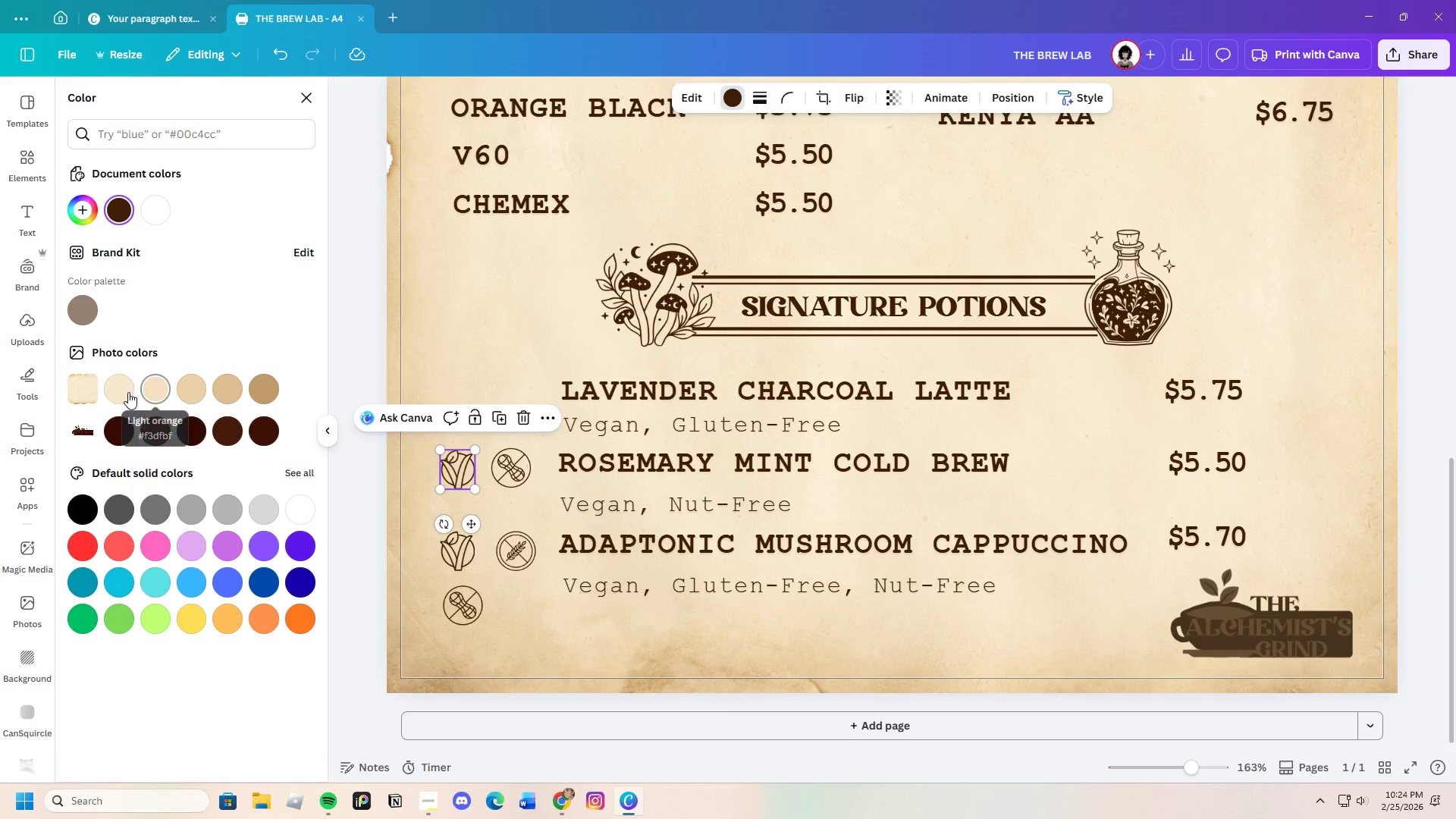 
left_click([123, 391])
 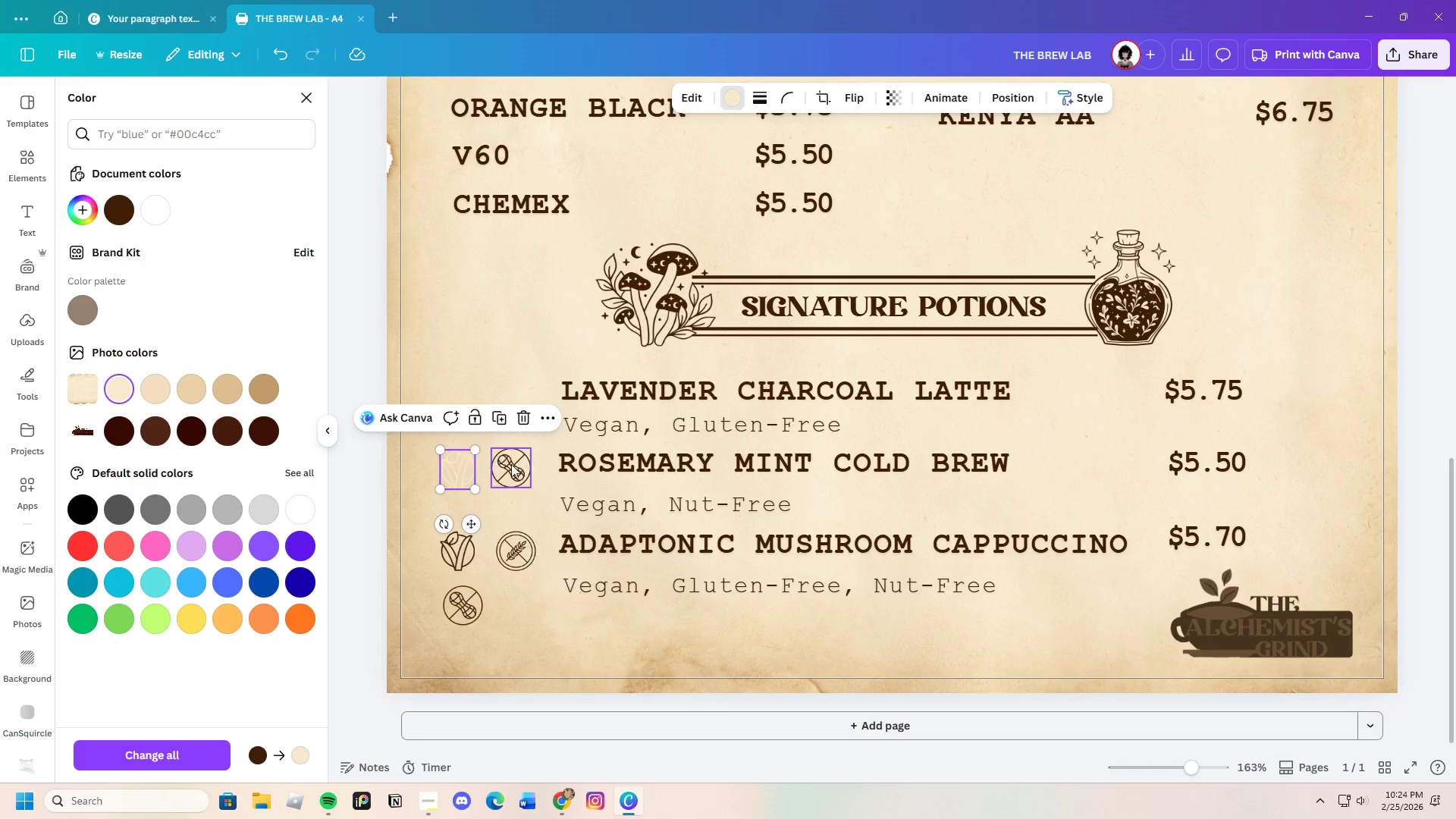 
left_click([521, 469])
 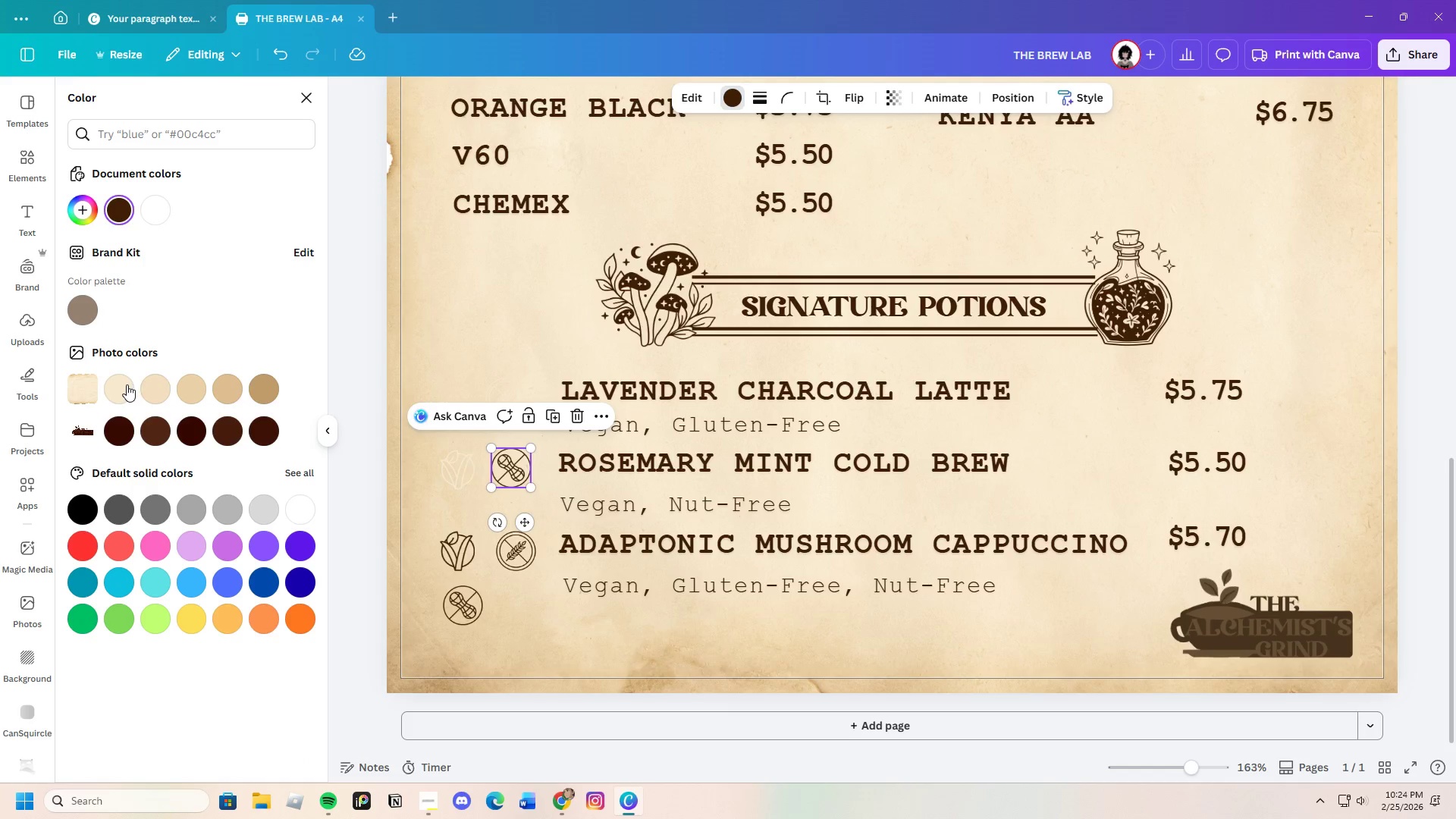 
left_click([124, 384])
 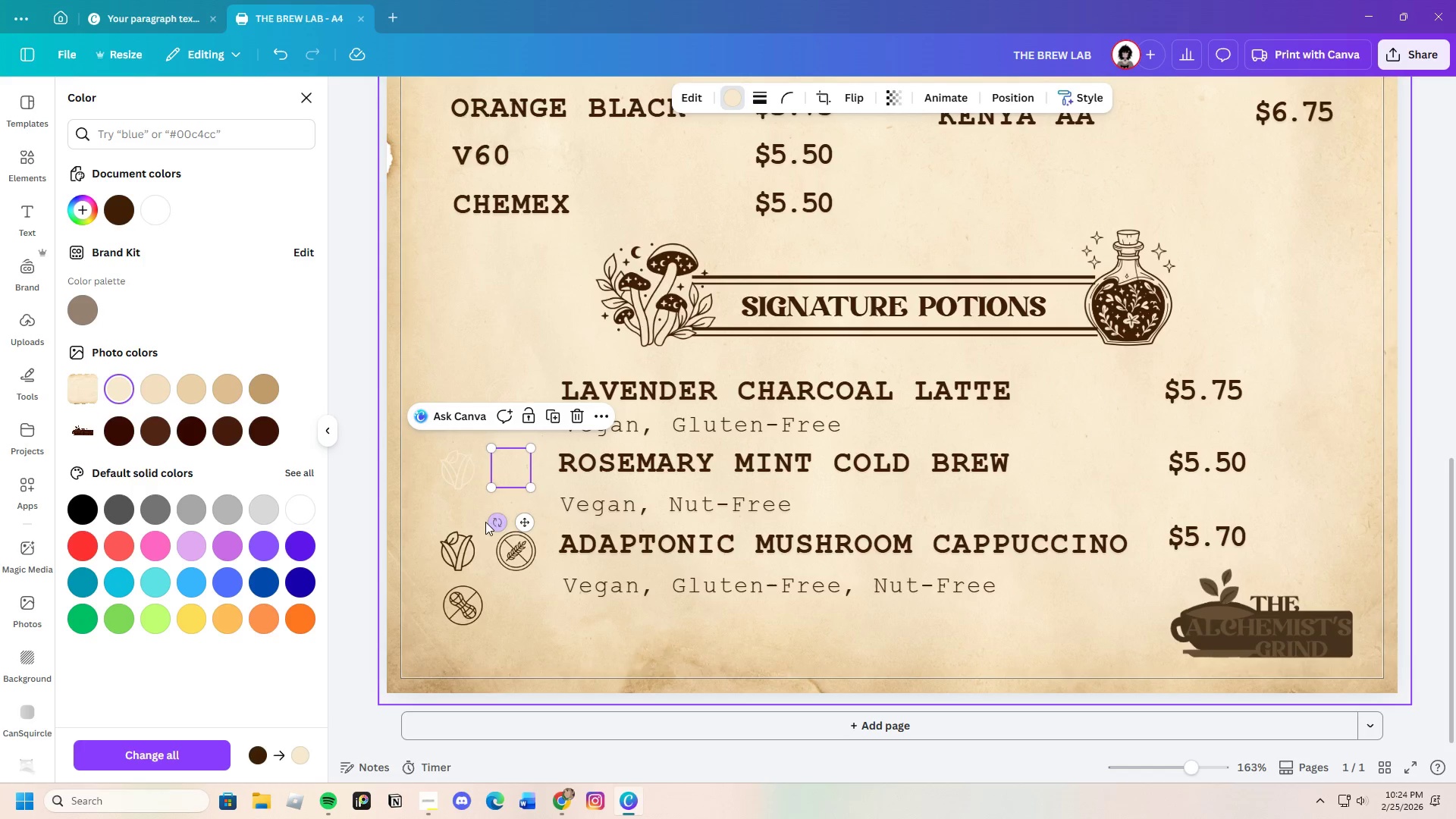 
left_click([460, 536])
 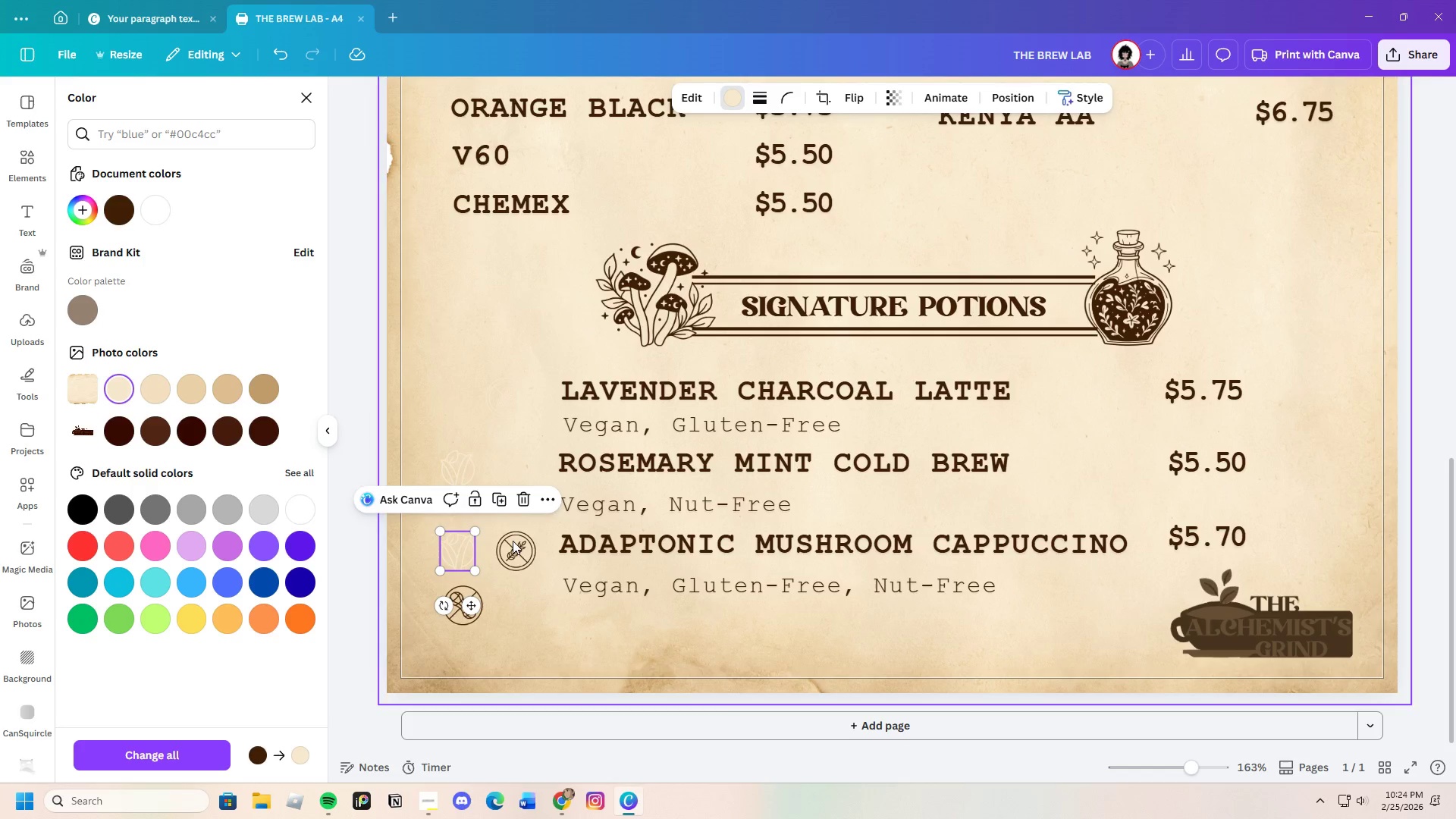 
left_click([510, 545])
 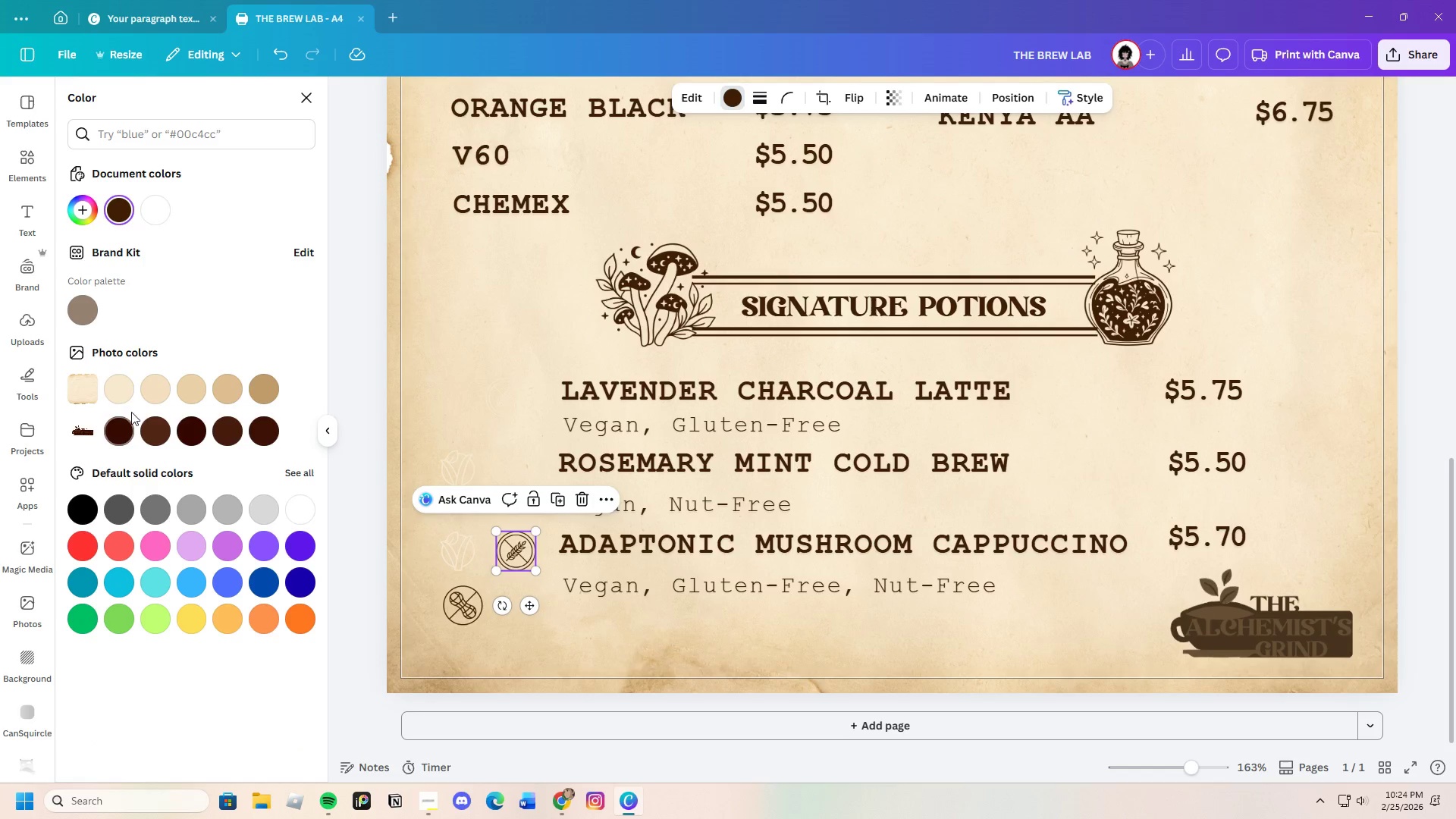 
left_click([123, 393])
 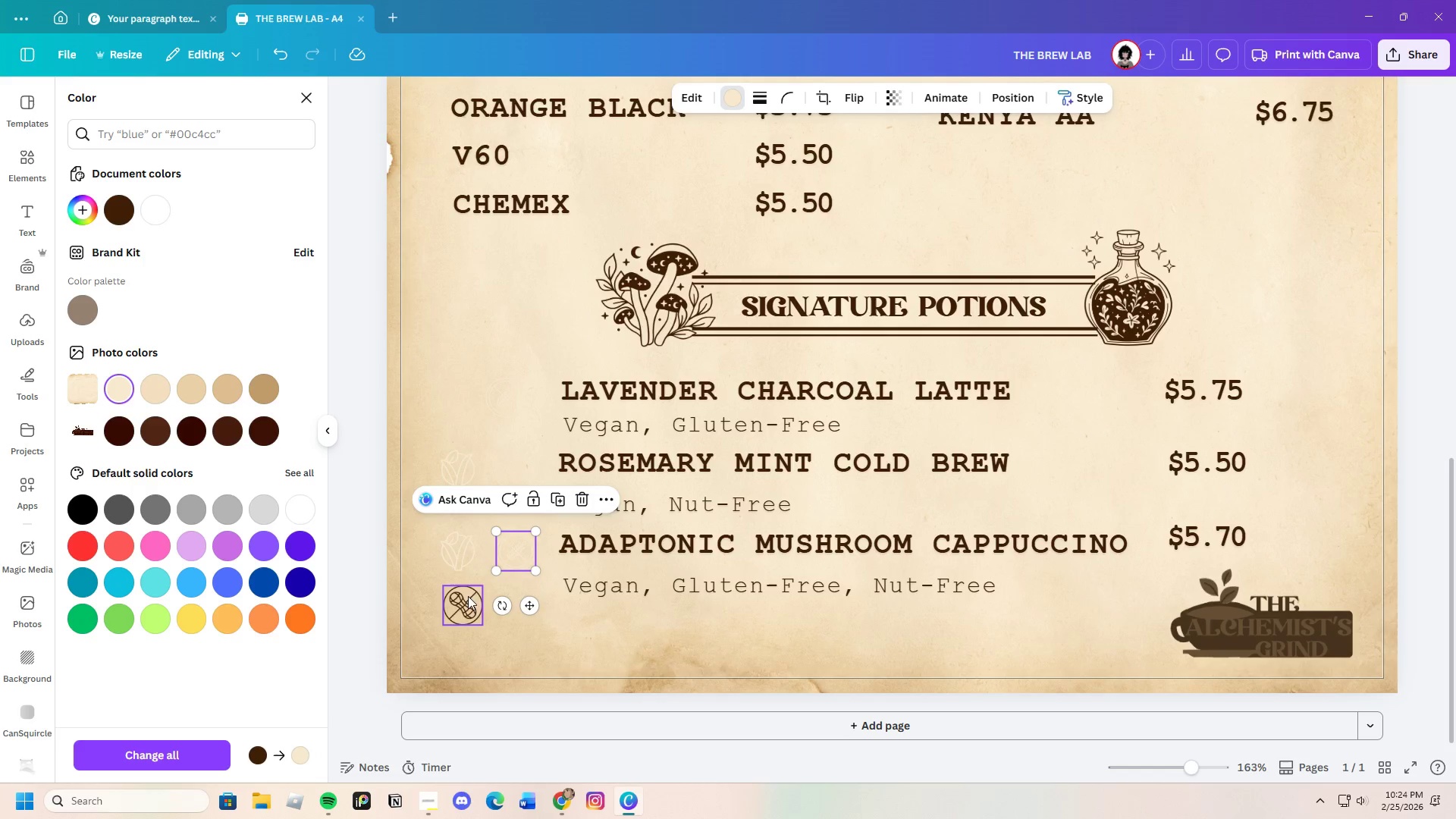 
left_click([474, 601])
 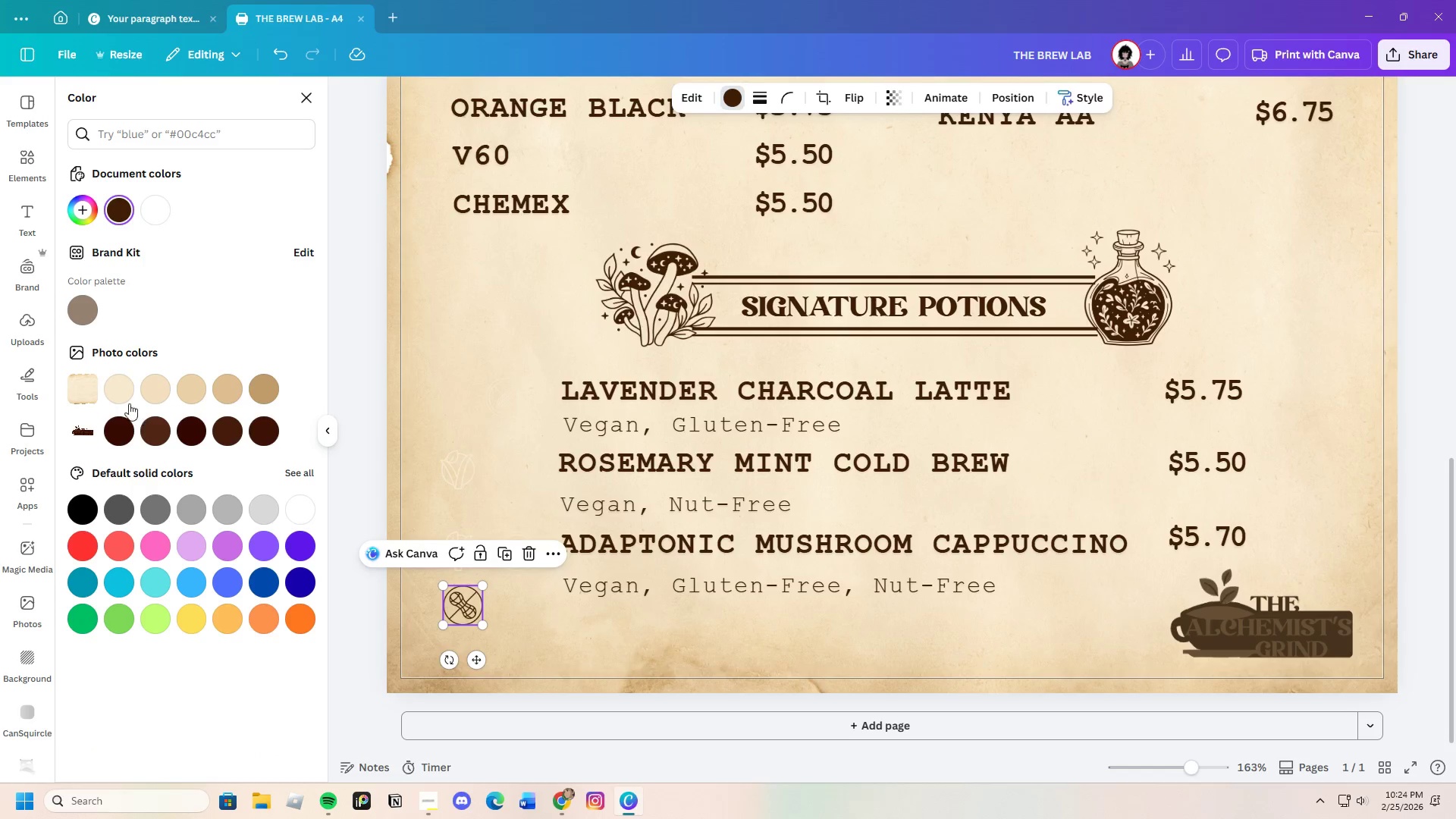 
left_click([118, 385])
 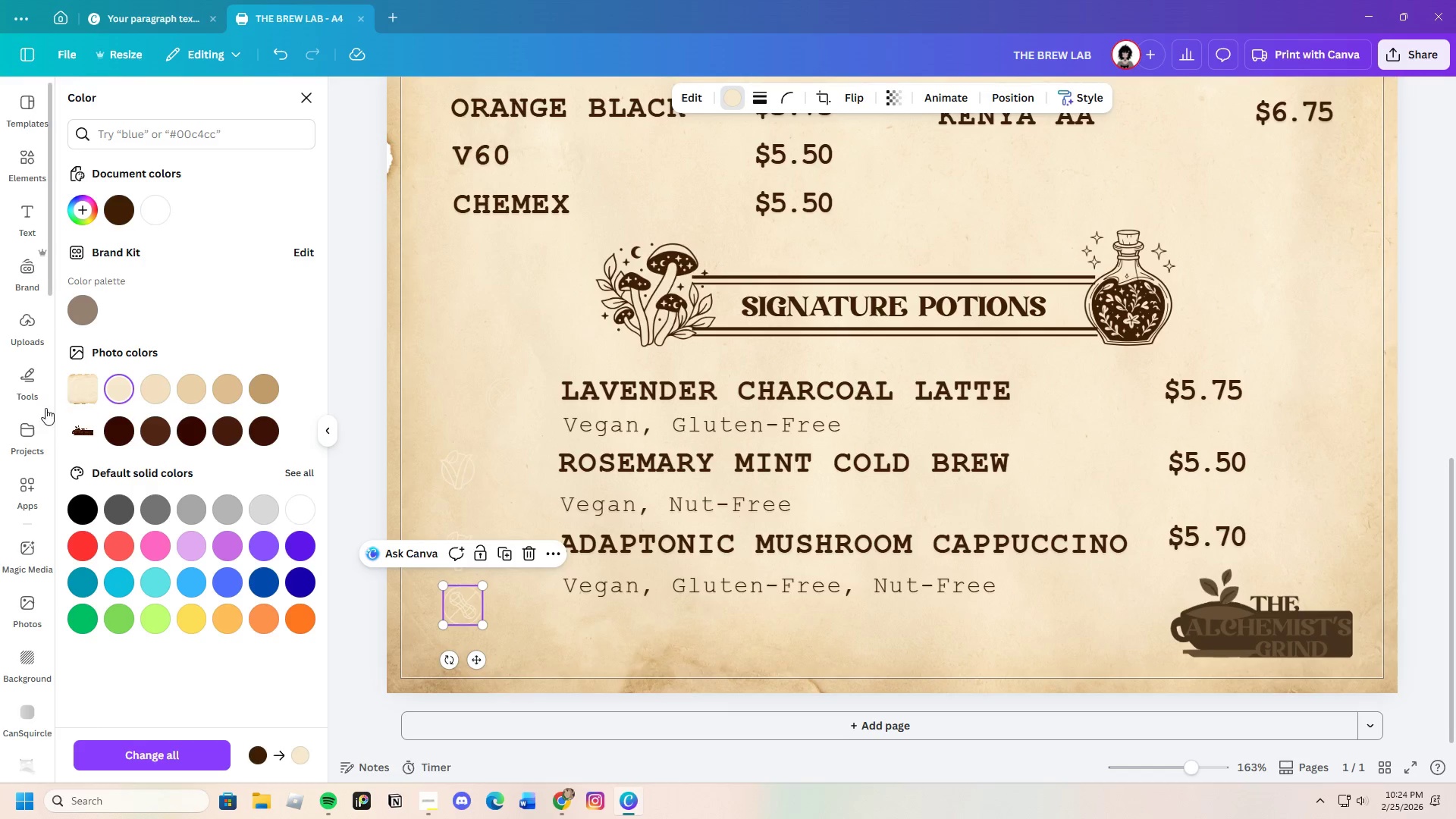 
left_click([35, 375])
 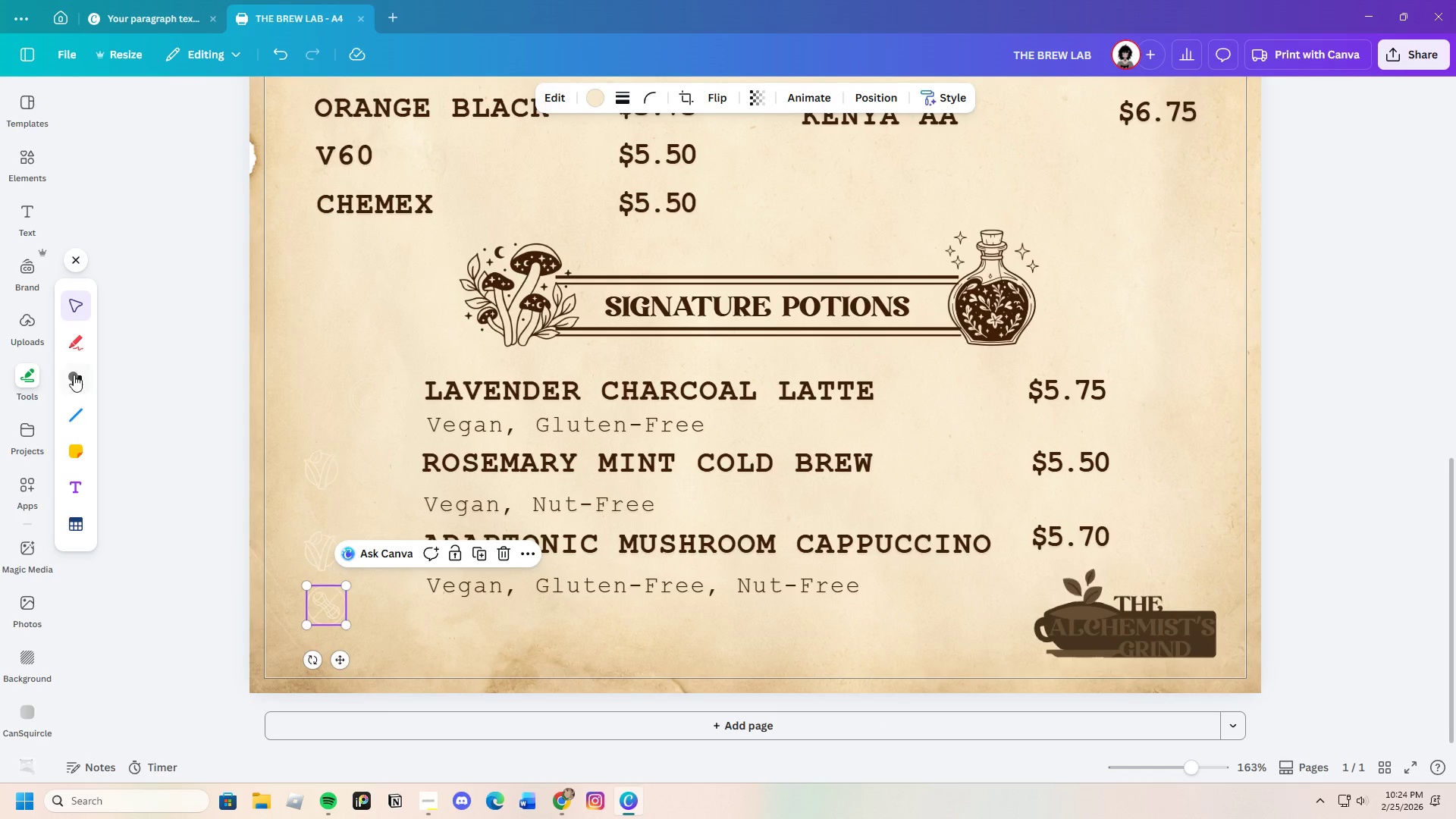 
left_click([74, 374])
 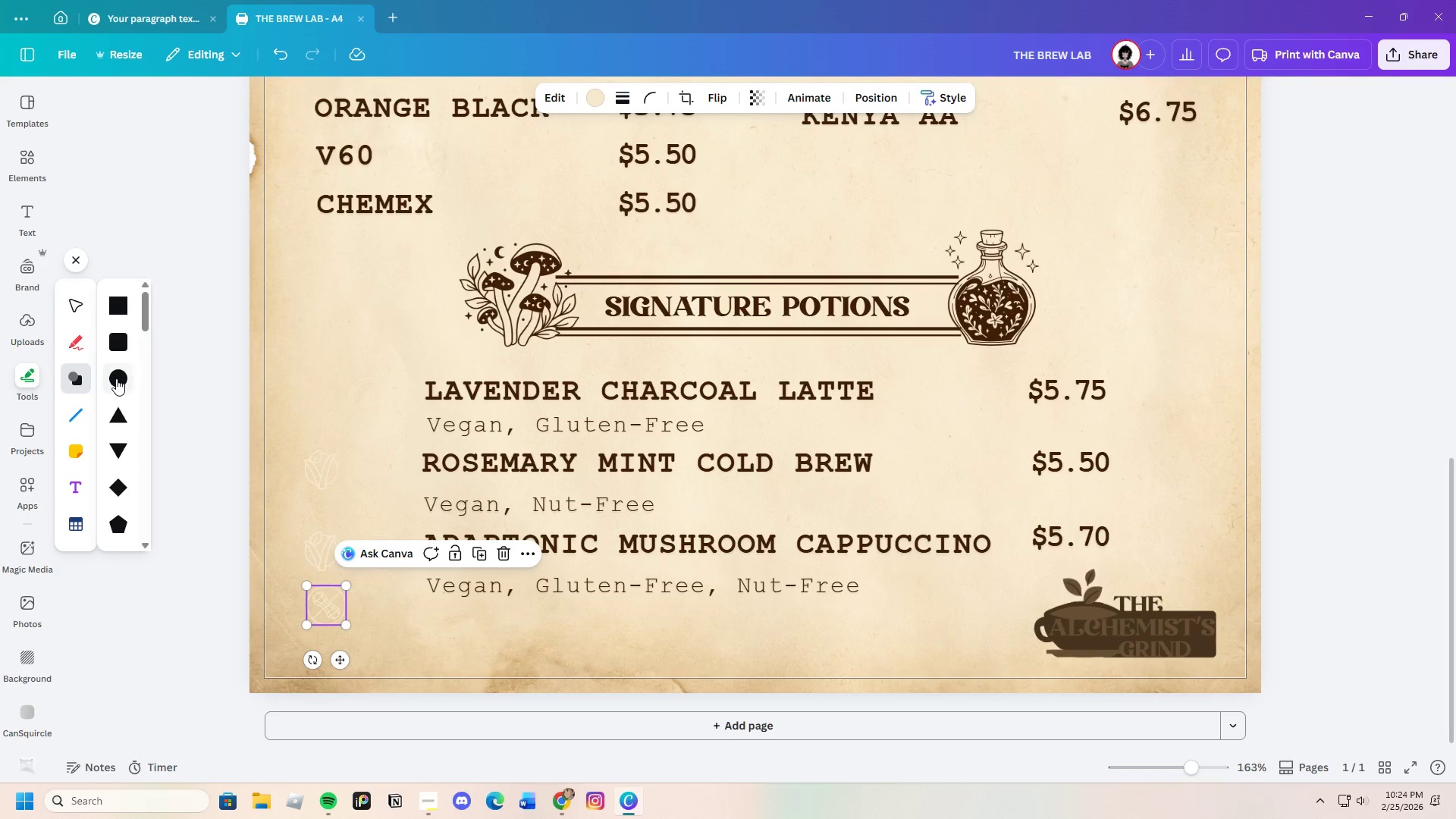 
left_click([116, 378])
 